 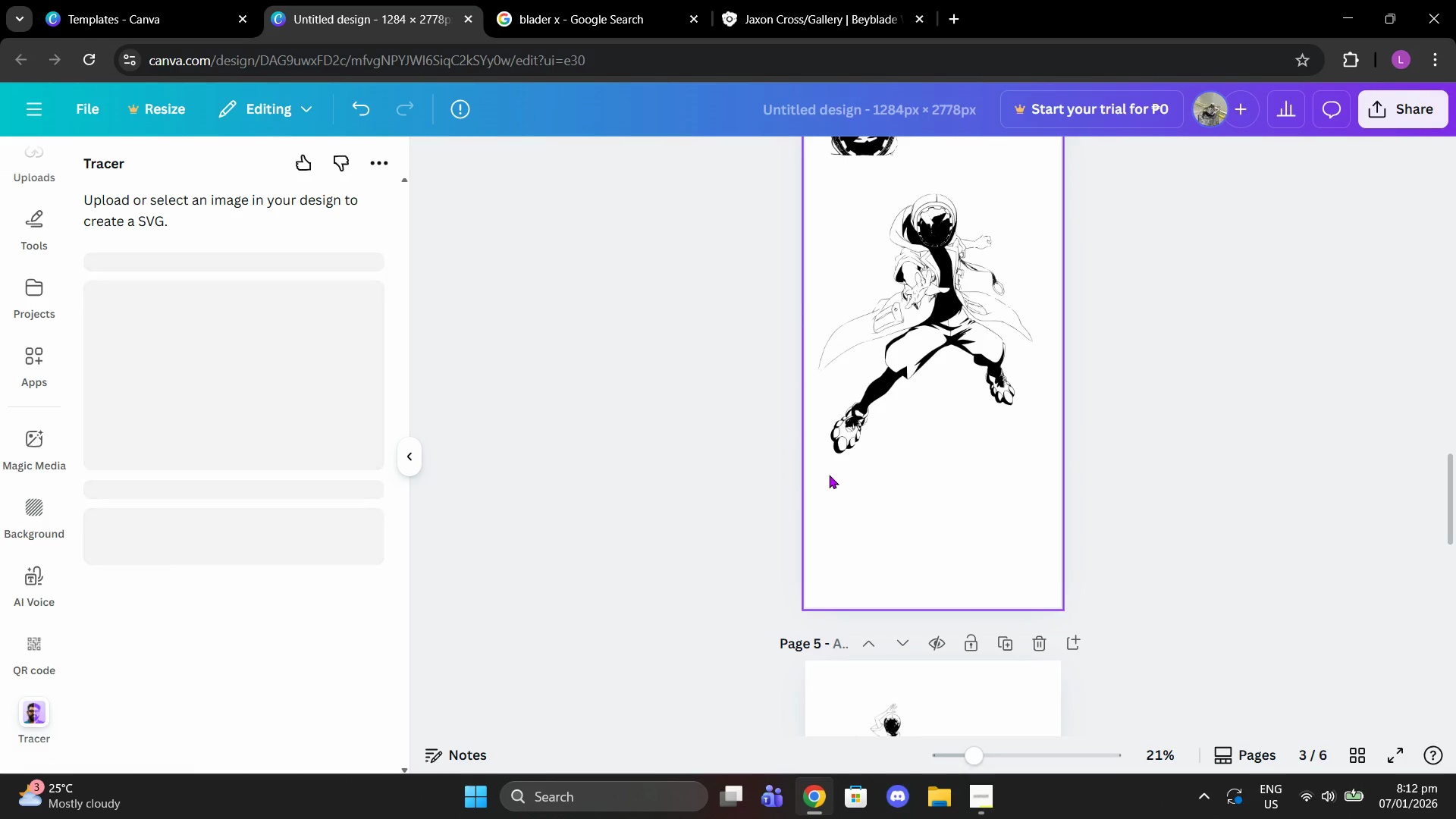 
scroll: coordinate [829, 475], scroll_direction: up, amount: 3.0
 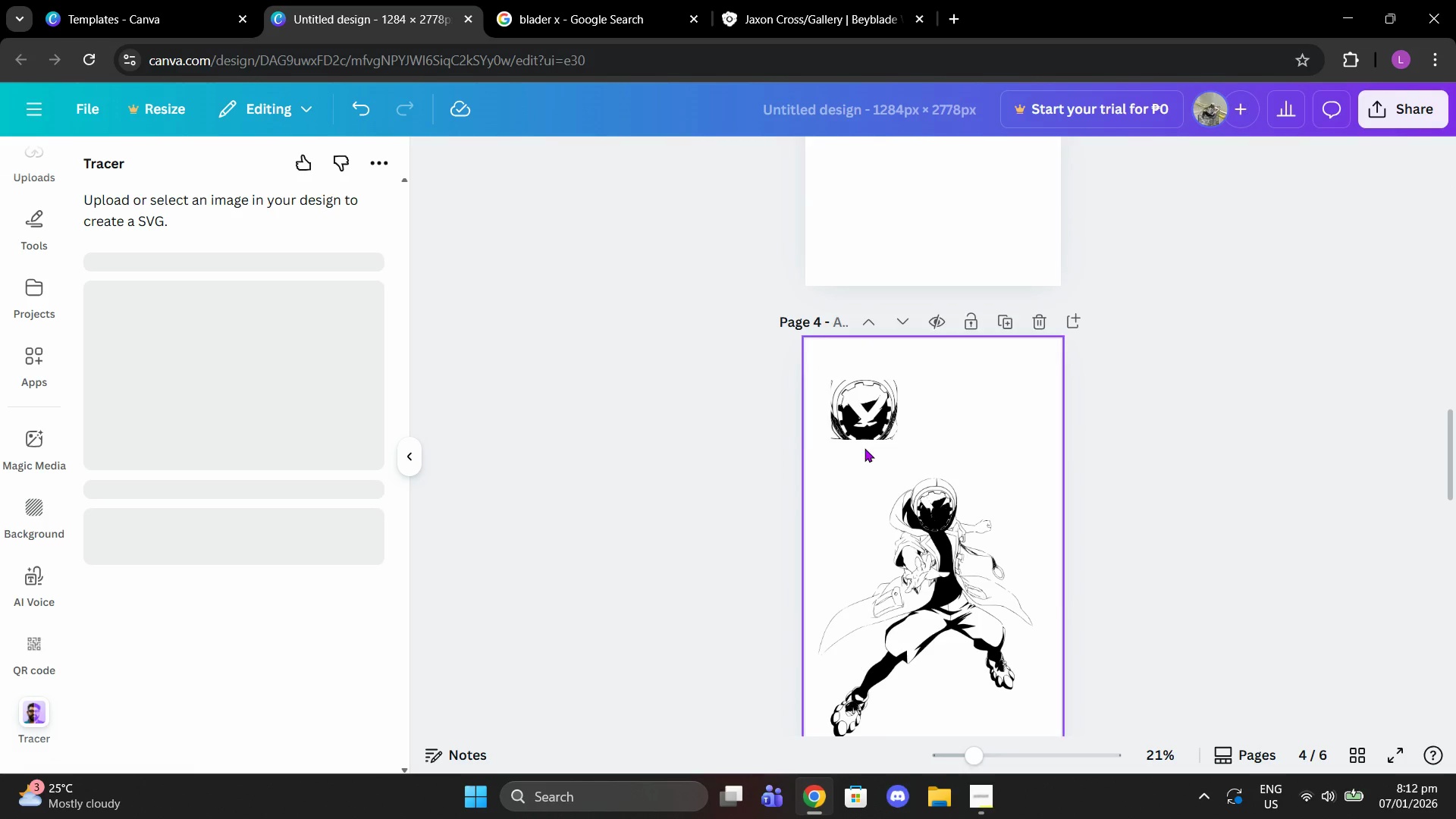 
left_click([869, 453])
 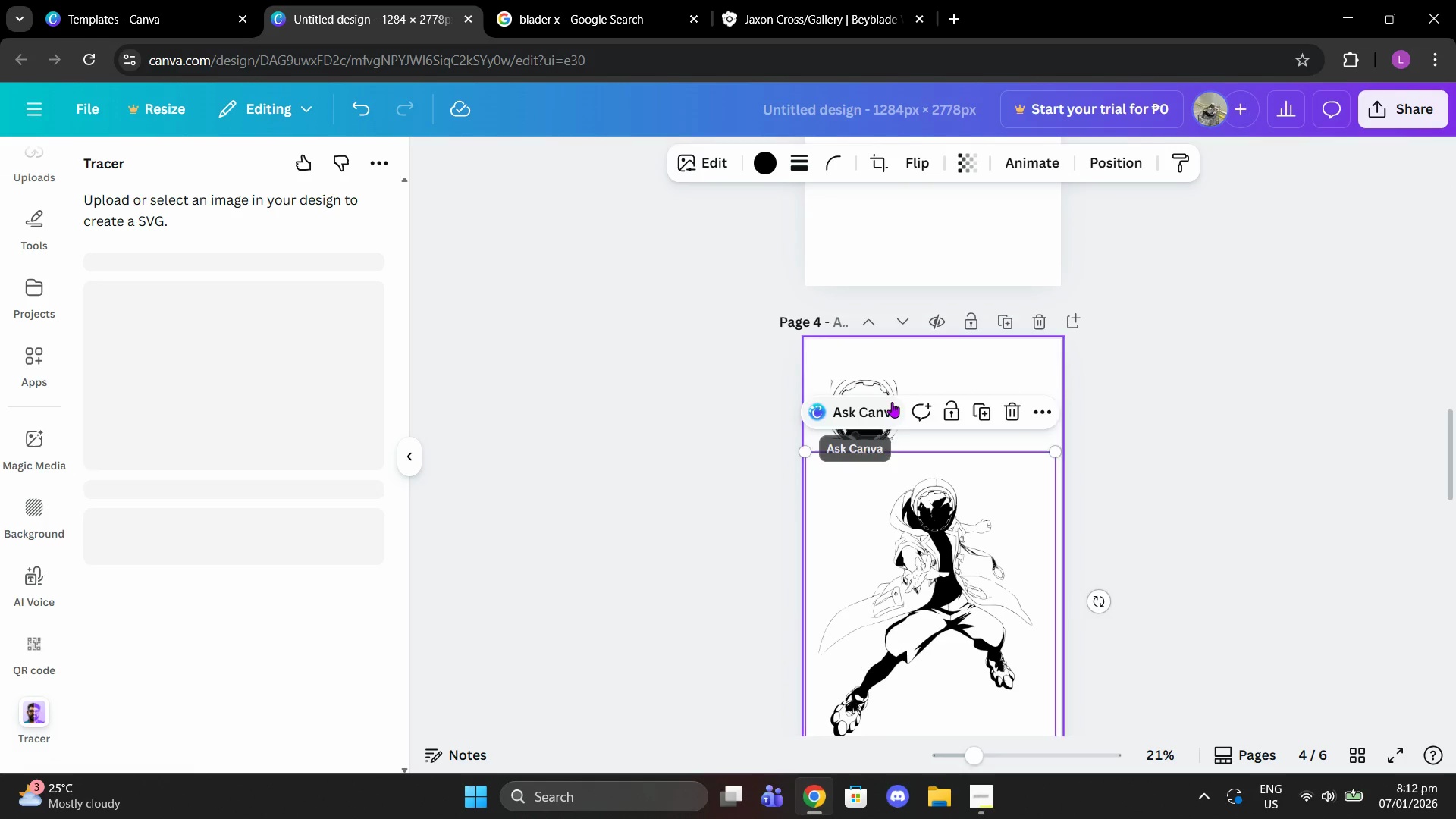 
left_click([914, 358])
 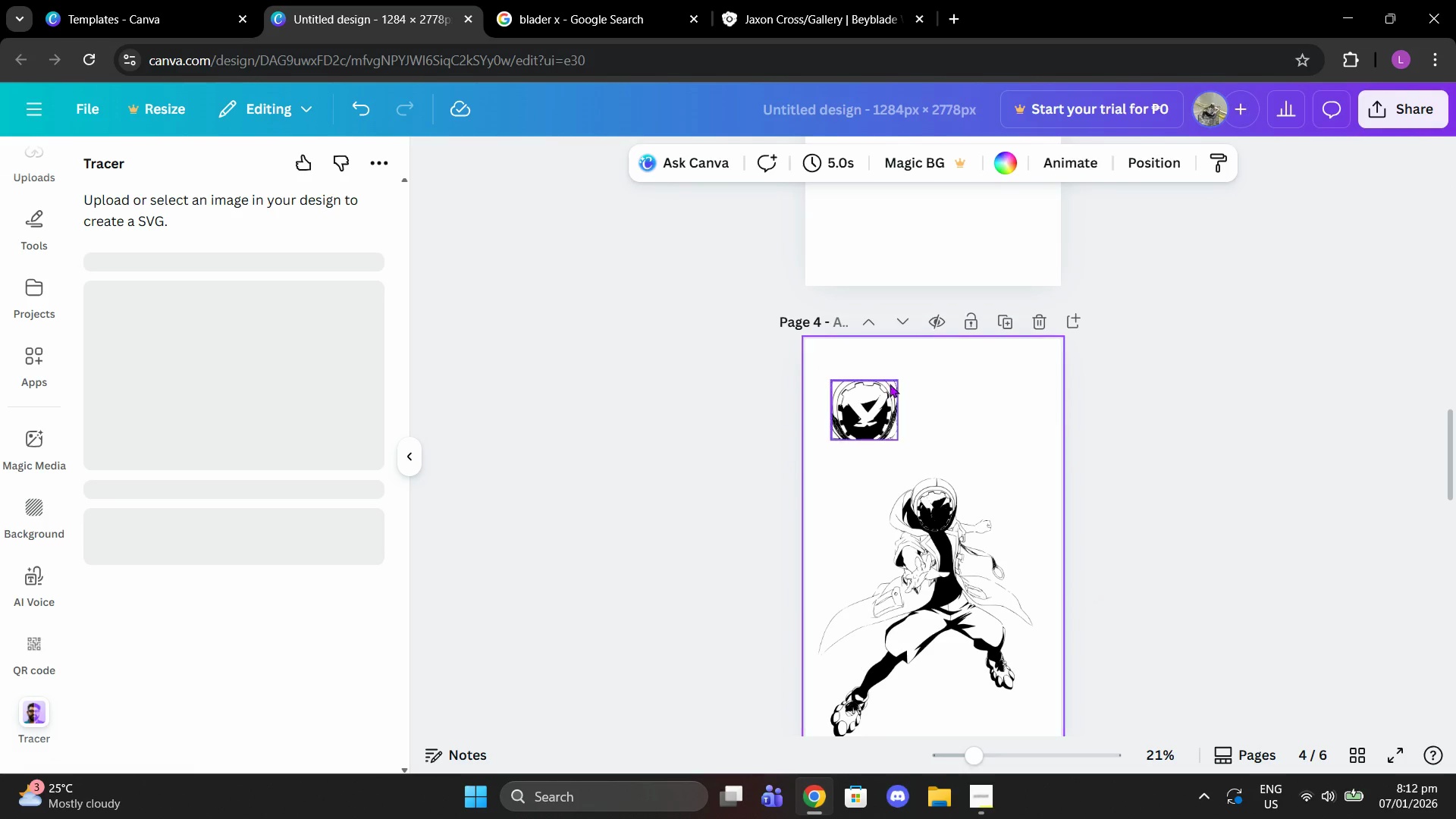 
left_click_drag(start_coordinate=[890, 384], to_coordinate=[887, 438])
 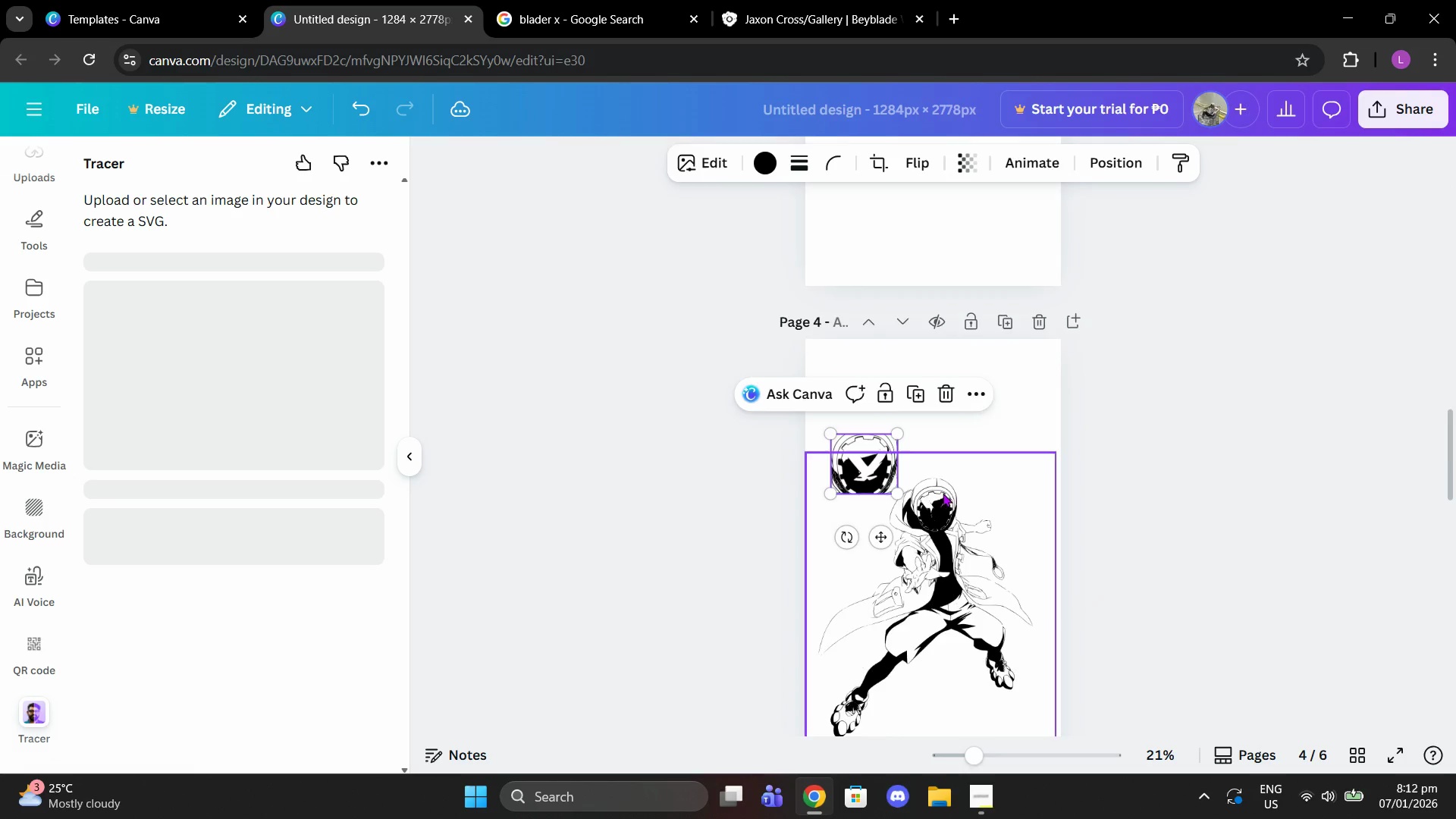 
left_click([939, 498])
 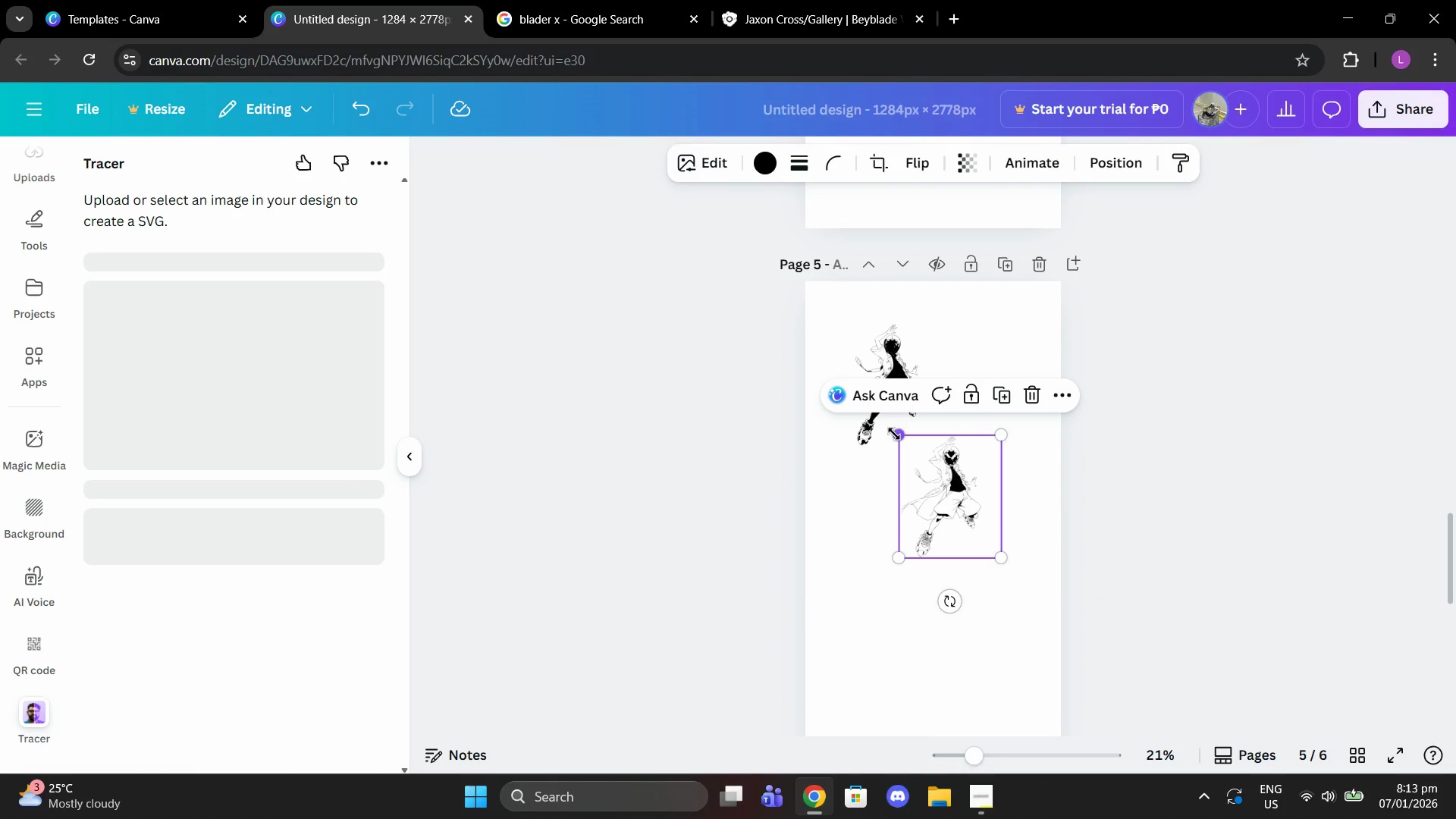 
scroll: coordinate [943, 497], scroll_direction: down, amount: 7.0
 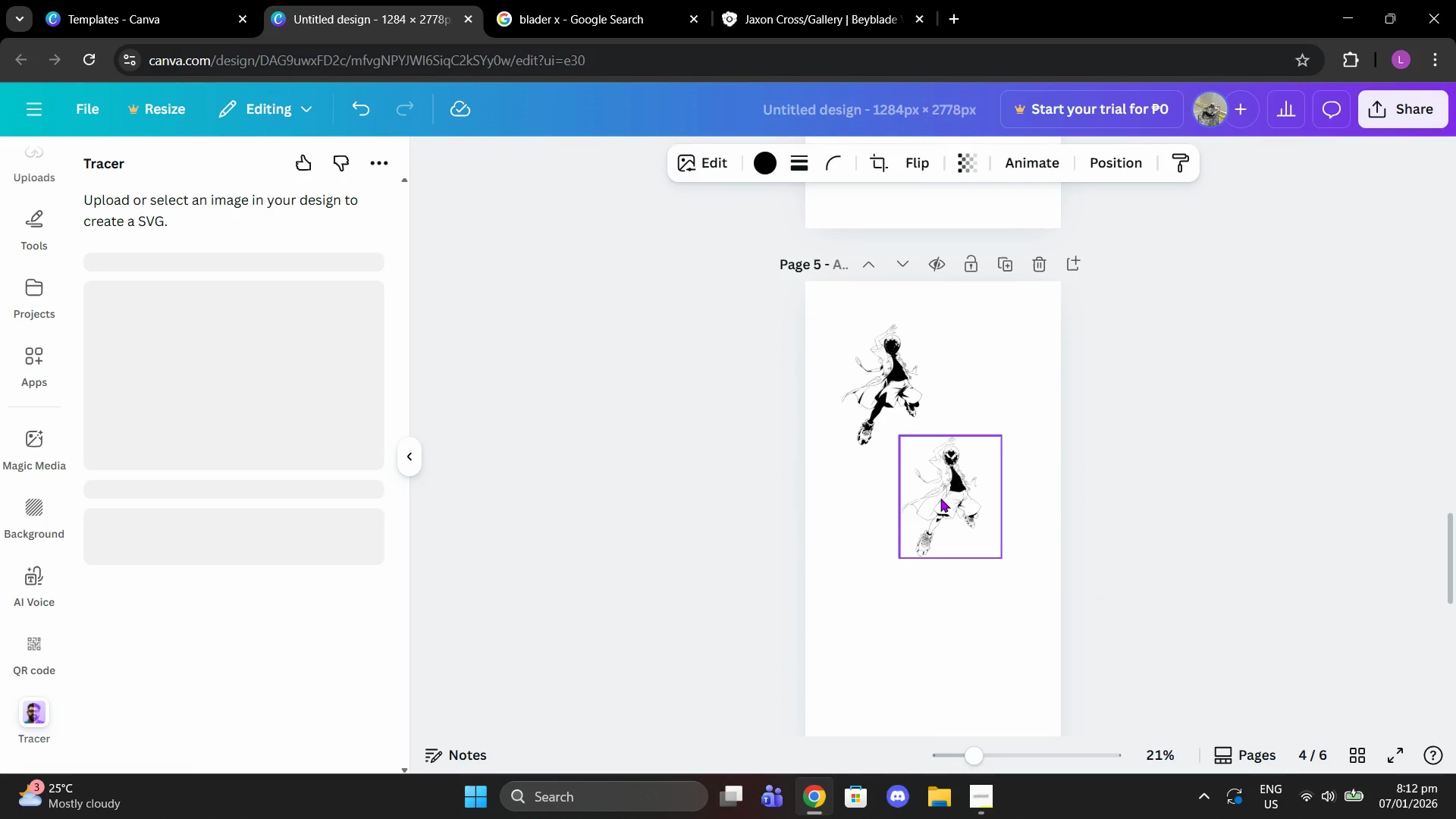 
left_click_drag(start_coordinate=[895, 434], to_coordinate=[778, 346])
 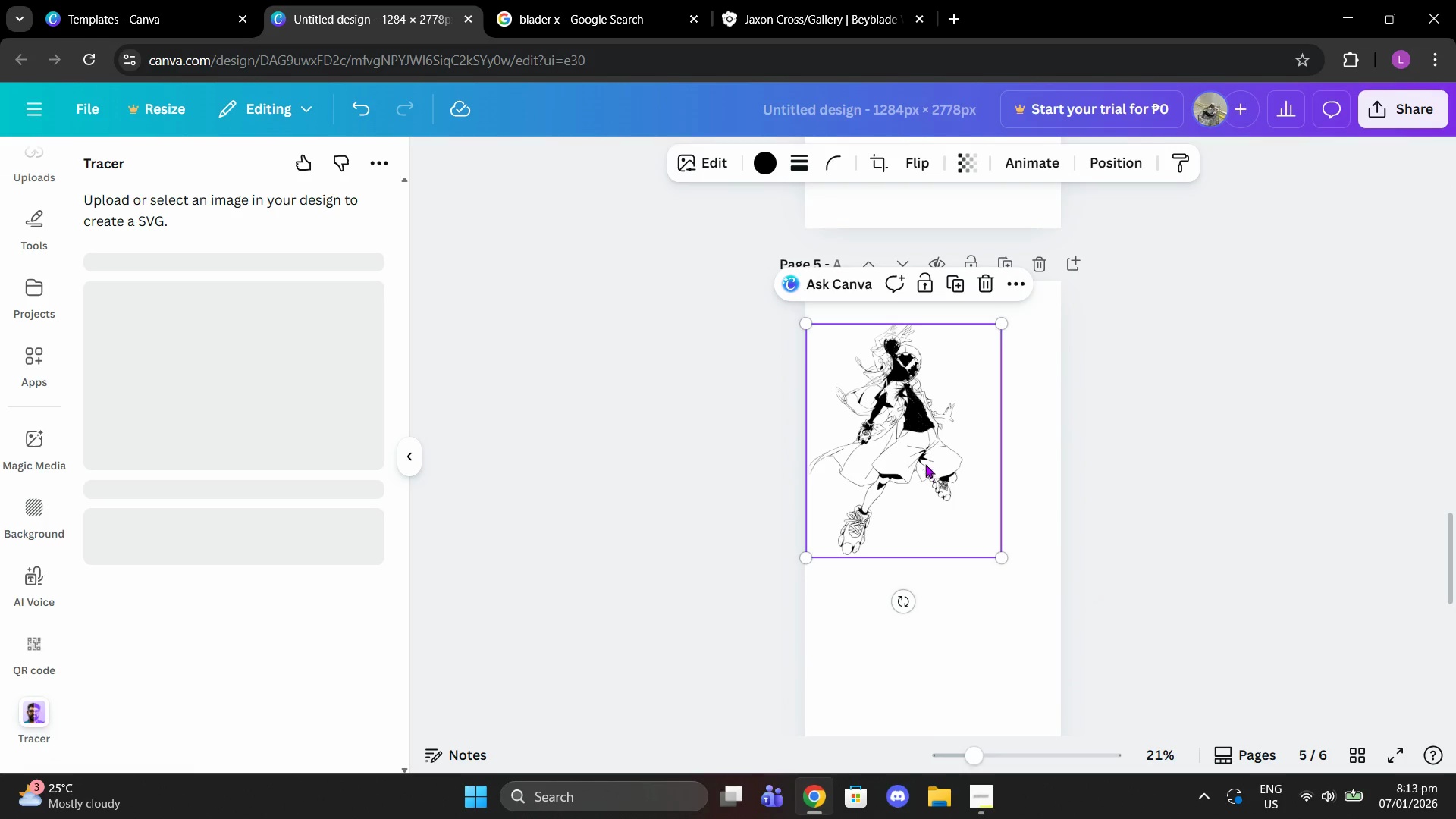 
left_click_drag(start_coordinate=[923, 460], to_coordinate=[965, 604])
 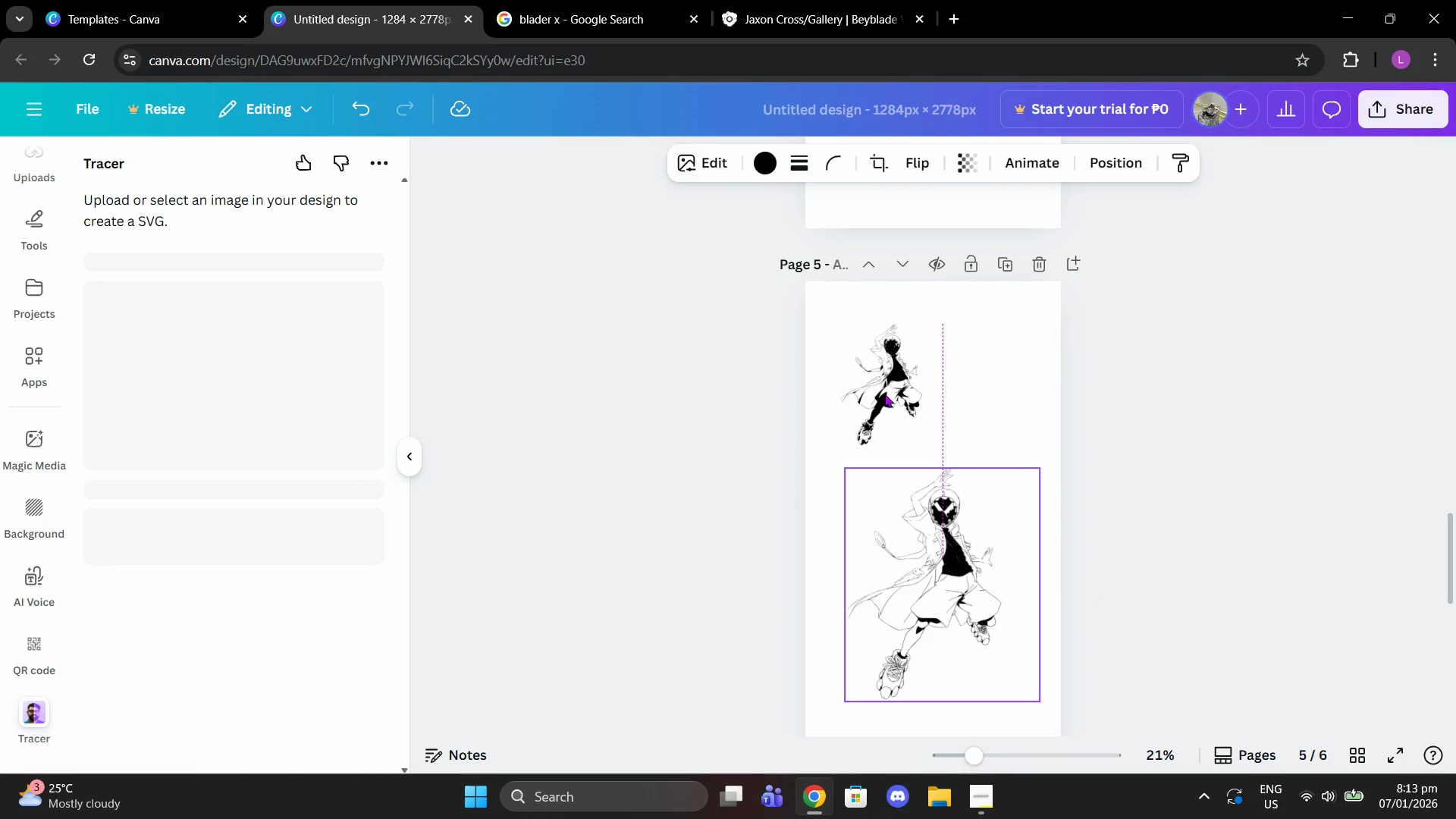 
left_click([883, 392])
 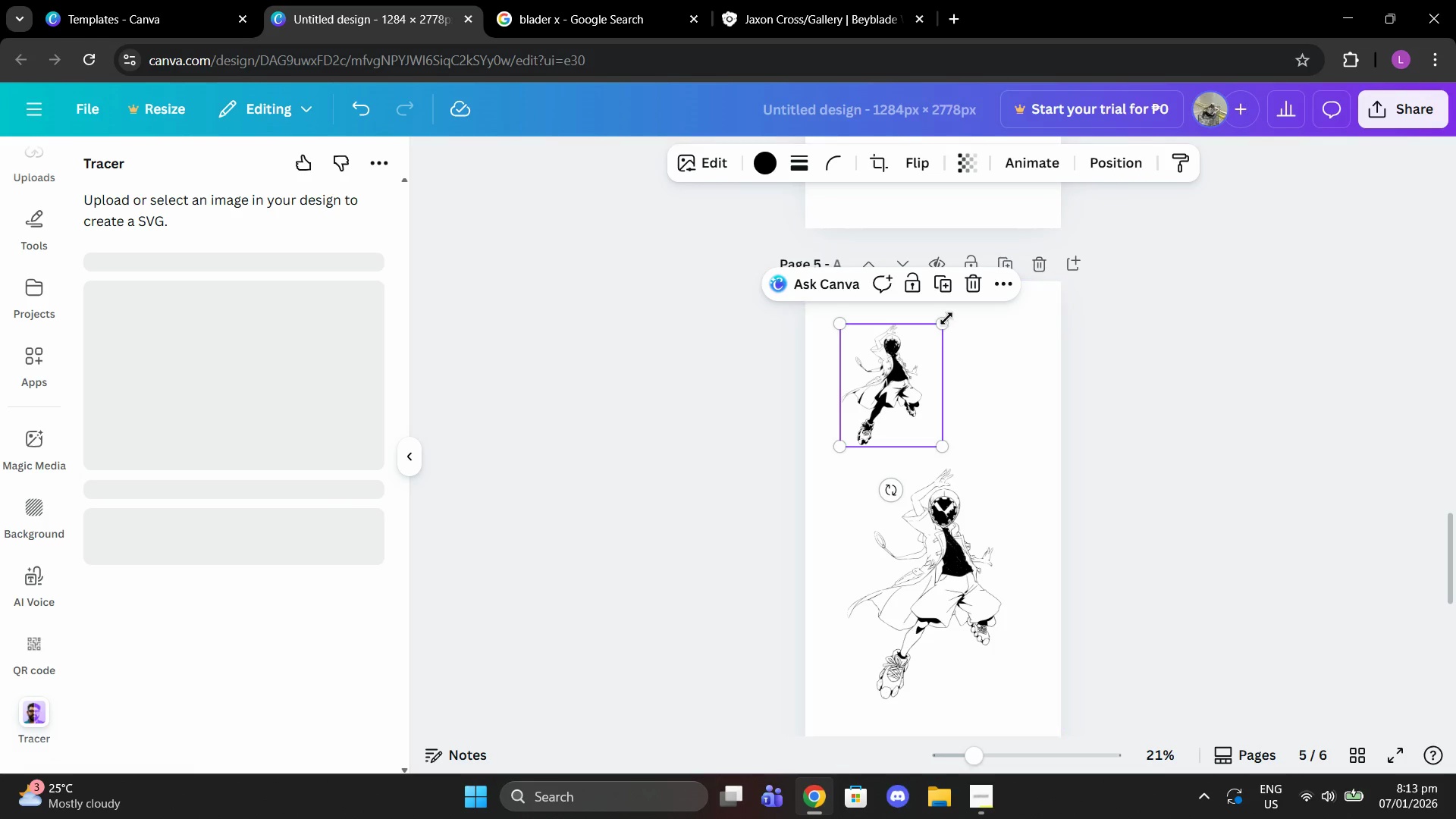 
left_click_drag(start_coordinate=[940, 320], to_coordinate=[1075, 285])
 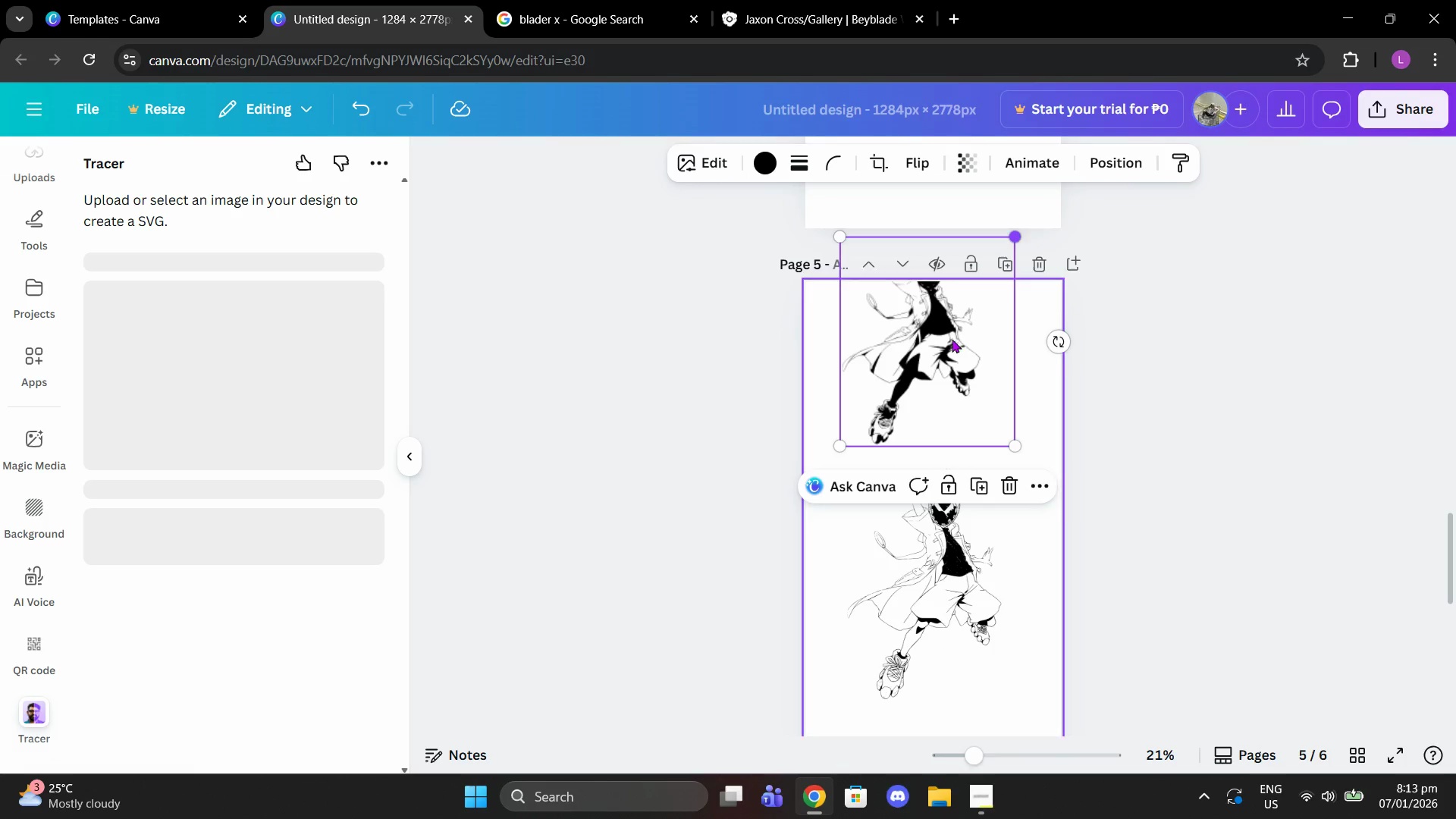 
left_click_drag(start_coordinate=[952, 339], to_coordinate=[919, 427])
 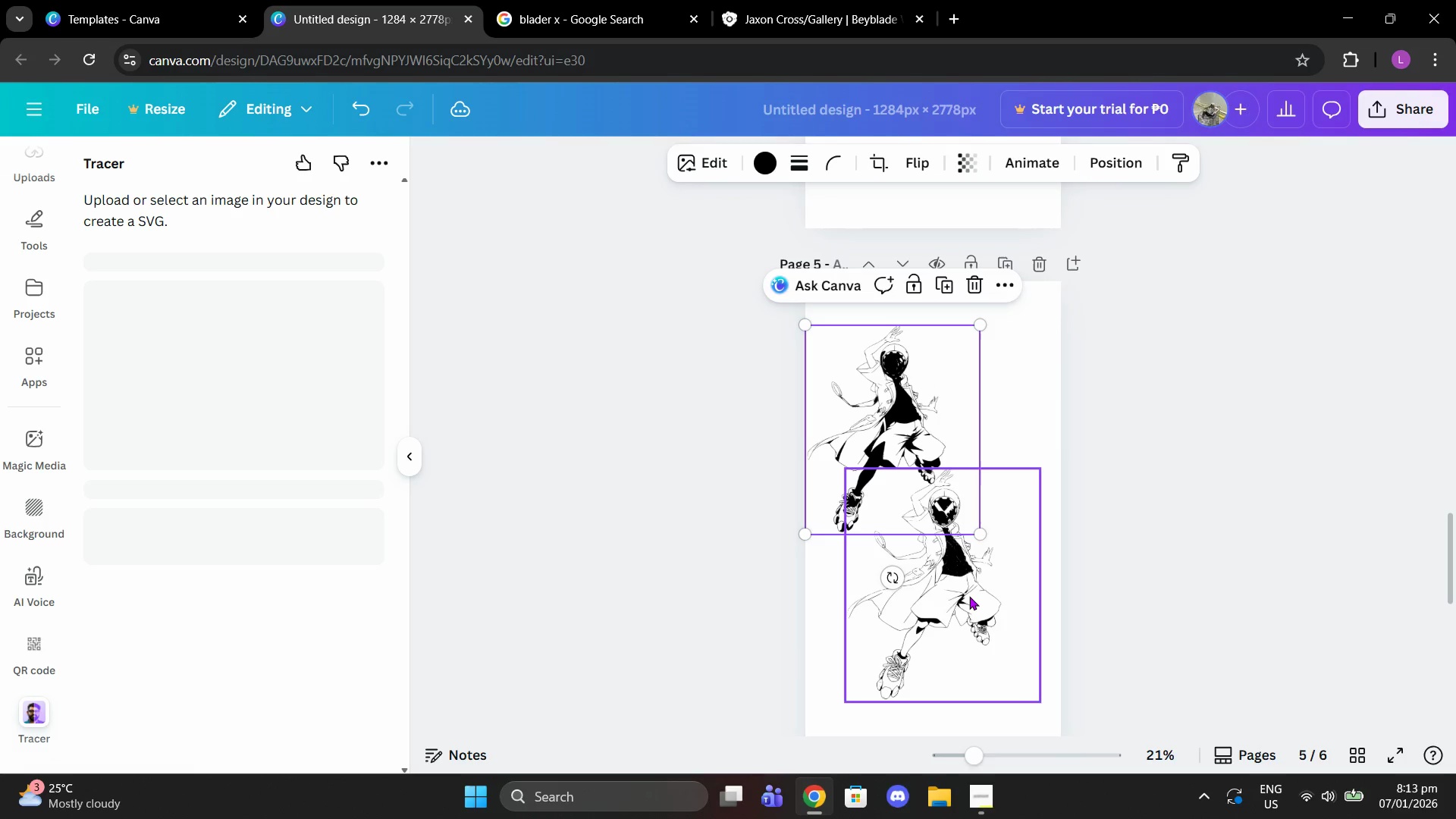 
left_click([969, 596])
 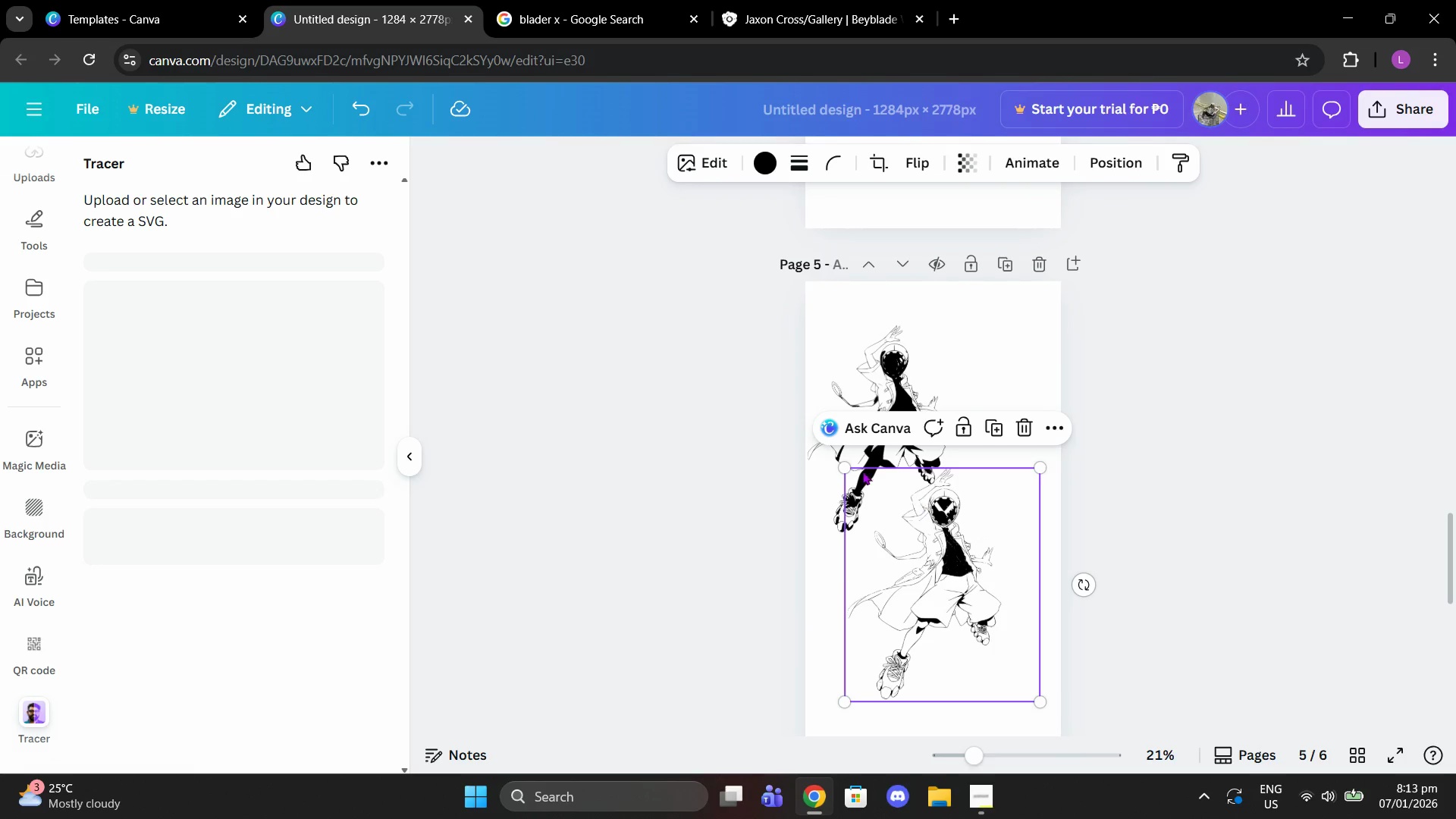 
left_click_drag(start_coordinate=[841, 464], to_coordinate=[748, 381])
 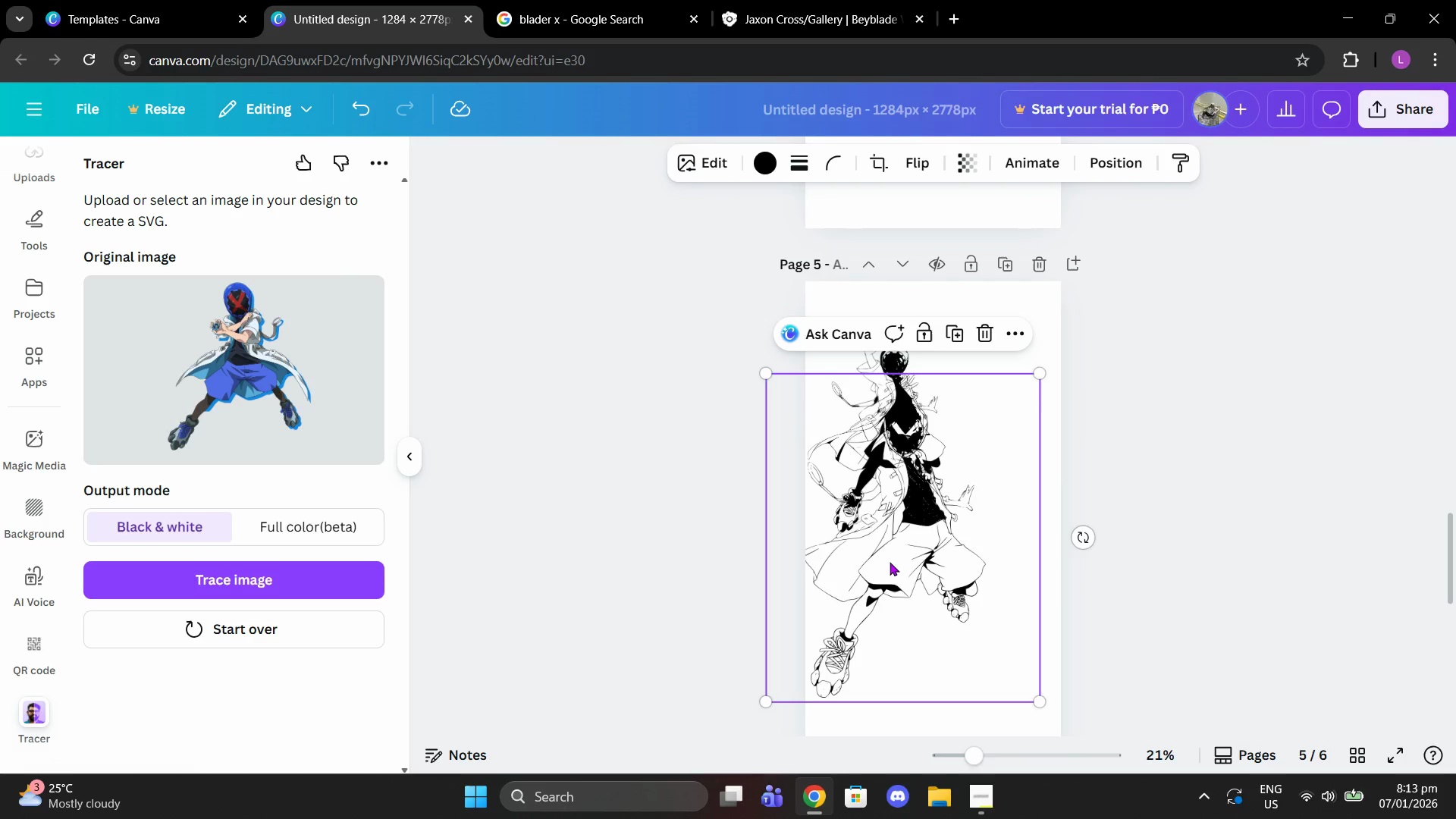 
left_click_drag(start_coordinate=[891, 563], to_coordinate=[915, 629])
 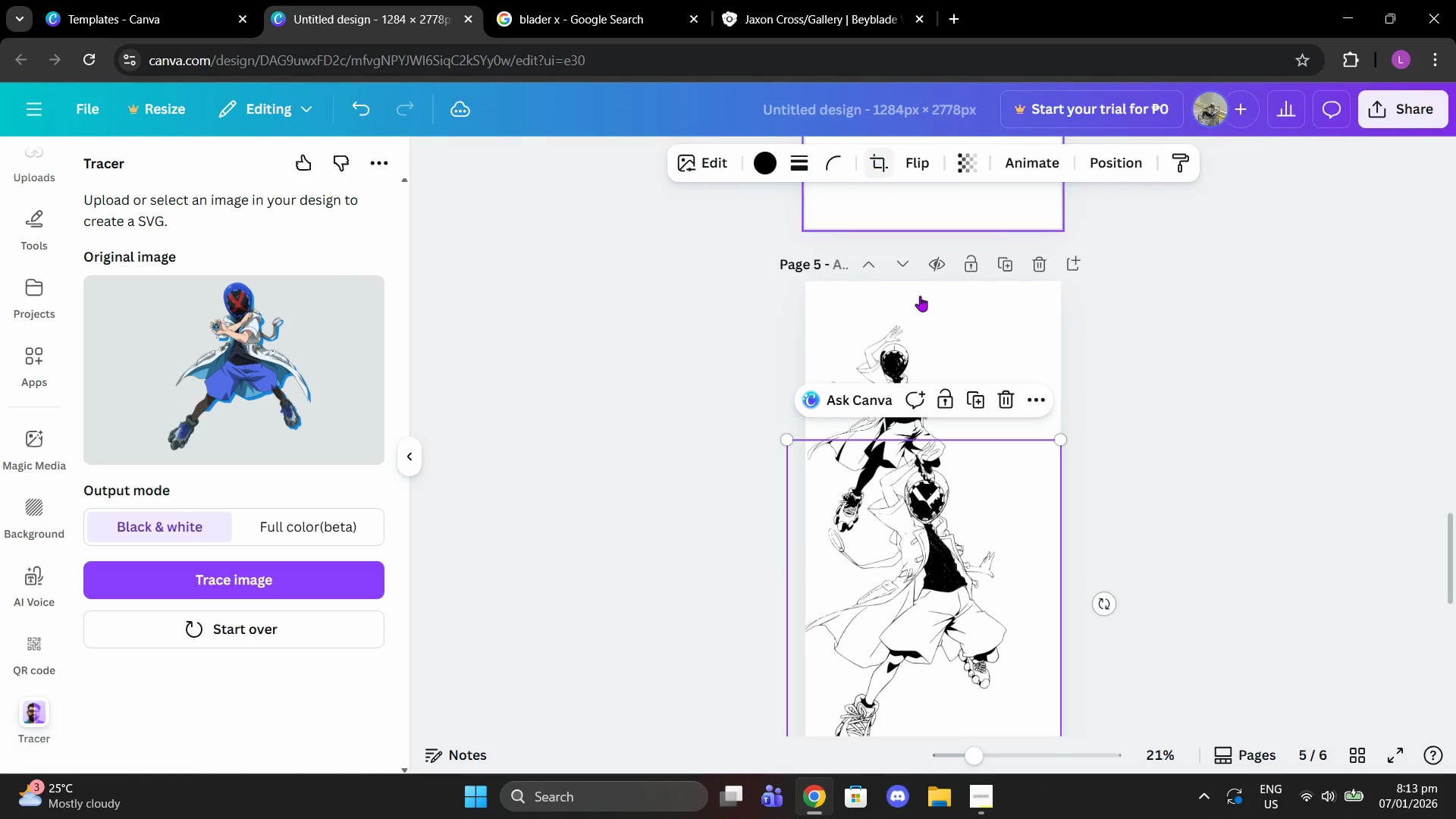 
left_click_drag(start_coordinate=[956, 538], to_coordinate=[971, 563])
 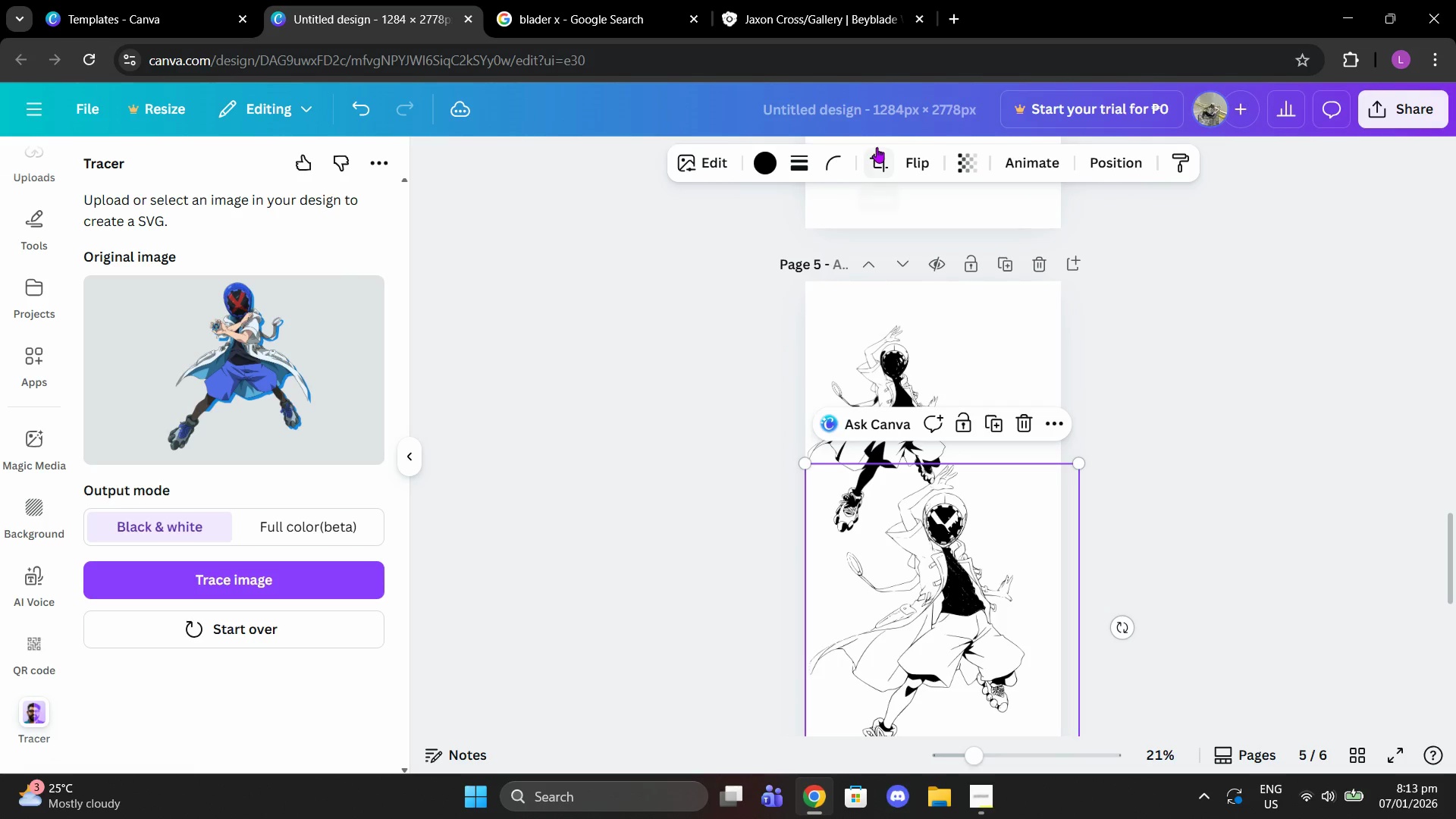 
left_click([877, 147])
 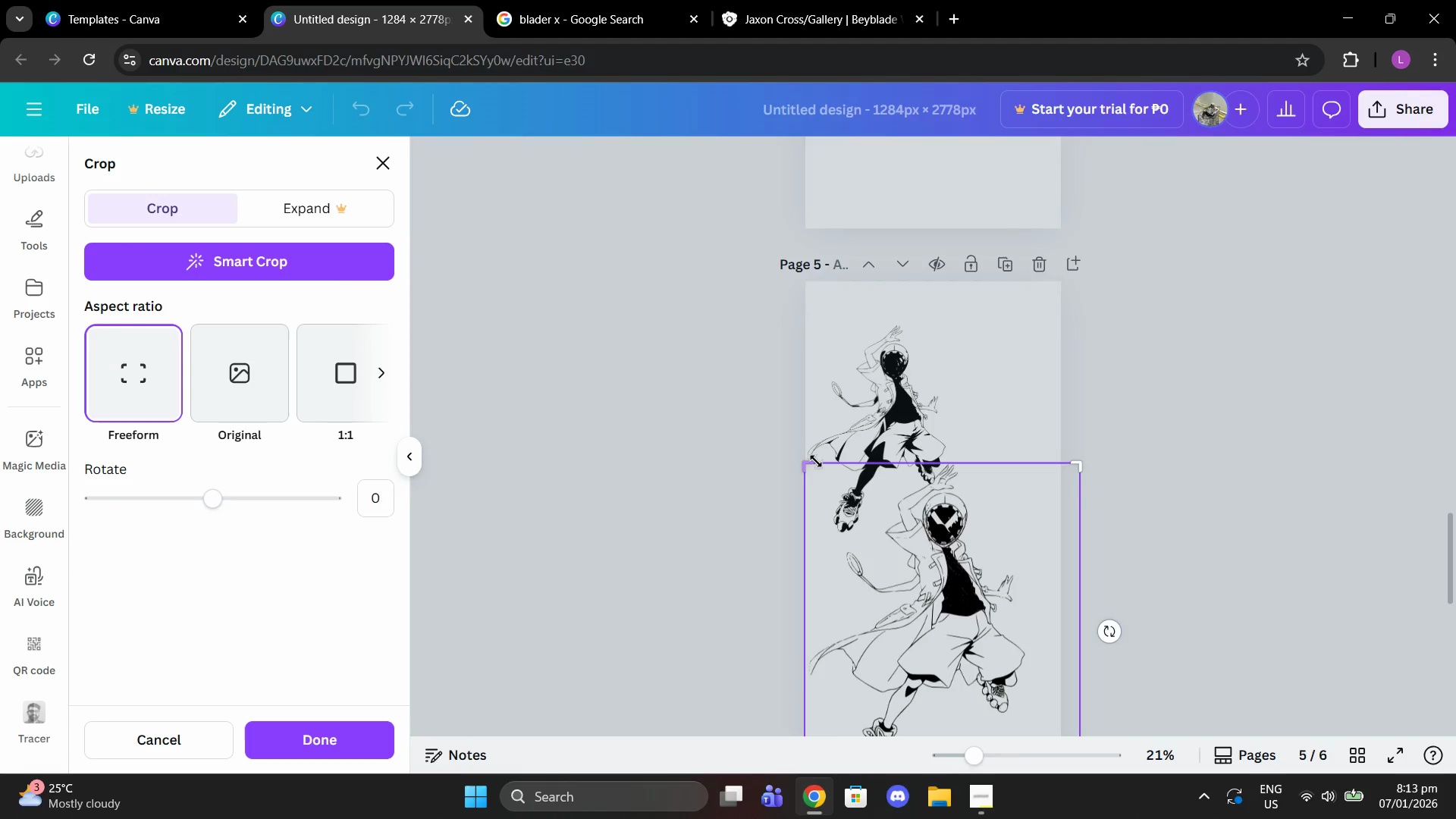 
left_click_drag(start_coordinate=[814, 463], to_coordinate=[818, 504])
 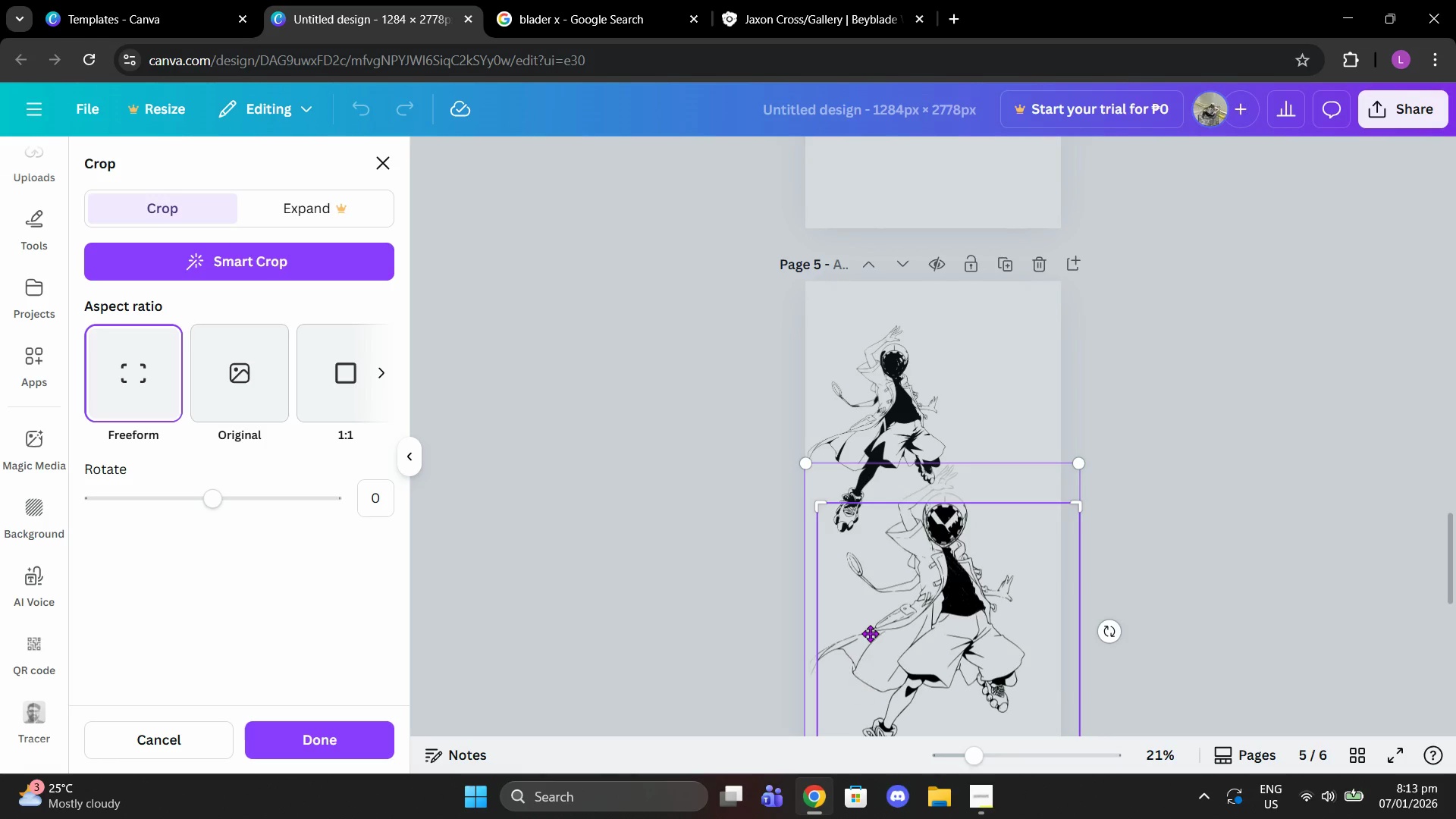 
scroll: coordinate [877, 625], scroll_direction: down, amount: 2.0
 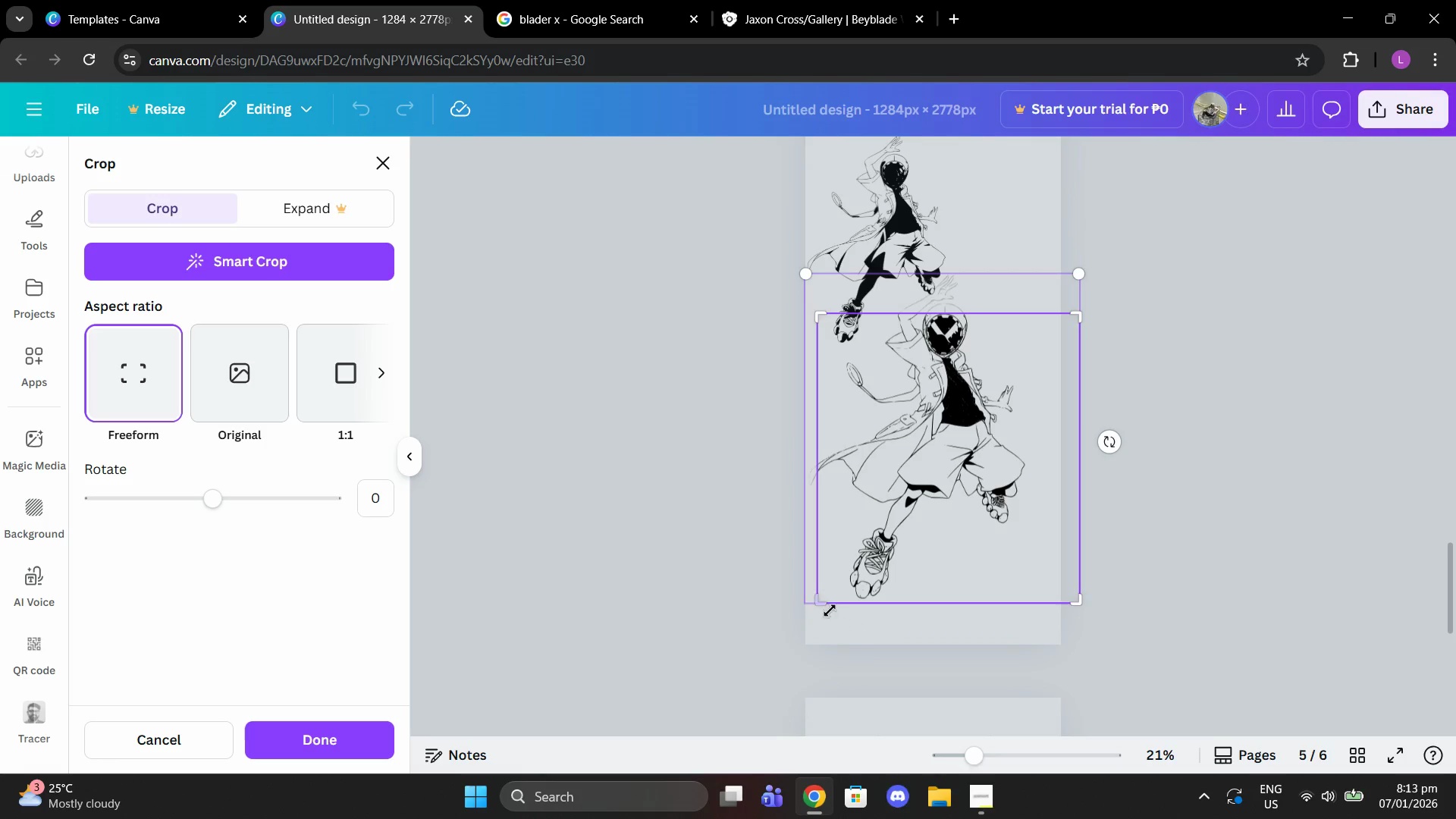 
left_click_drag(start_coordinate=[829, 610], to_coordinate=[899, 349])
 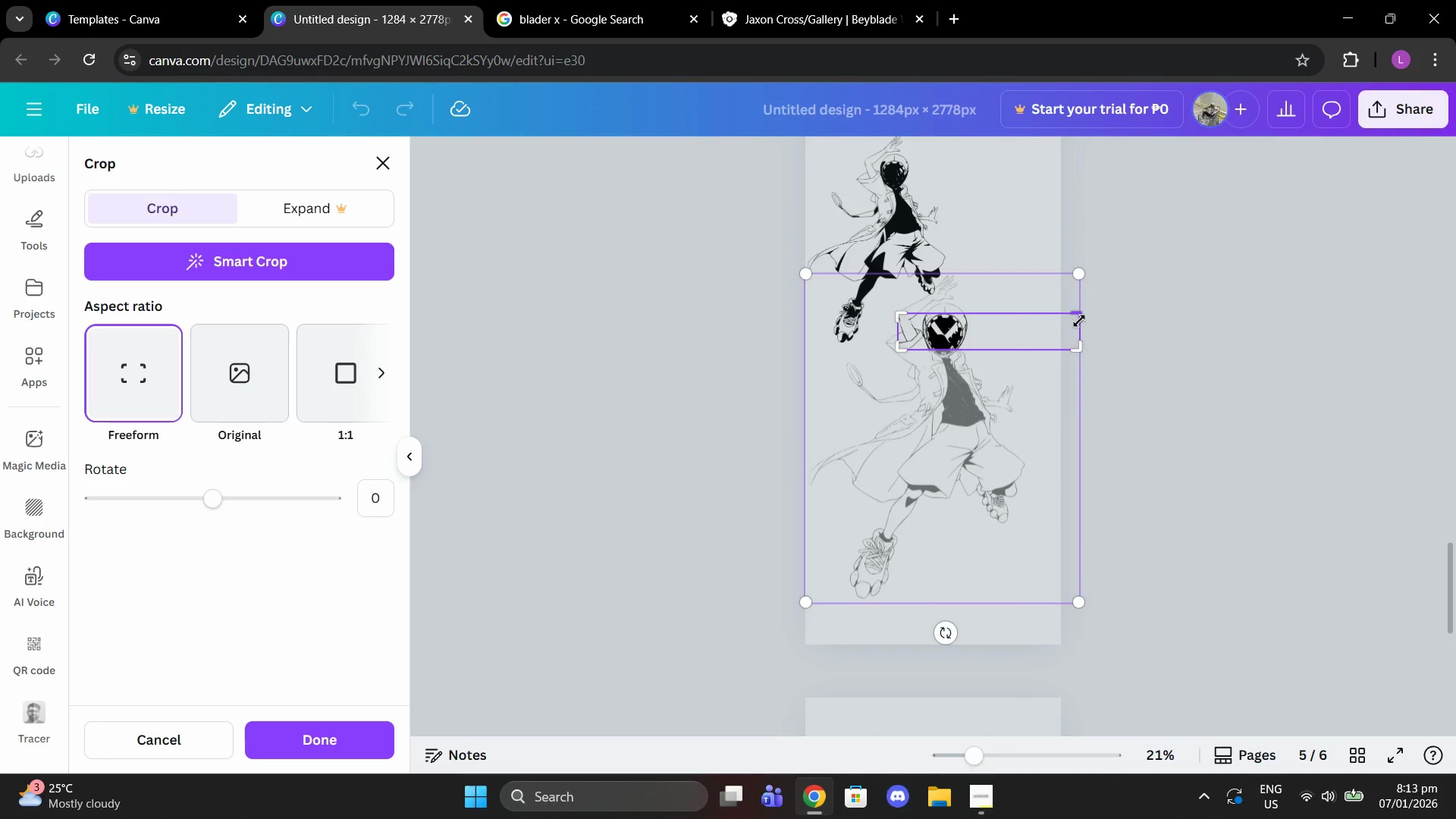 
left_click_drag(start_coordinate=[1079, 320], to_coordinate=[991, 317])
 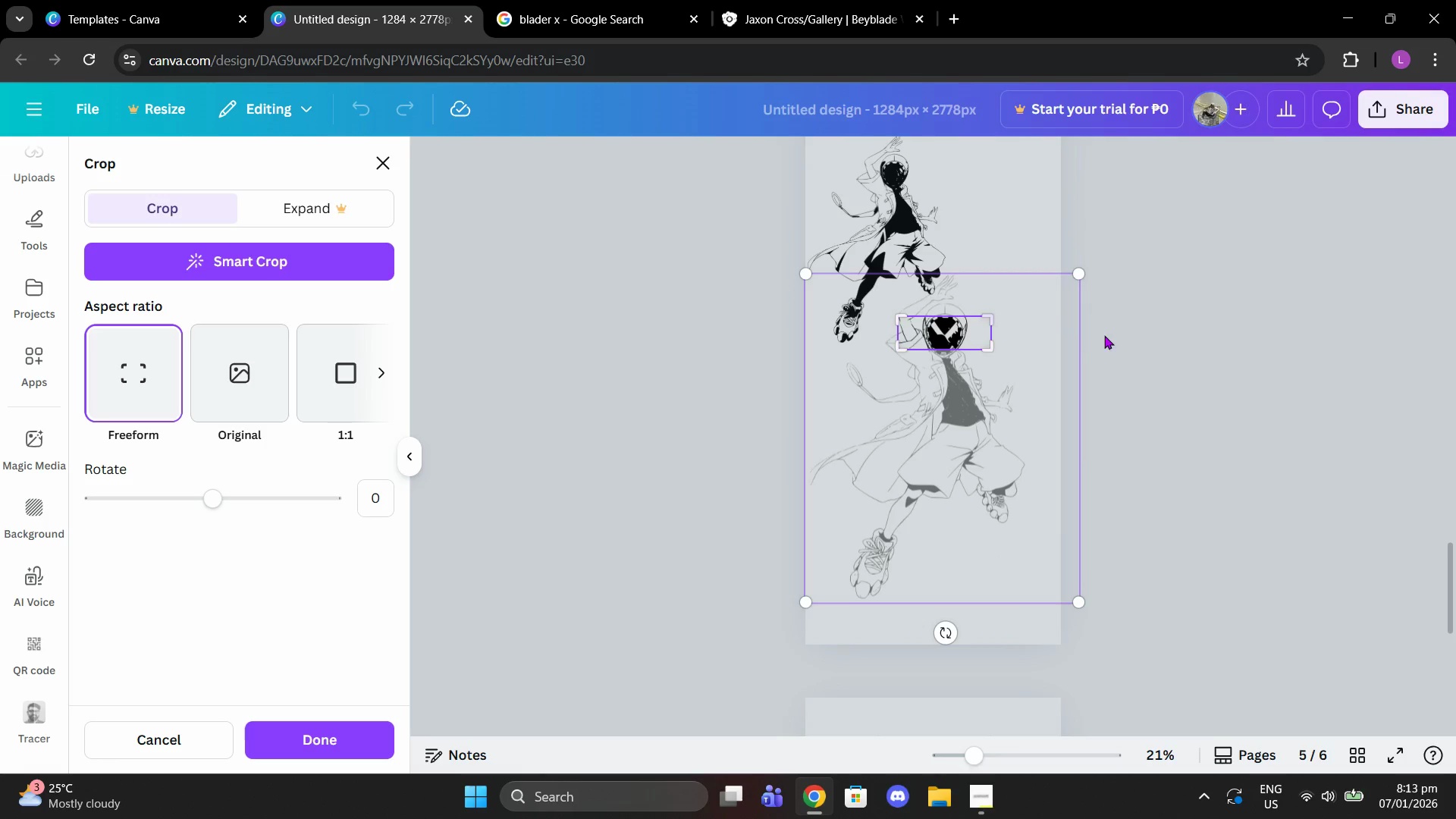 
left_click([1104, 335])
 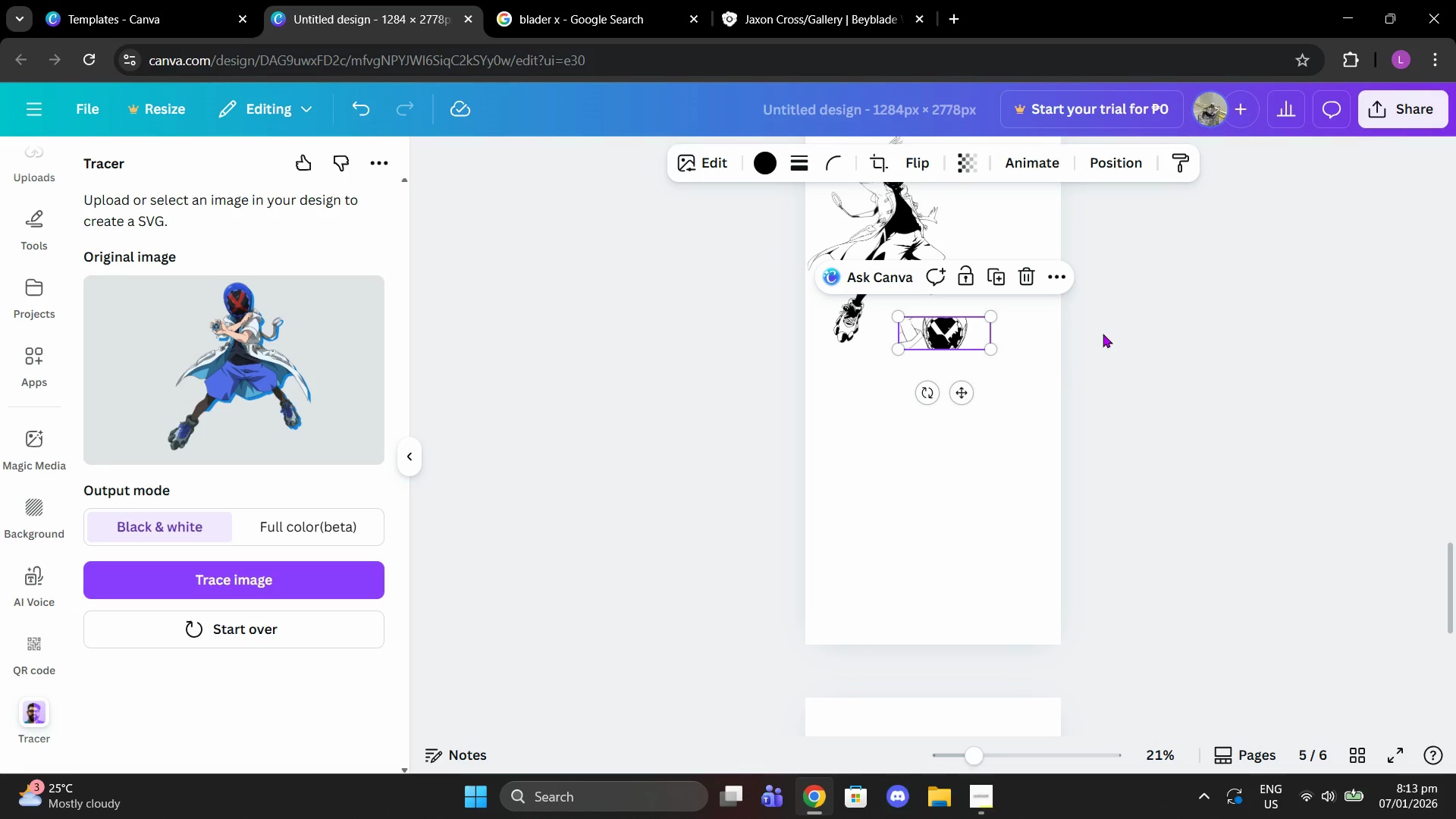 
left_click([1106, 328])
 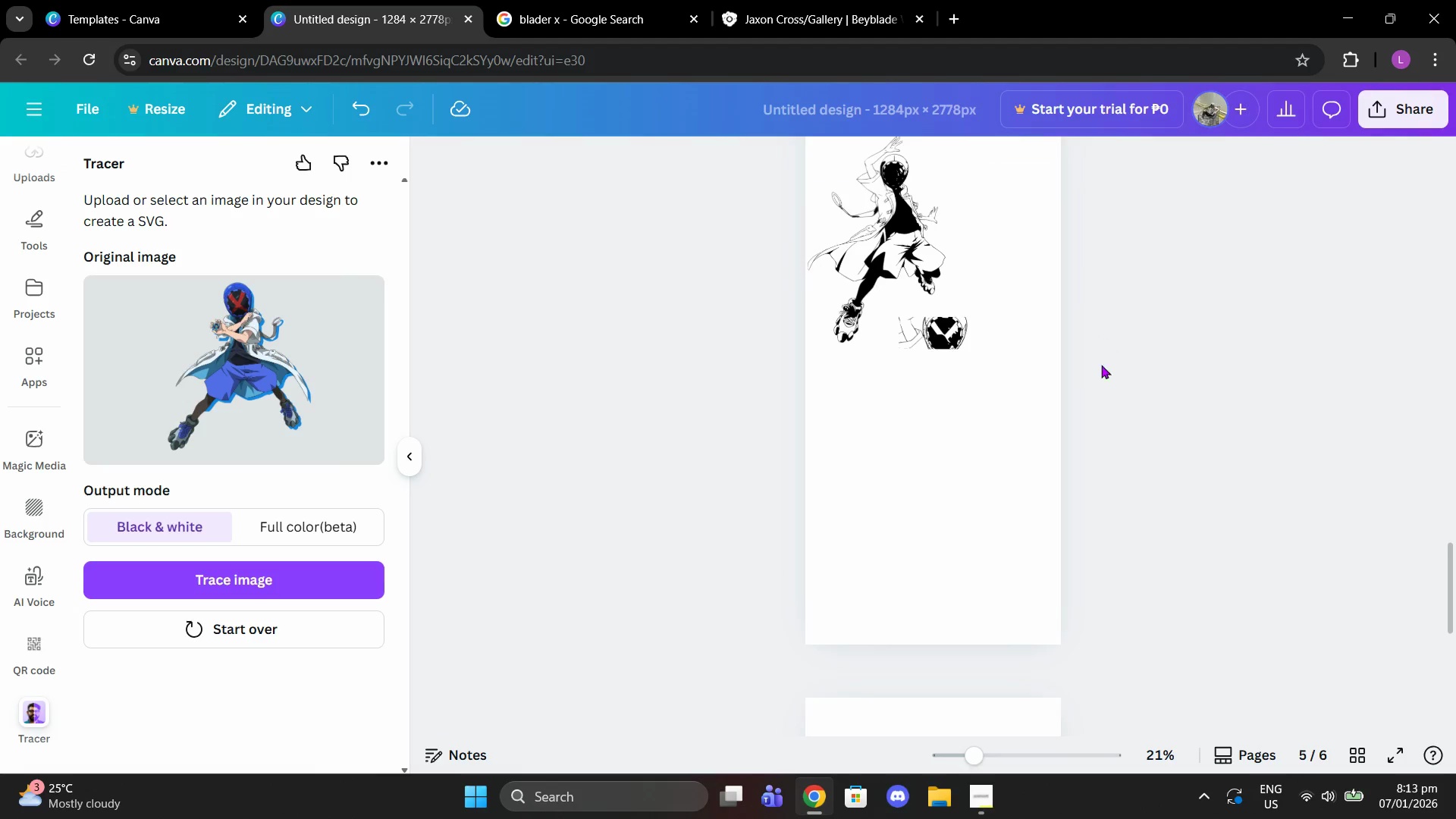 
scroll: coordinate [1085, 382], scroll_direction: up, amount: 6.0
 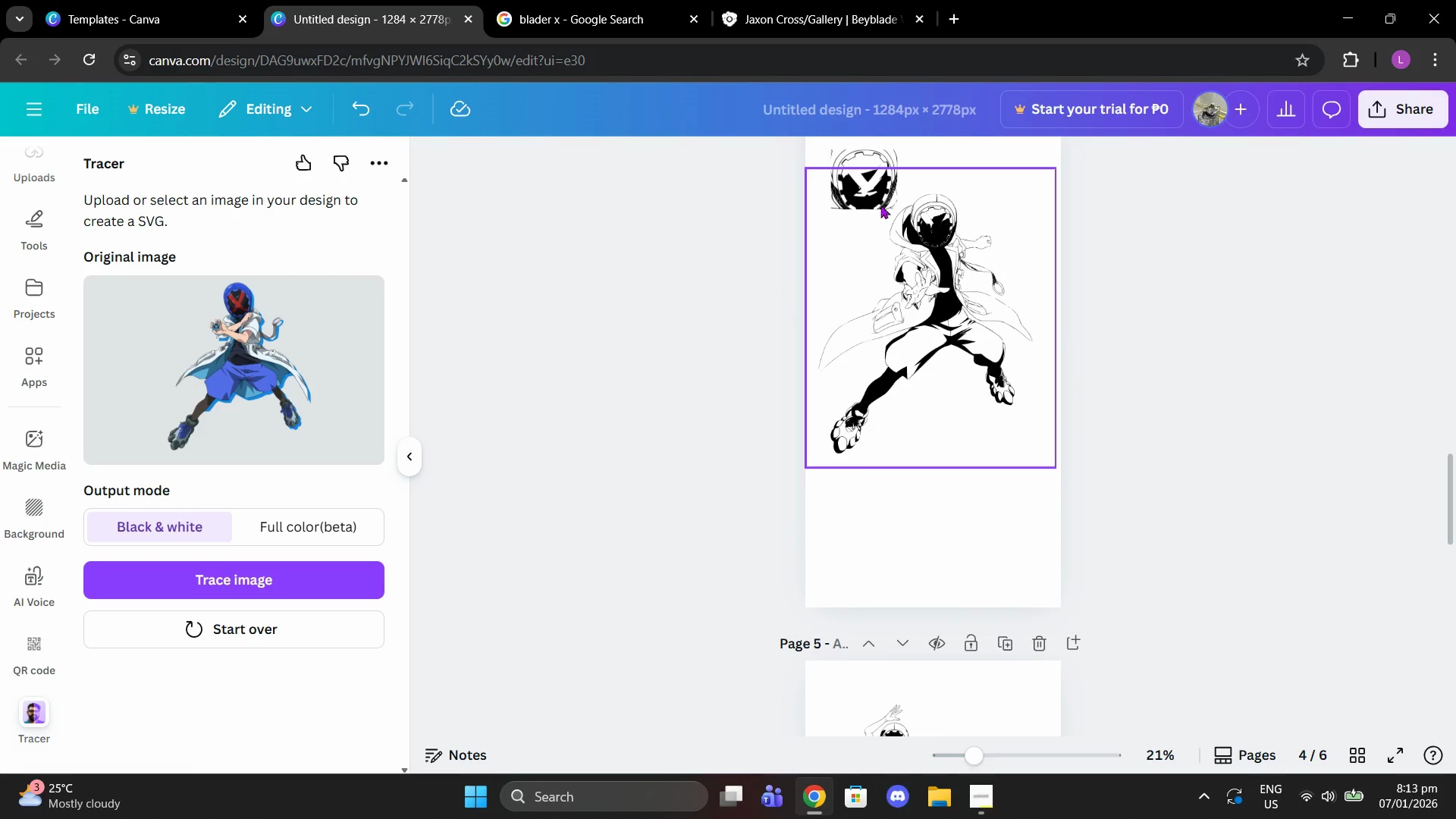 
left_click([859, 183])
 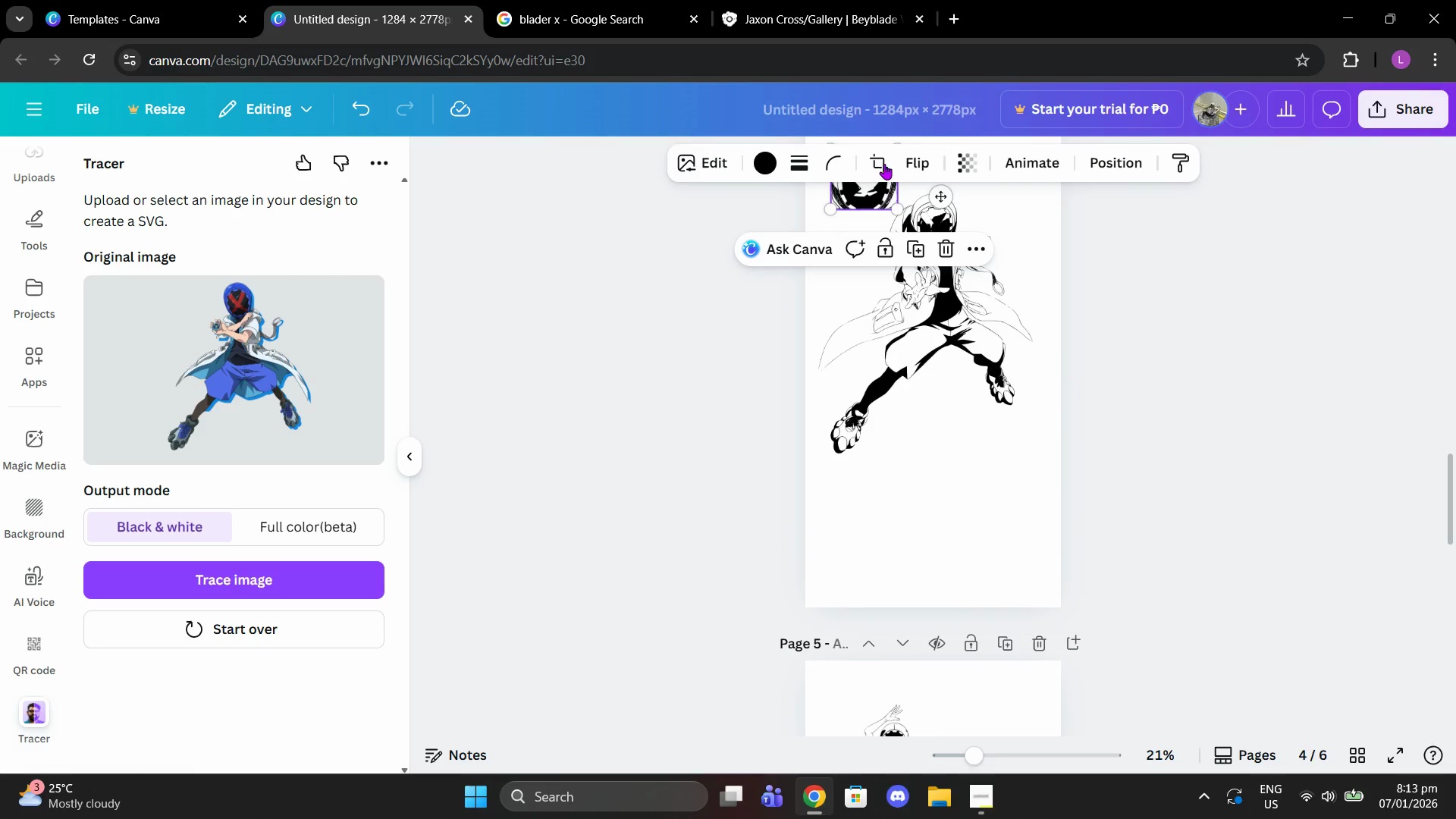 
left_click([879, 160])
 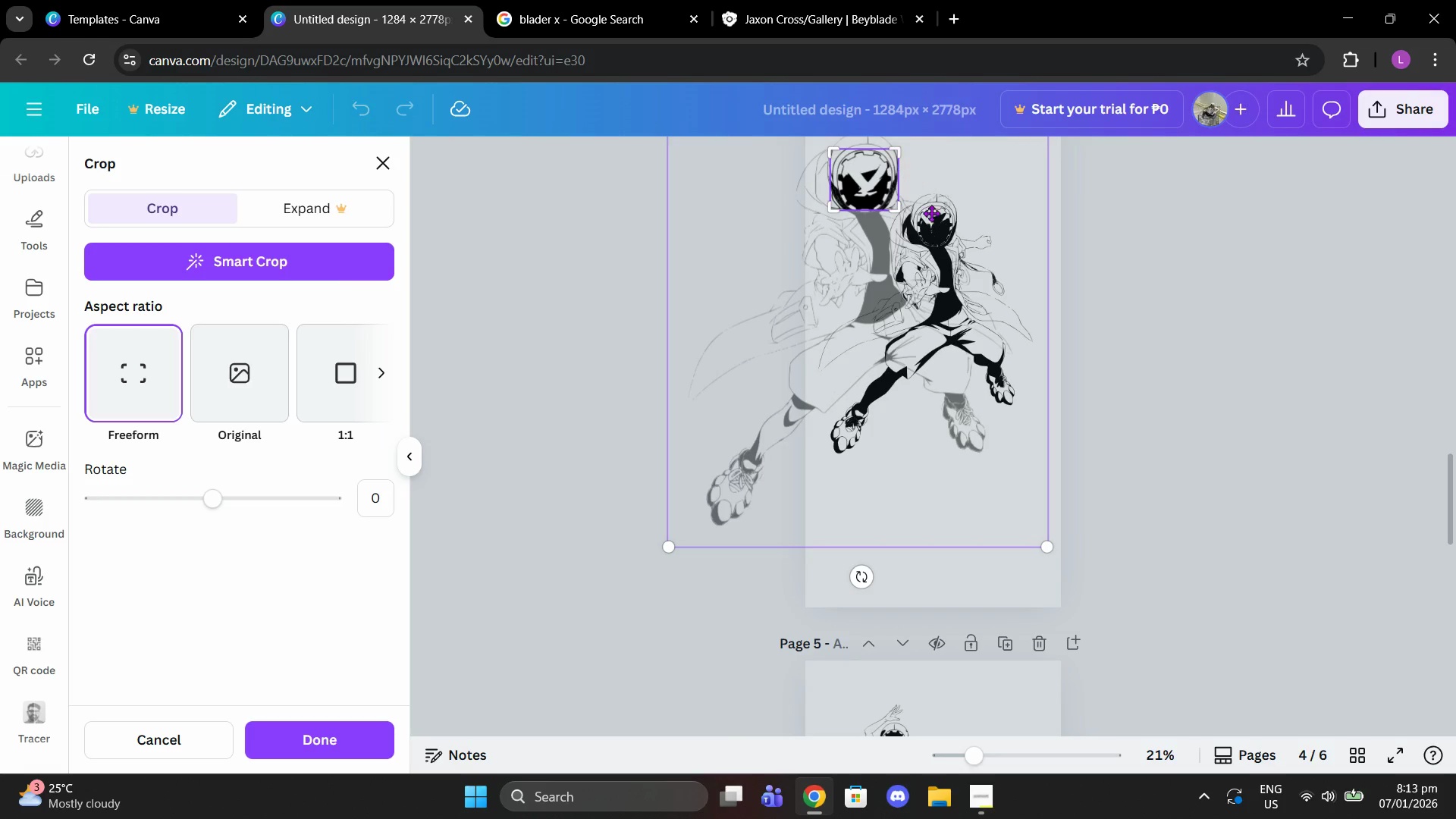 
scroll: coordinate [934, 223], scroll_direction: up, amount: 2.0
 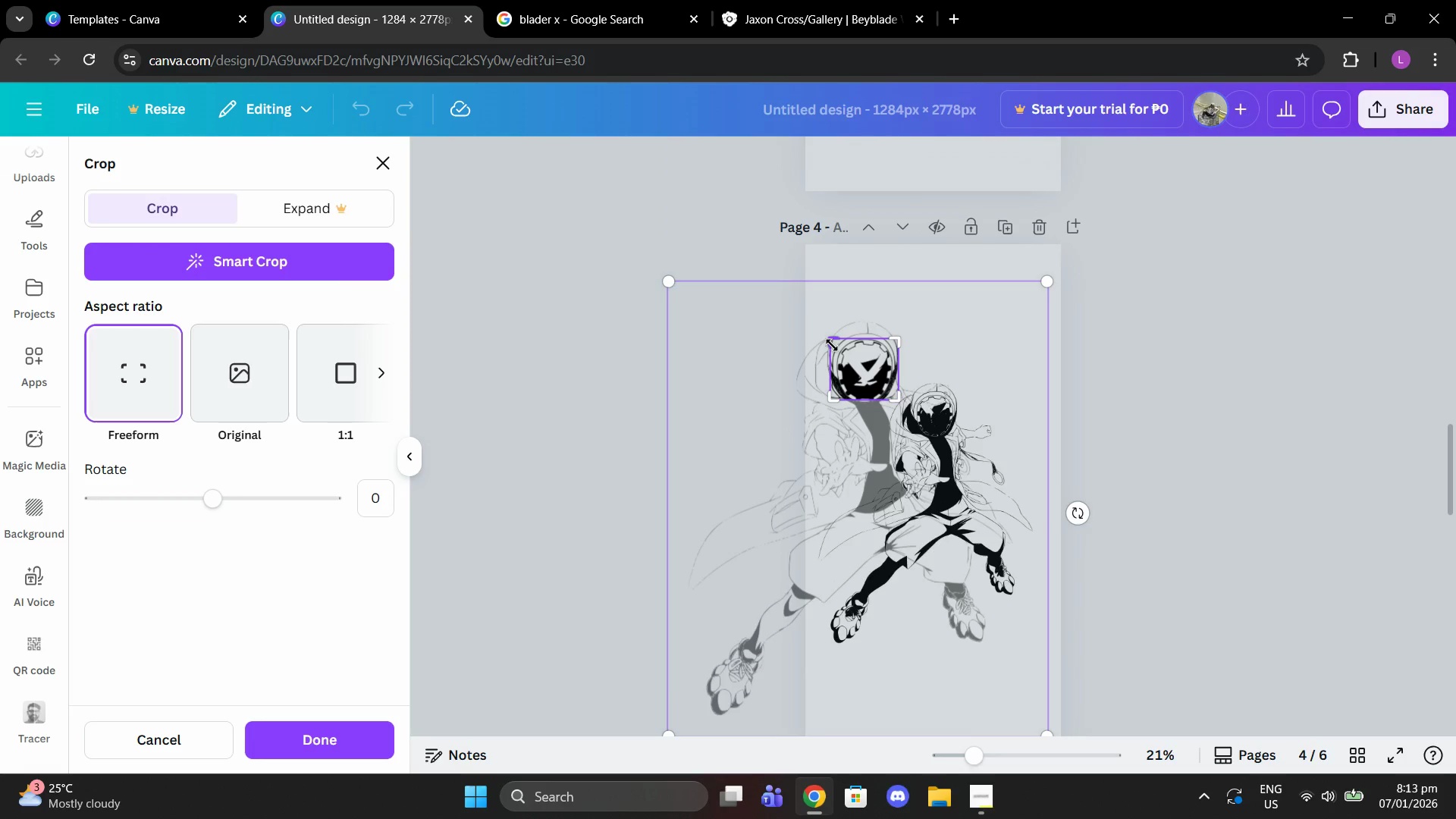 
left_click_drag(start_coordinate=[832, 342], to_coordinate=[791, 340])
 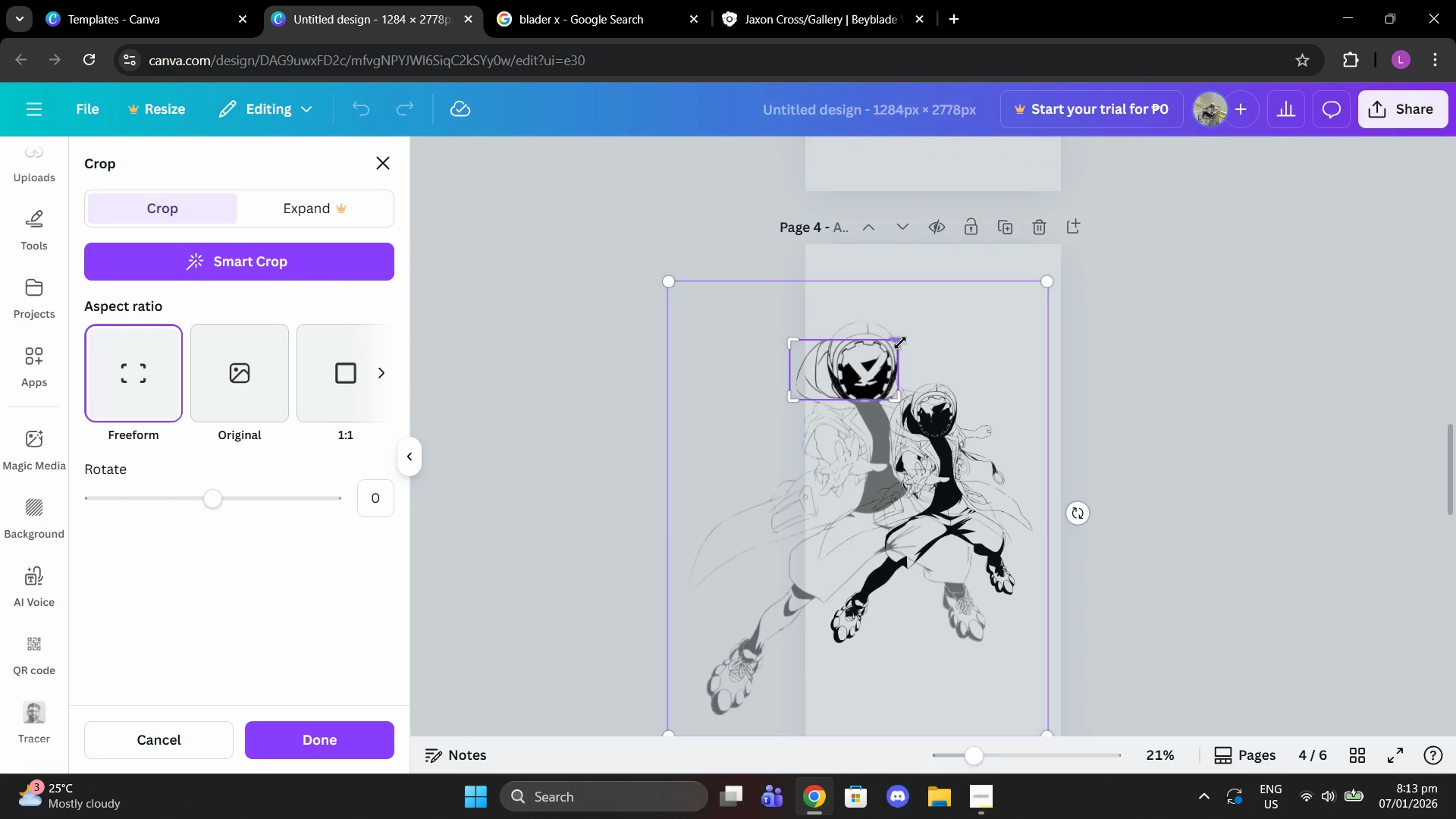 
left_click_drag(start_coordinate=[899, 343], to_coordinate=[933, 340])
 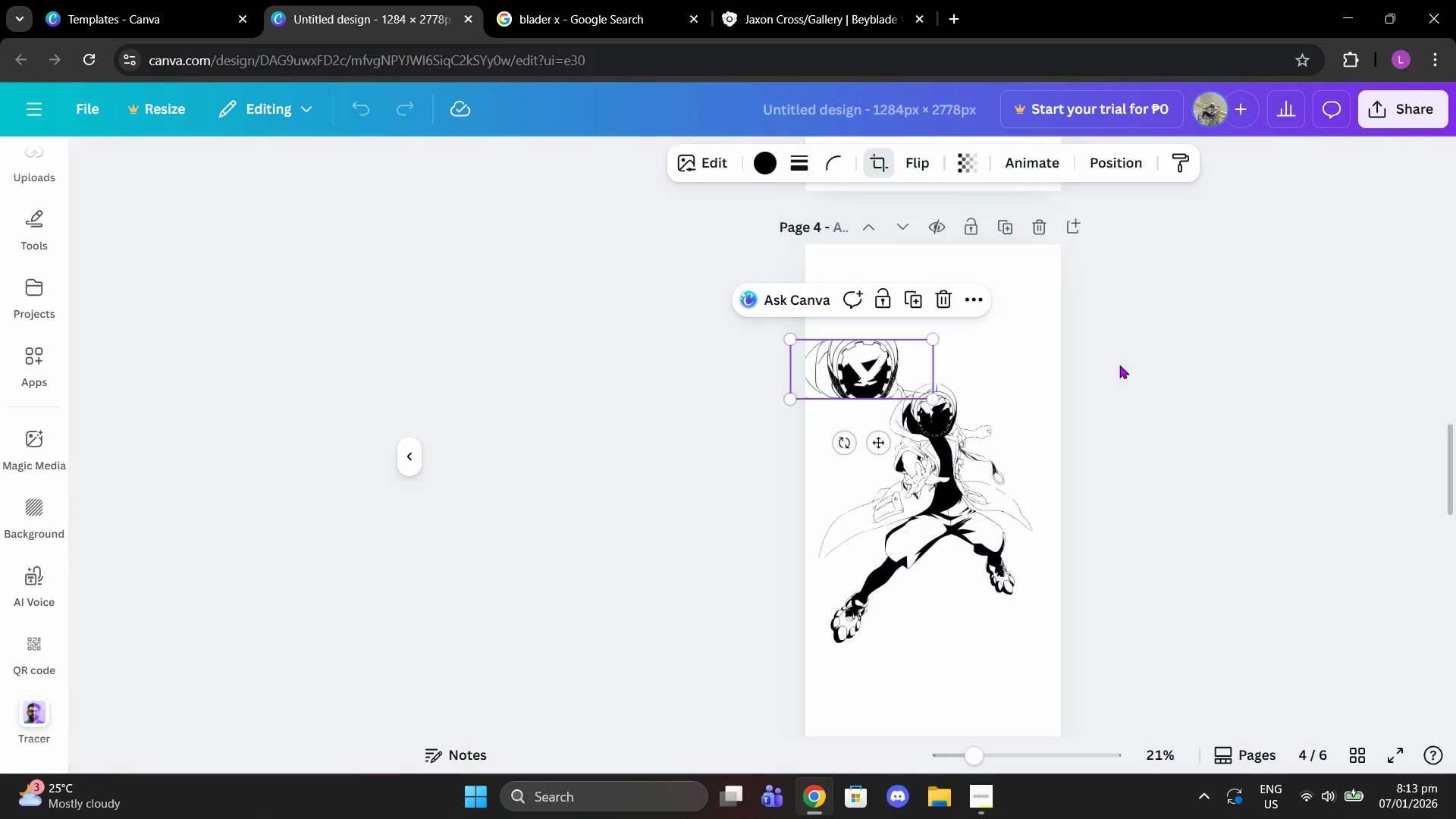 
double_click([1119, 365])
 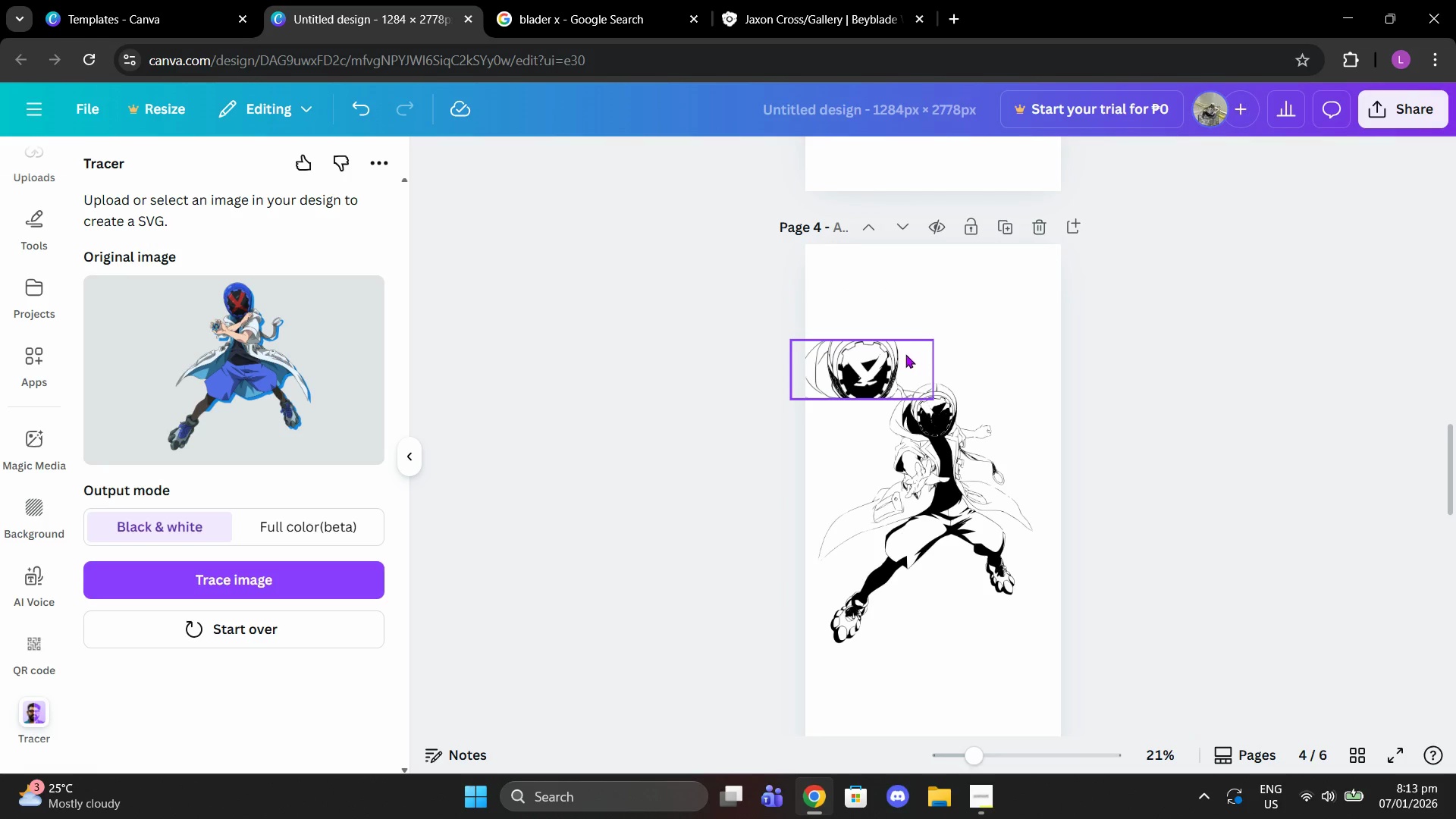 
left_click_drag(start_coordinate=[900, 356], to_coordinate=[988, 313])
 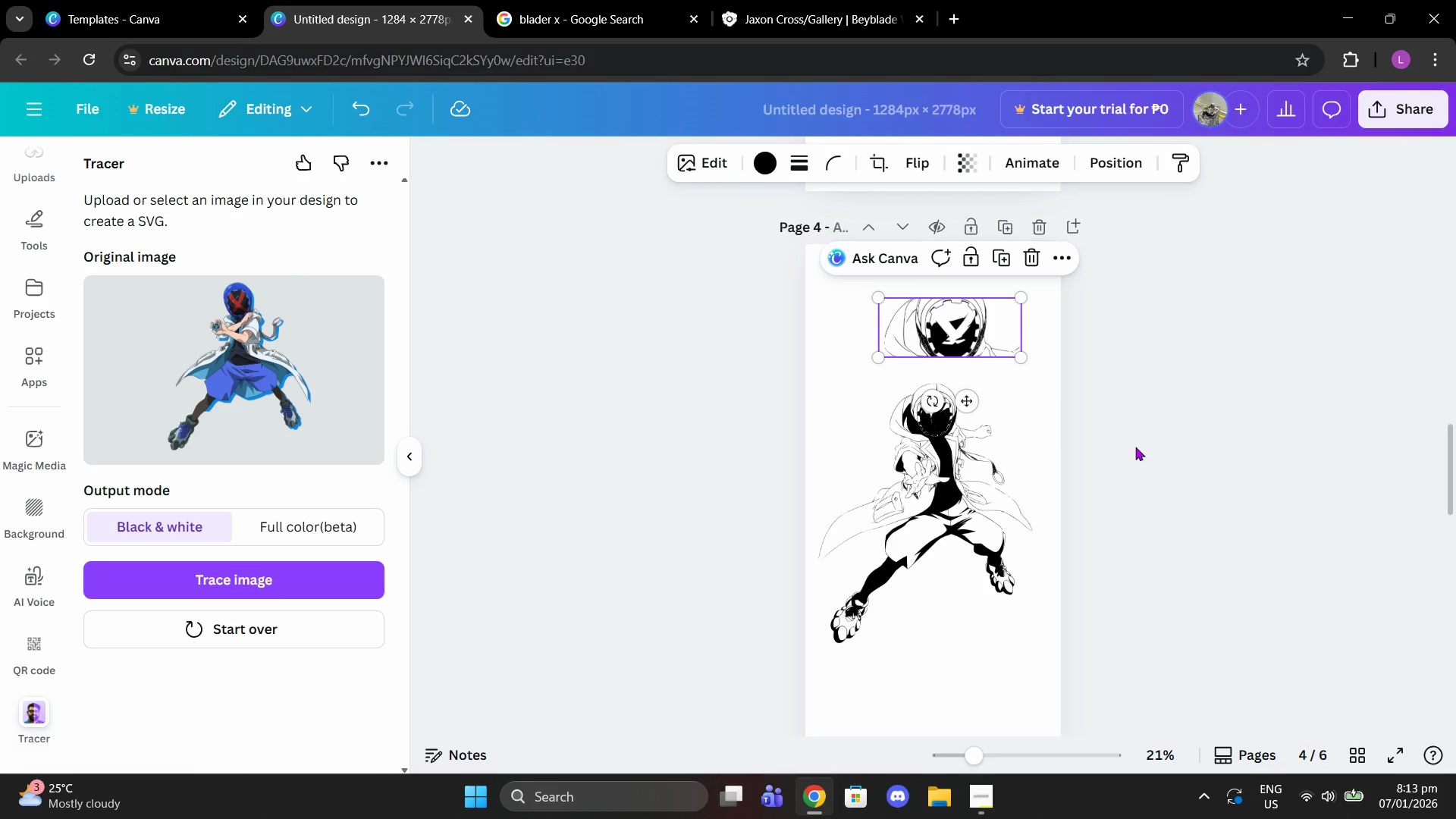 
scroll: coordinate [918, 535], scroll_direction: down, amount: 11.0
 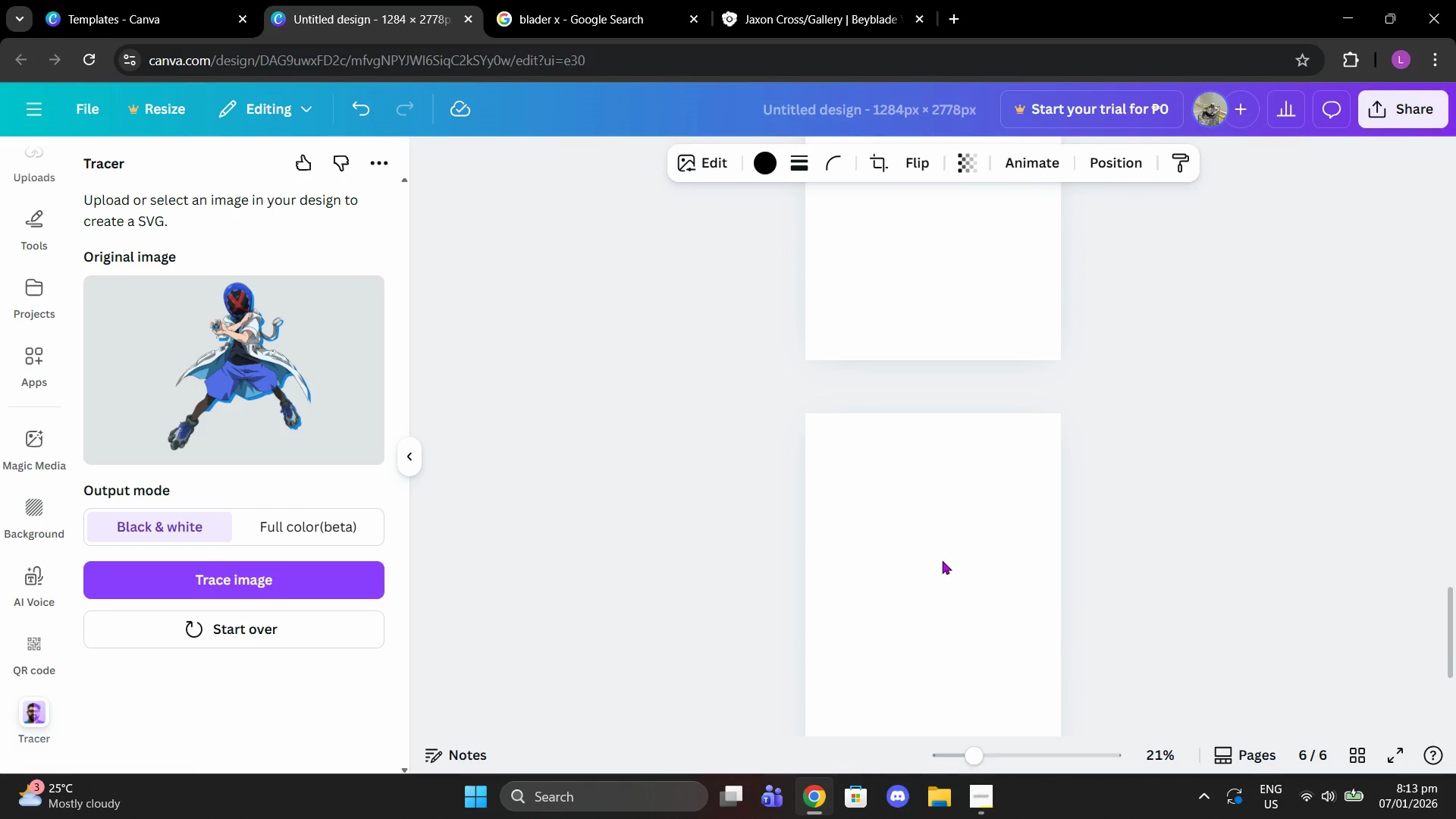 
scroll: coordinate [926, 548], scroll_direction: up, amount: 29.0
 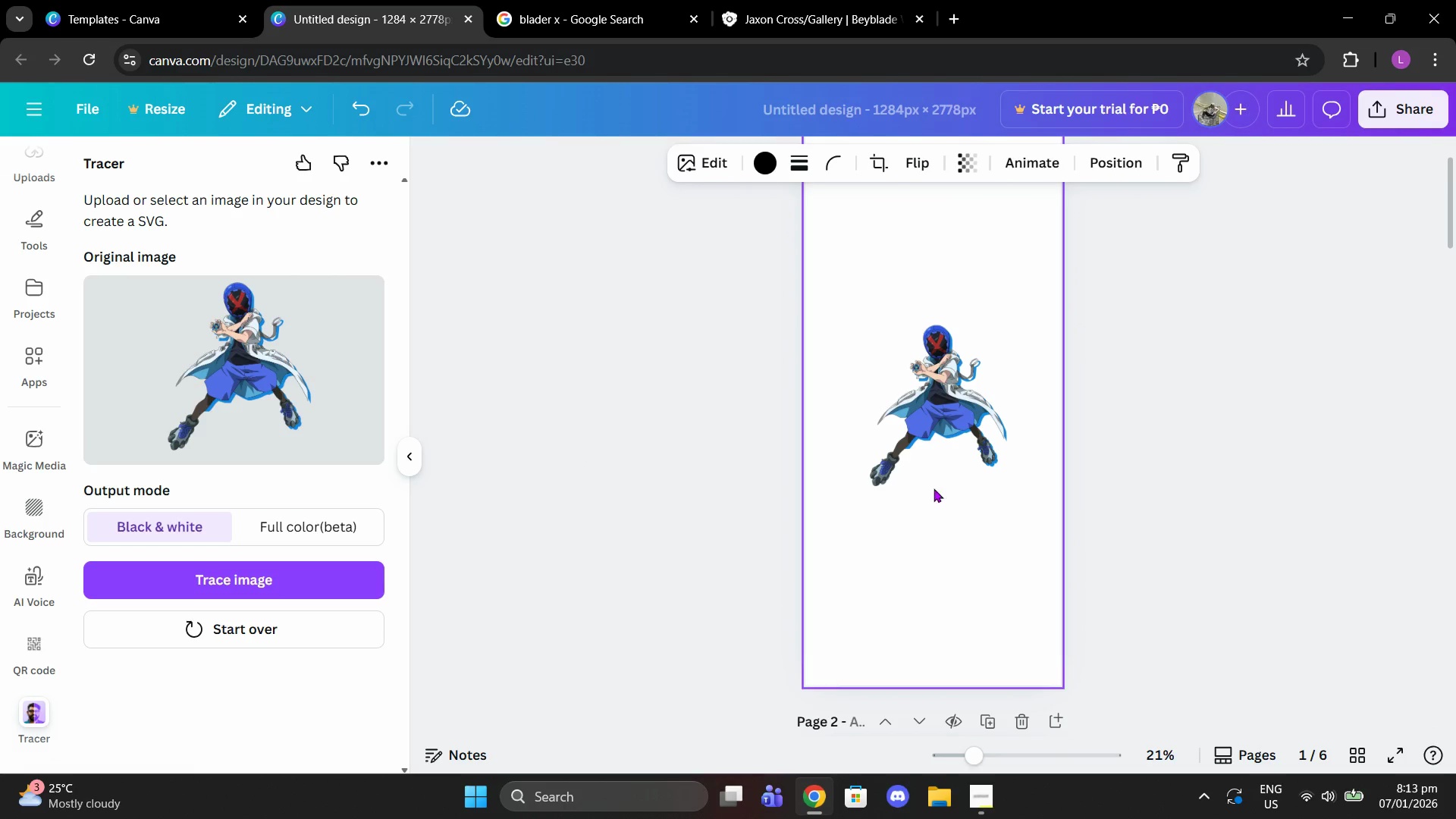 
left_click([955, 466])
 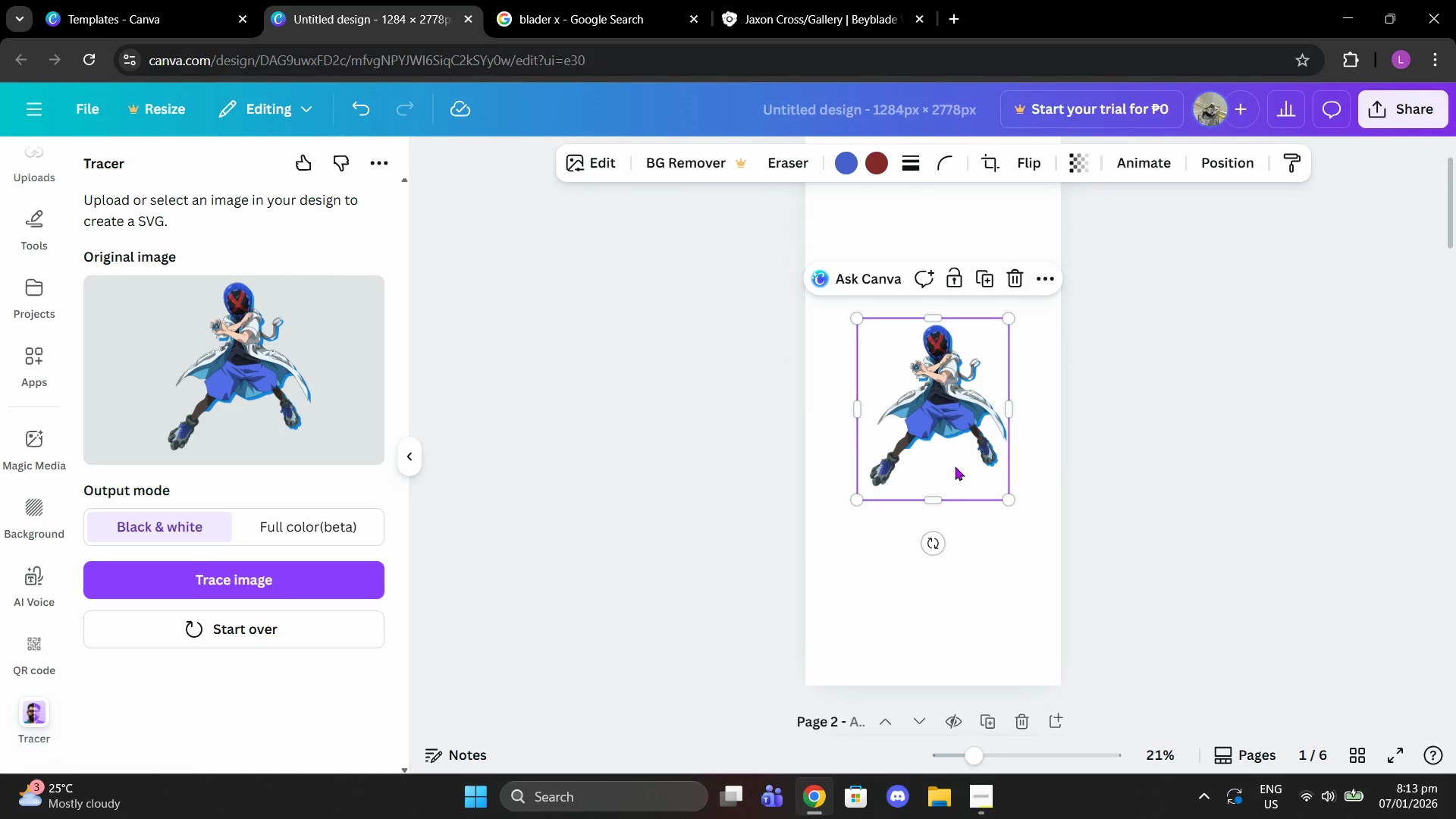 
left_click_drag(start_coordinate=[955, 466], to_coordinate=[902, 422])
 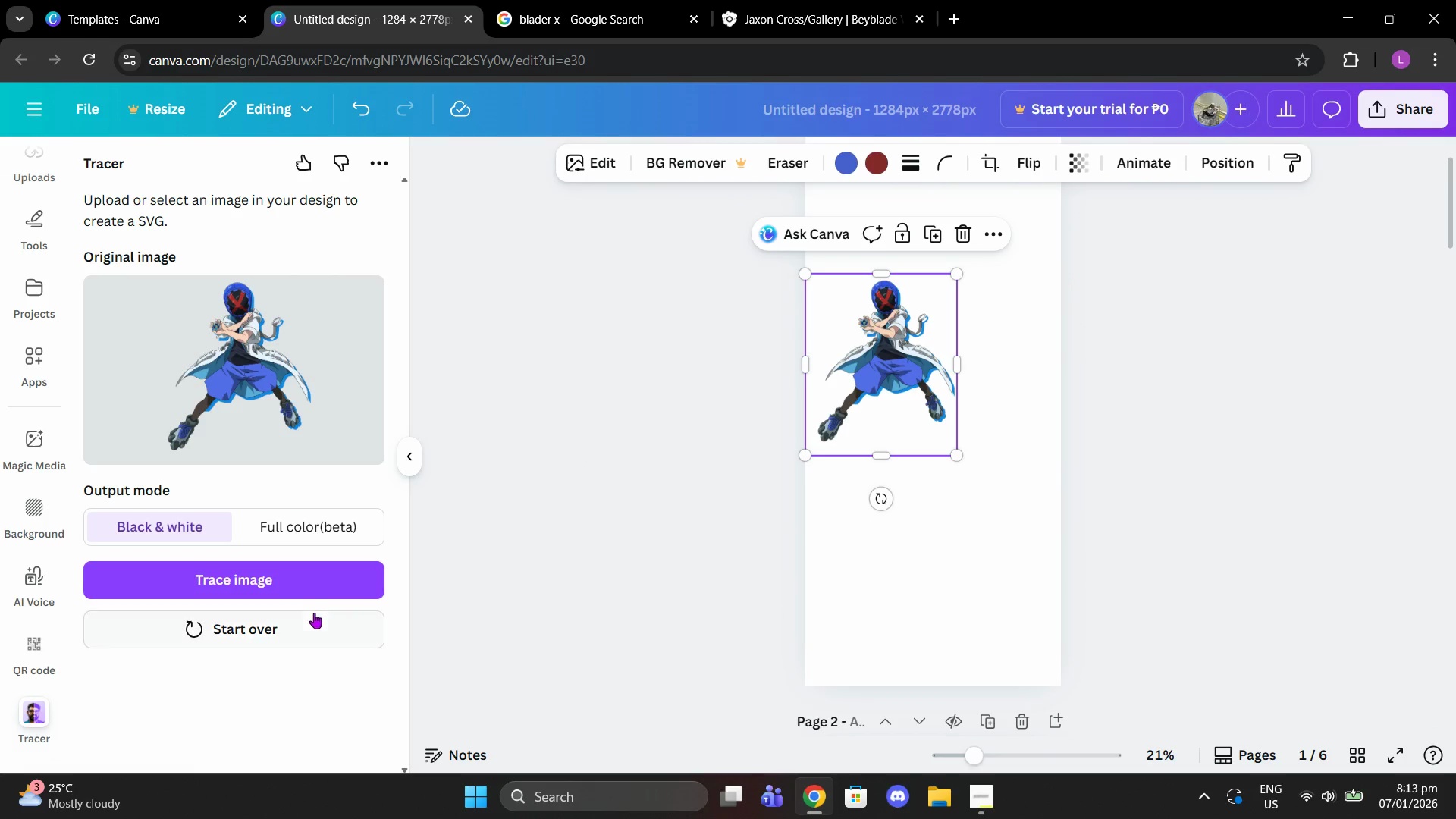 
left_click([295, 582])
 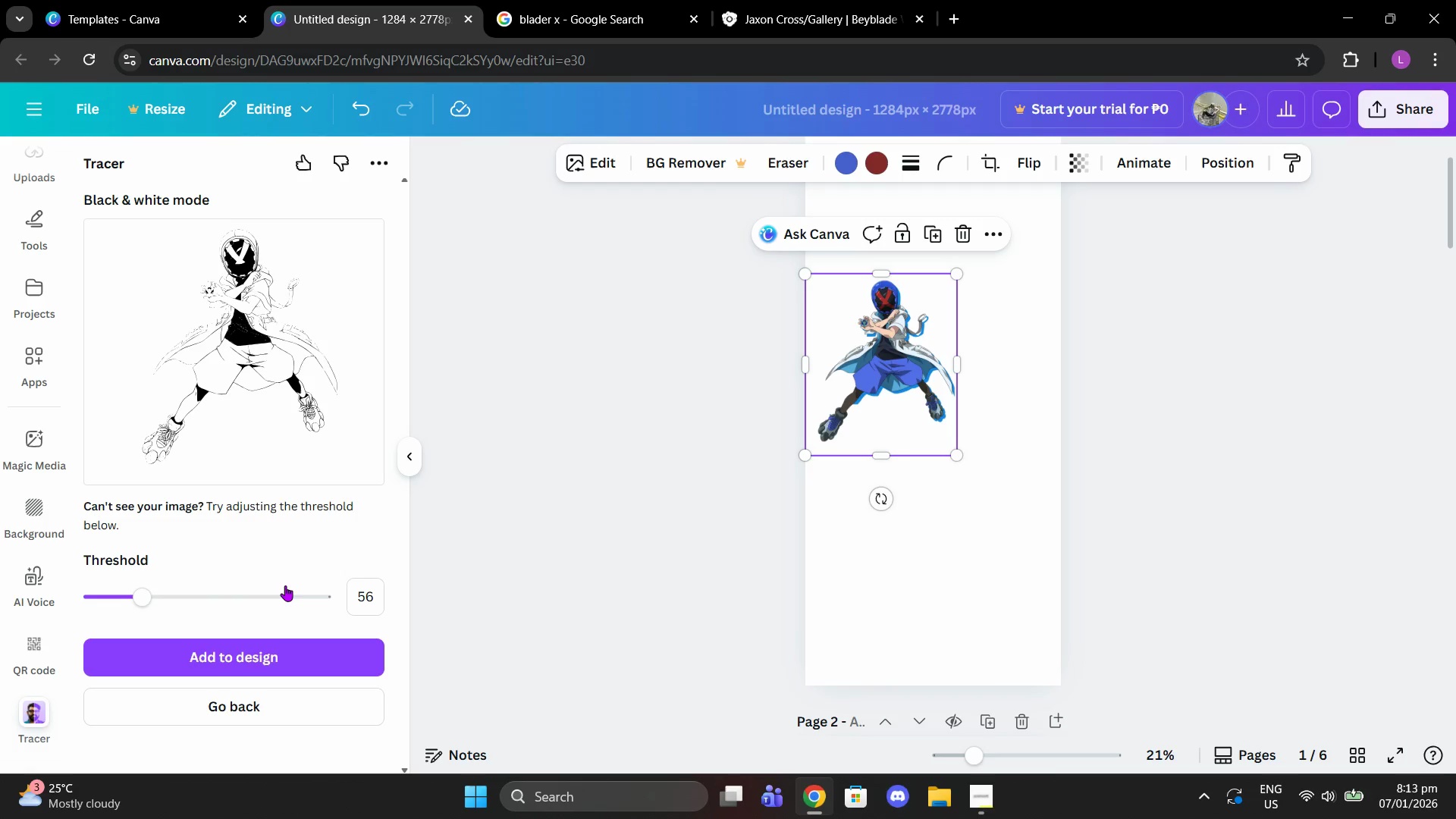 
left_click([280, 653])
 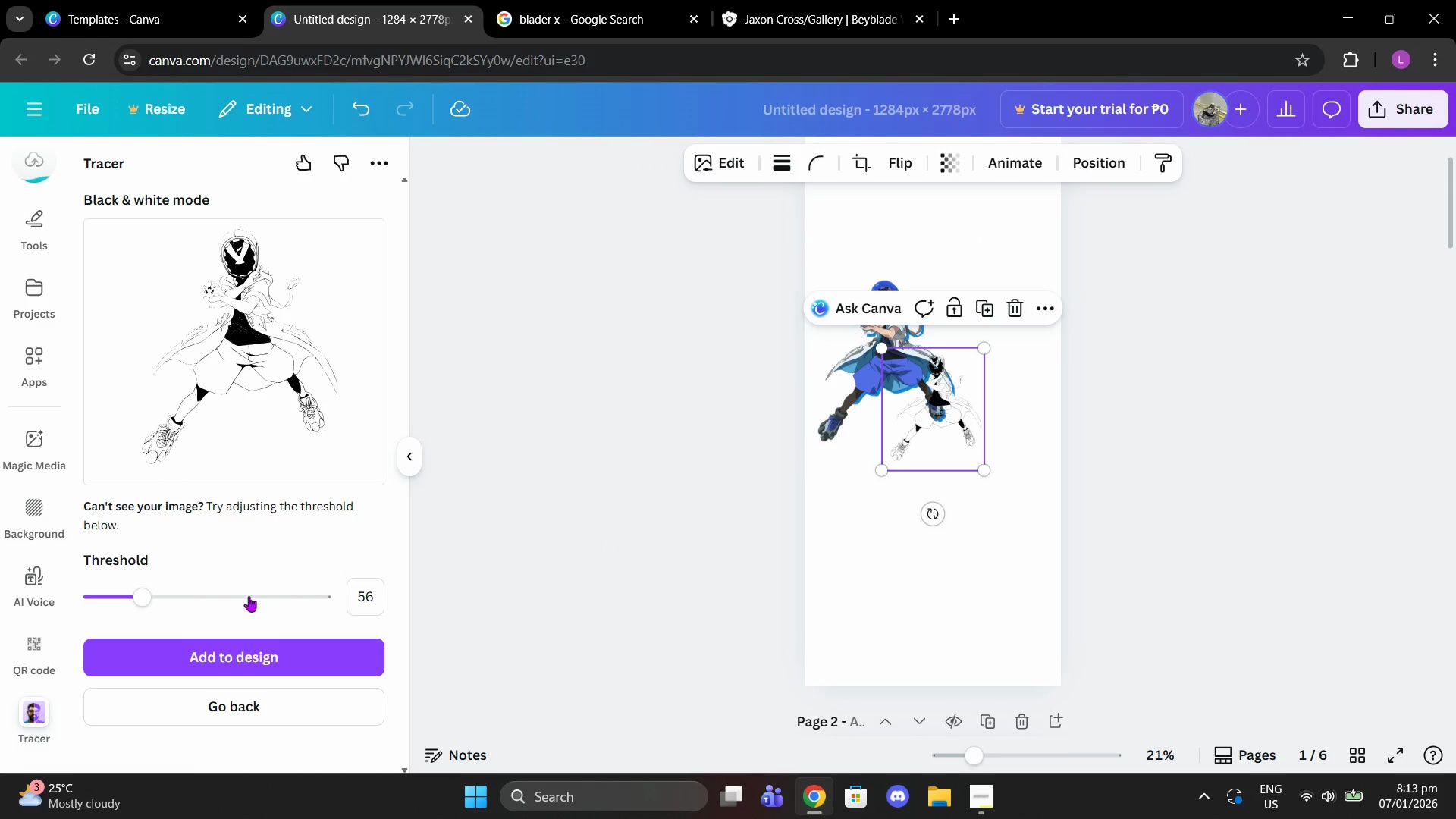 
left_click([359, 596])
 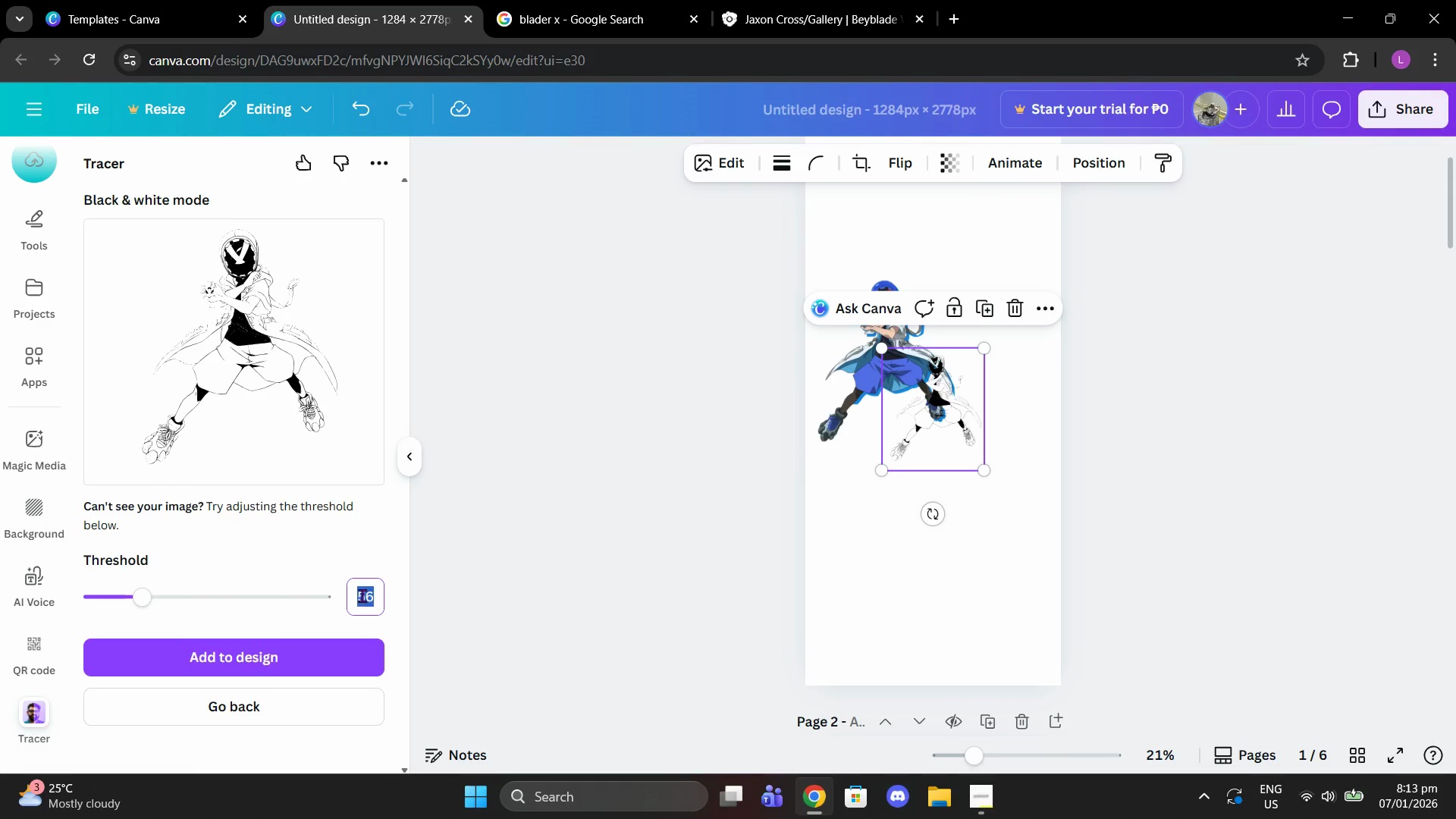 
type(80)
 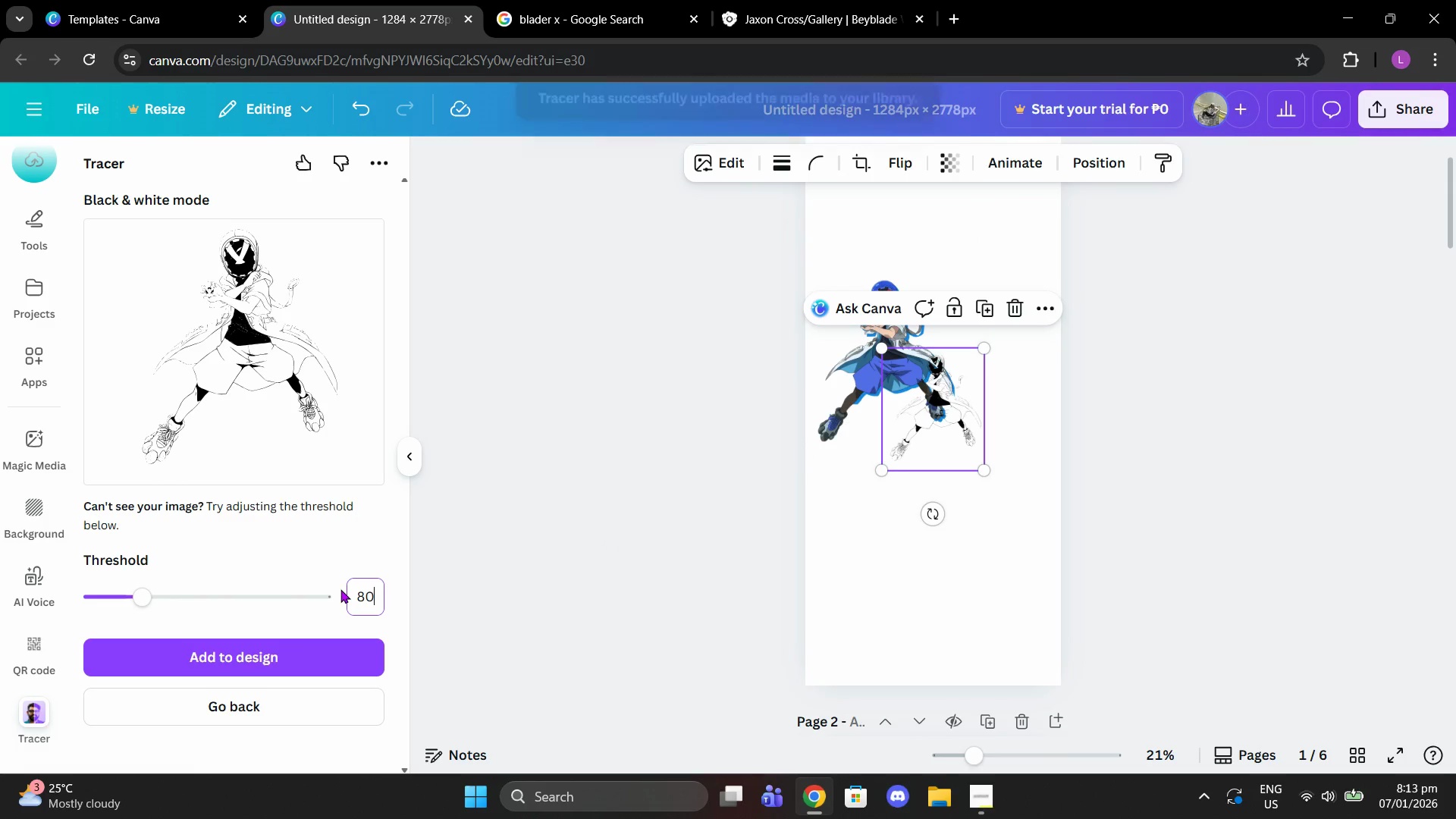 
key(Enter)
 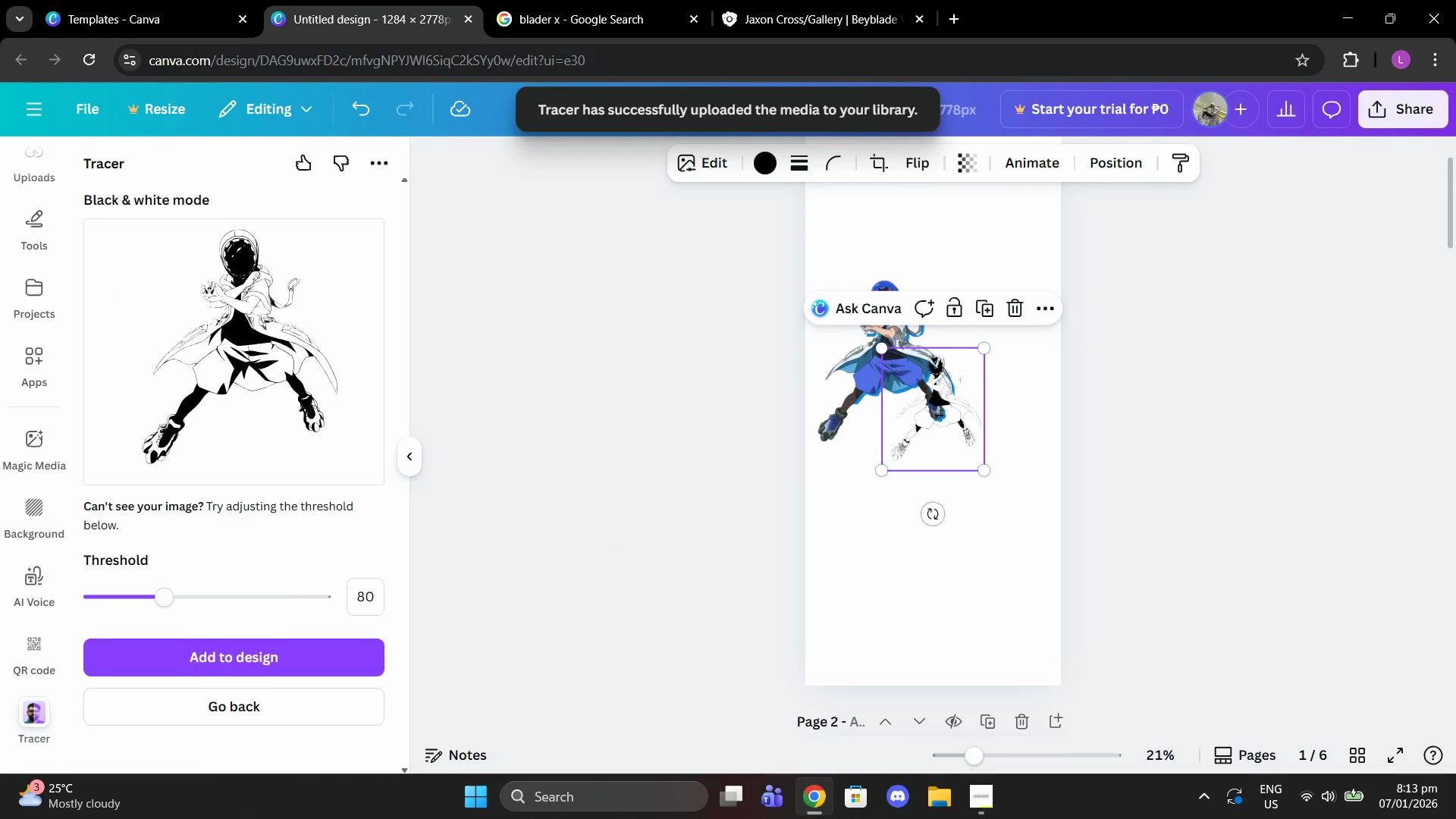 
left_click([322, 670])
 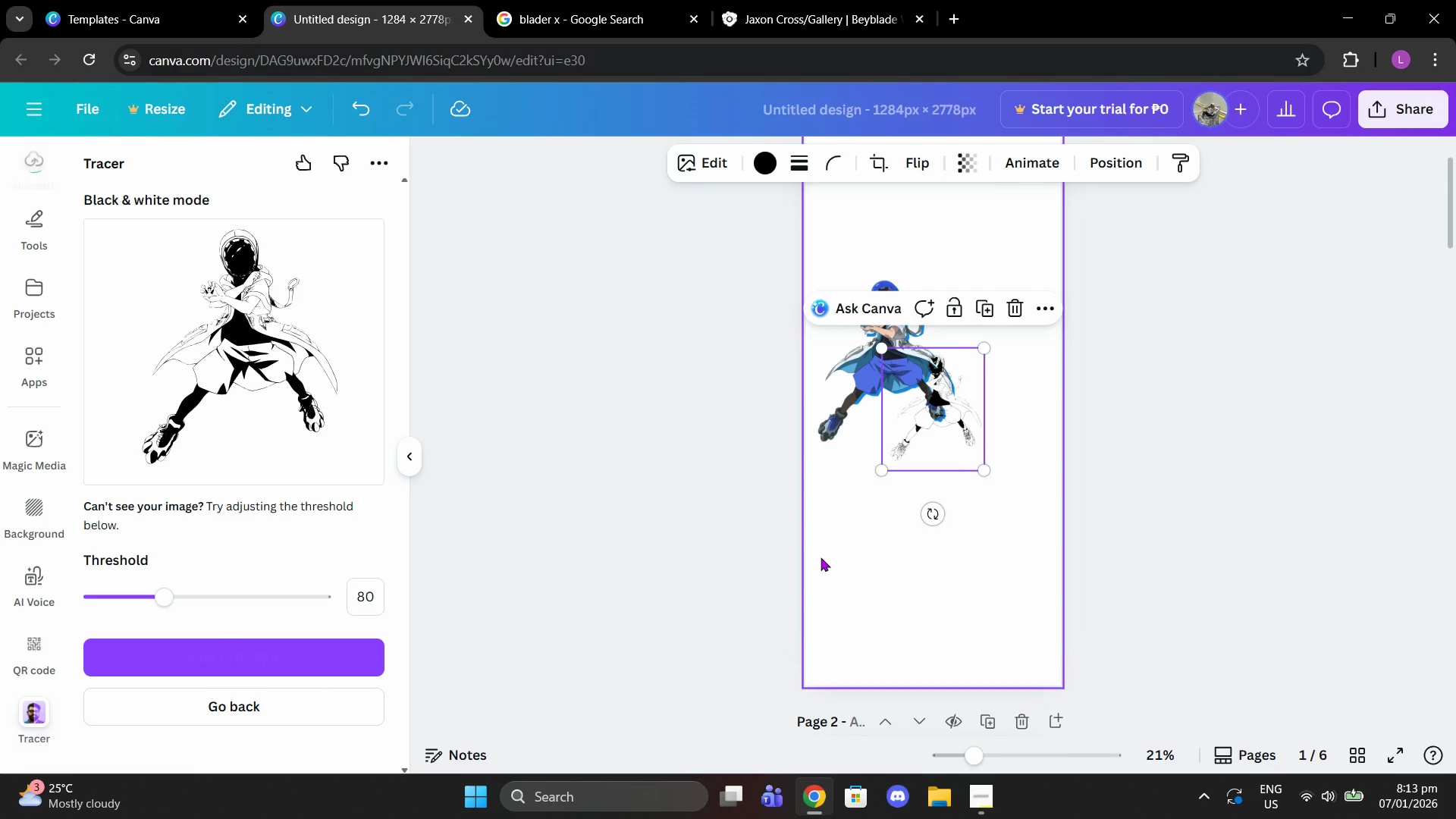 
left_click_drag(start_coordinate=[943, 423], to_coordinate=[918, 545])
 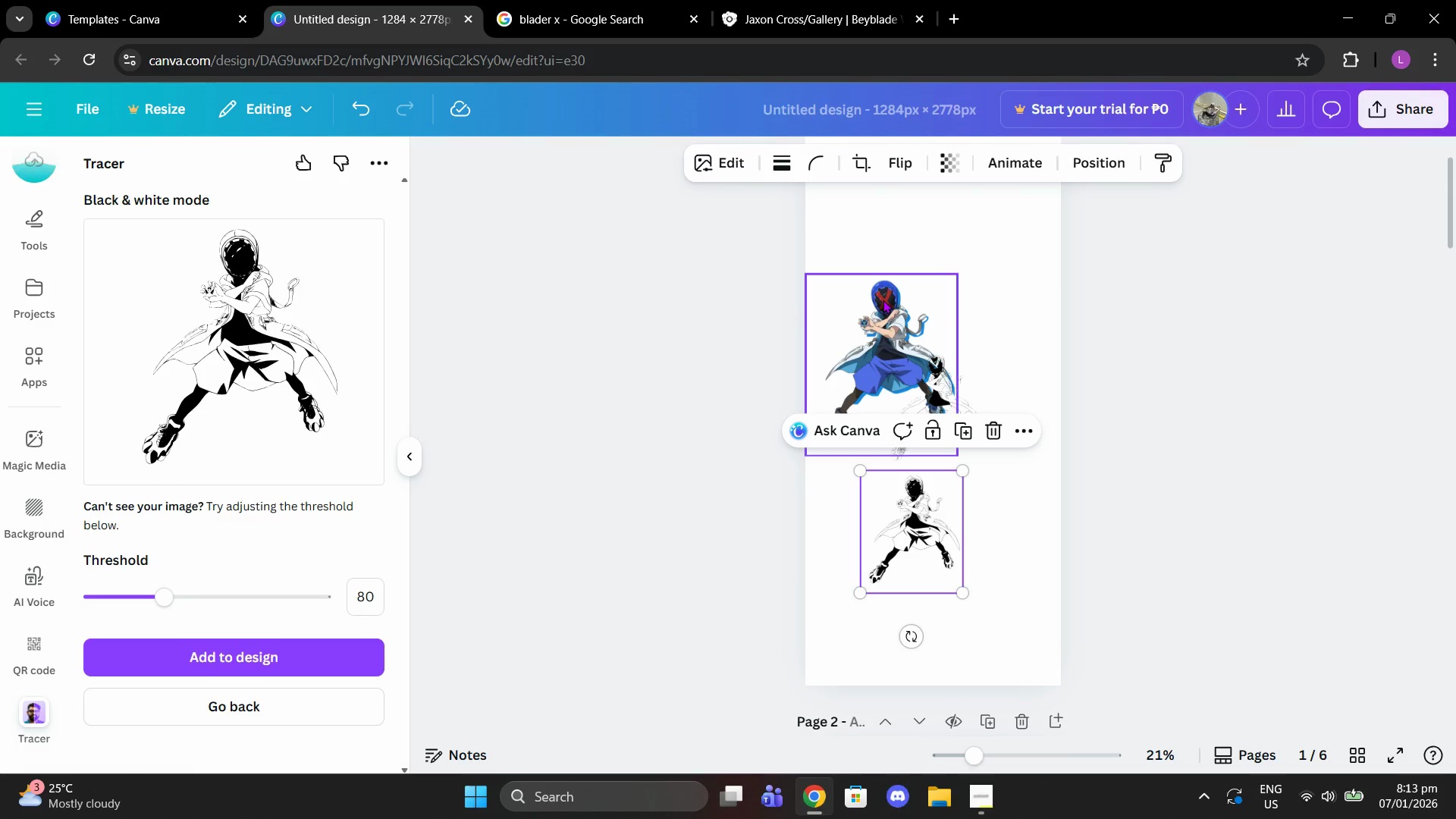 
left_click([883, 300])
 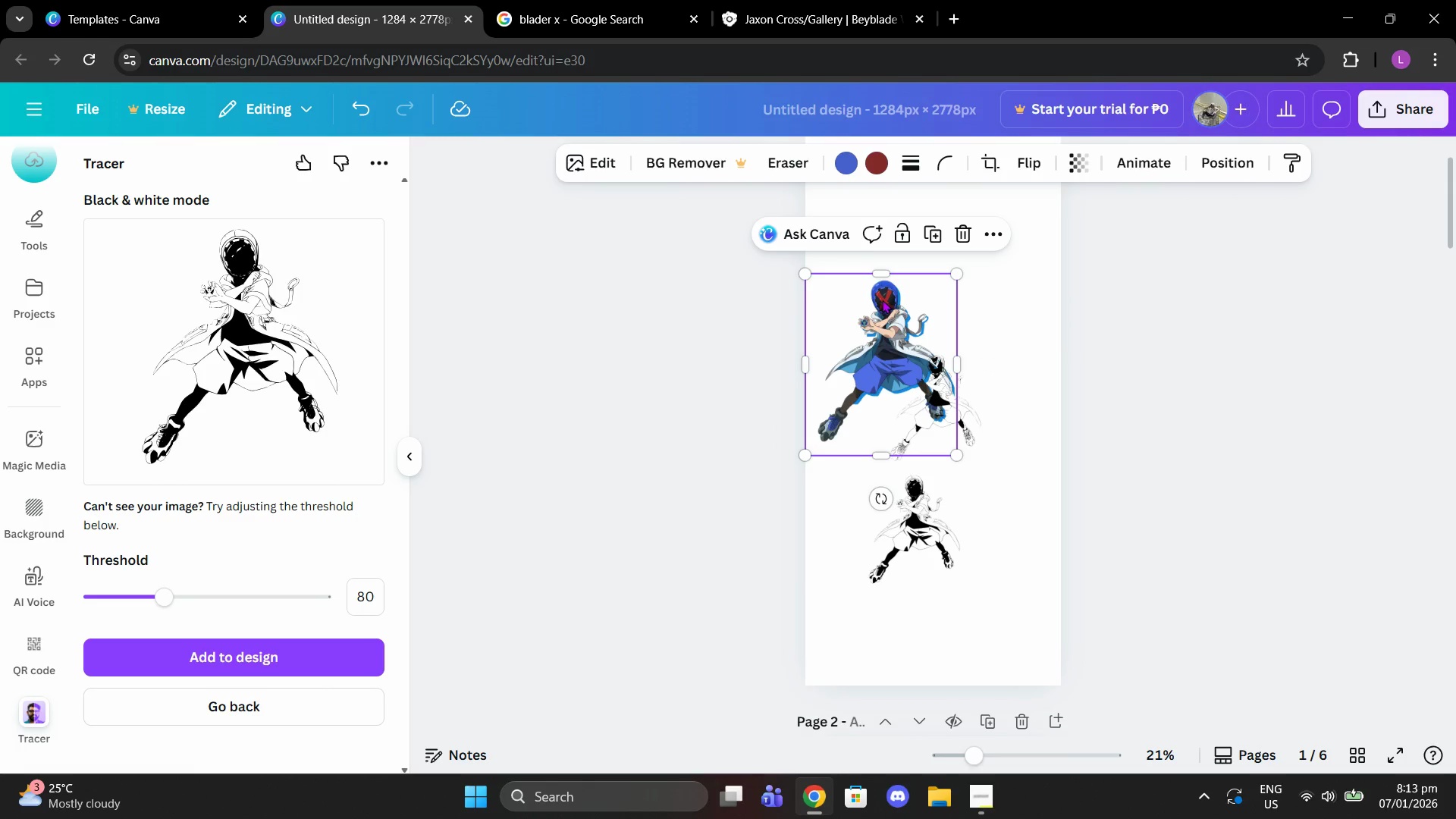 
key(Delete)
 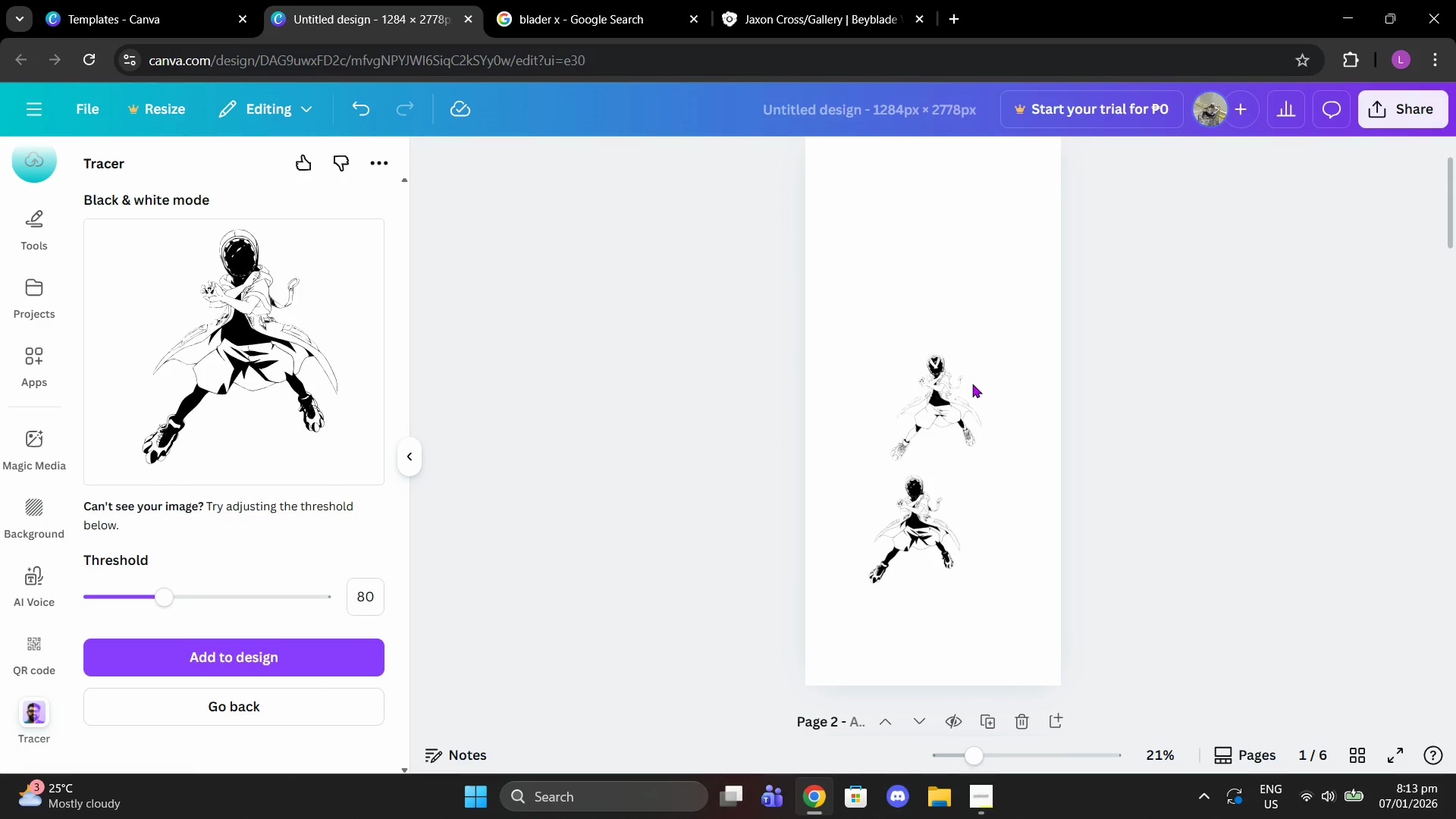 
left_click([961, 422])
 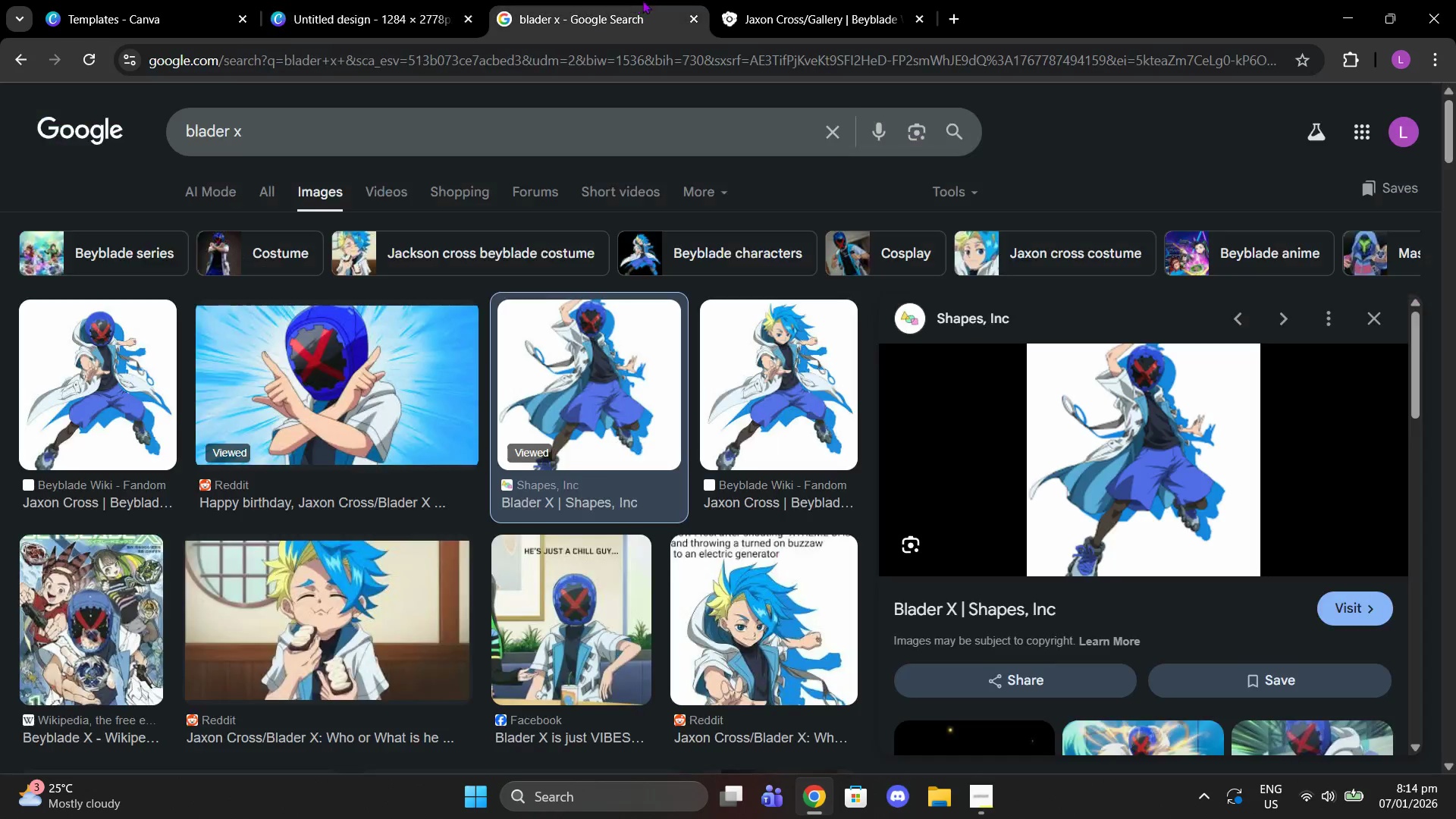 
scroll: coordinate [964, 419], scroll_direction: down, amount: 6.0
 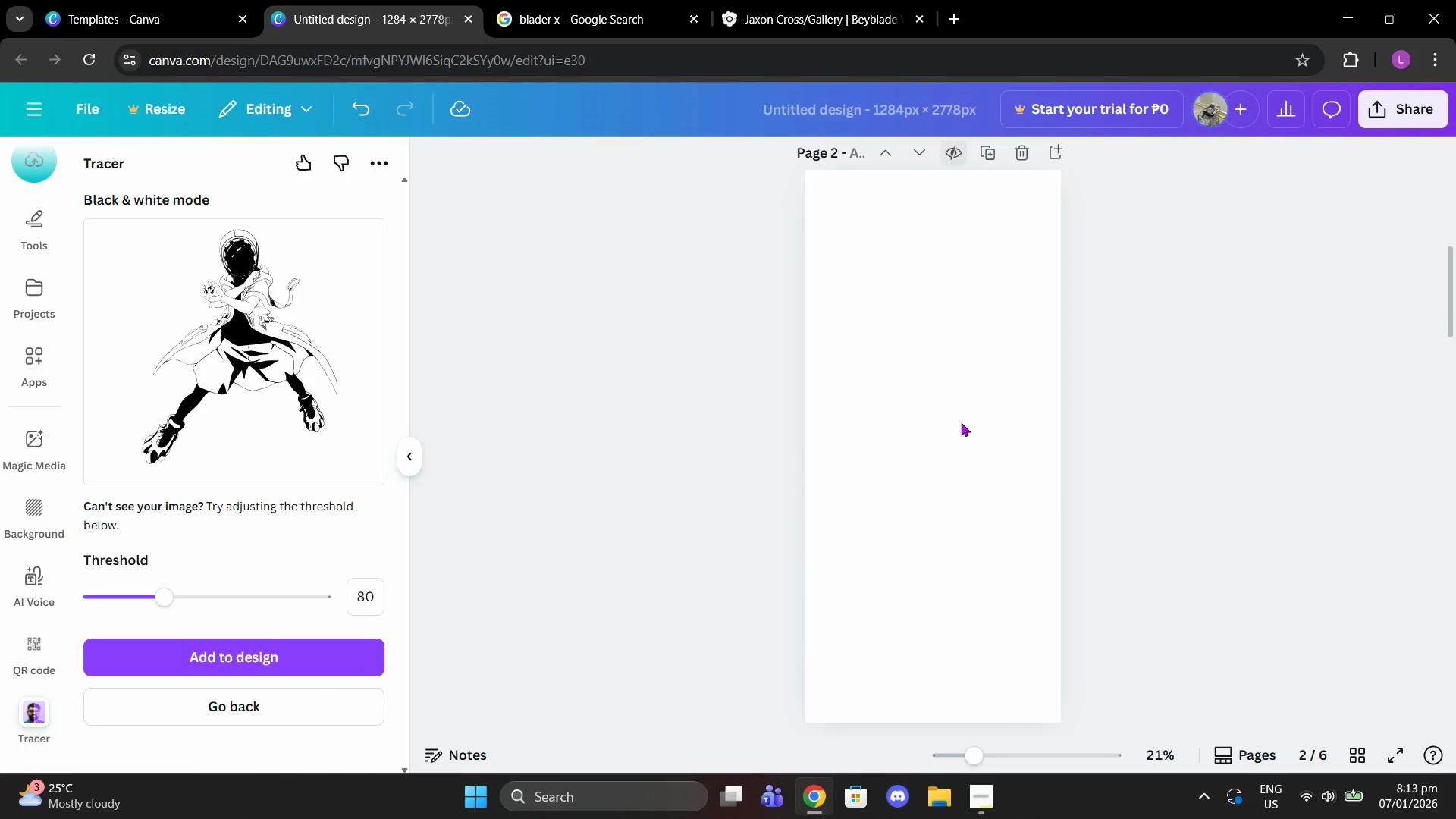 
double_click([784, 0])
 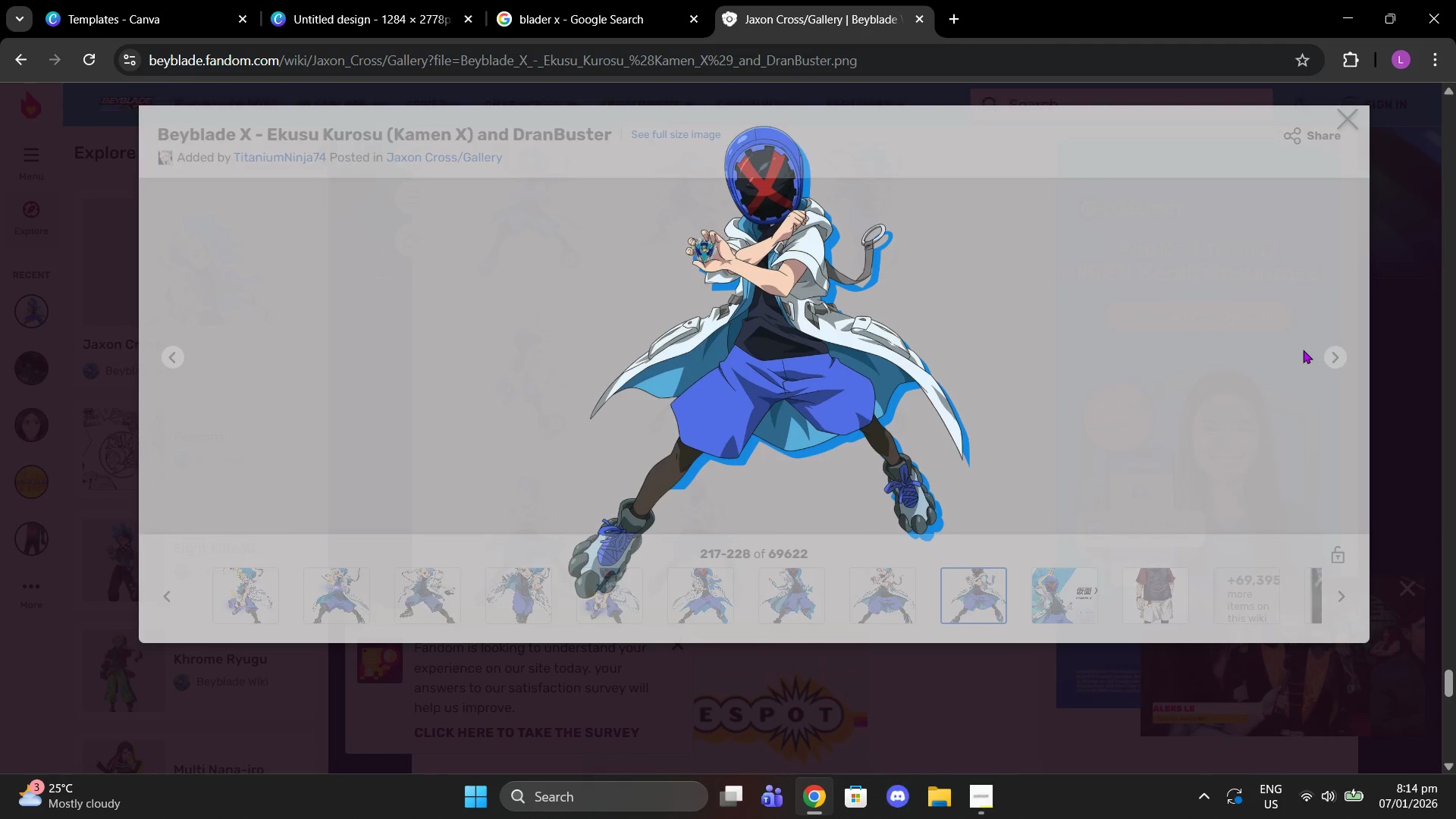 
left_click([1332, 353])
 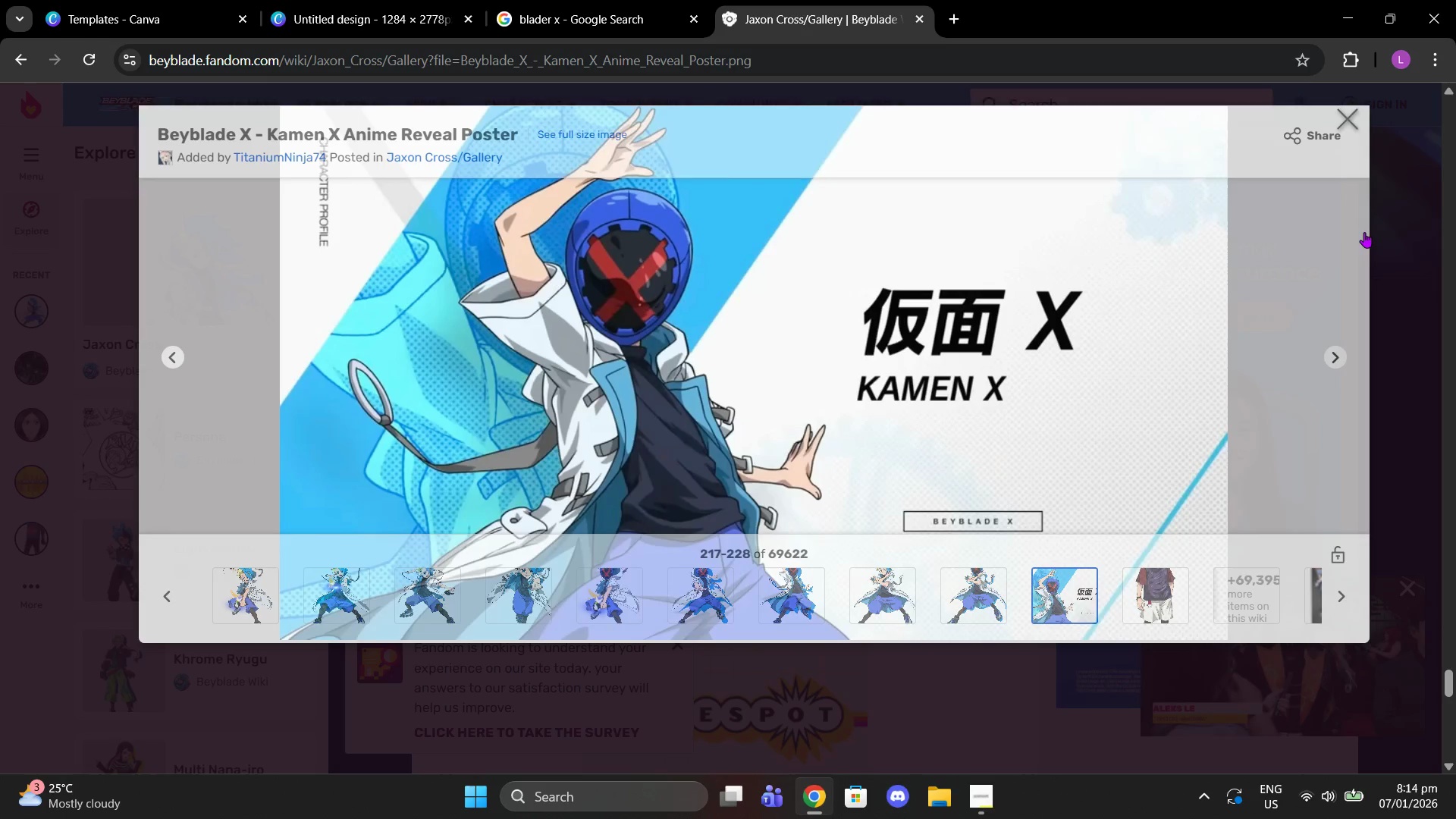 
left_click([1337, 133])
 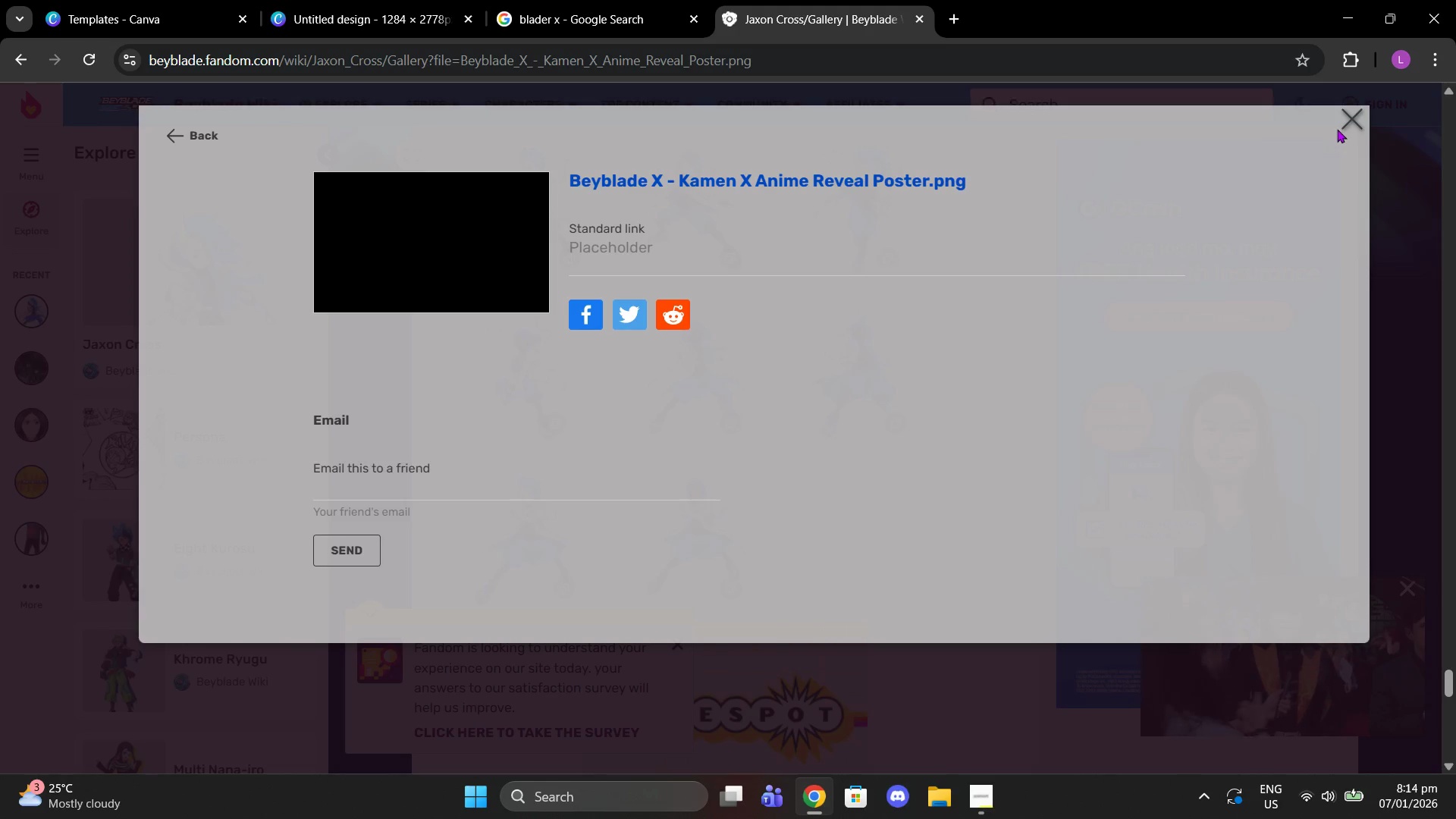 
left_click([1346, 120])
 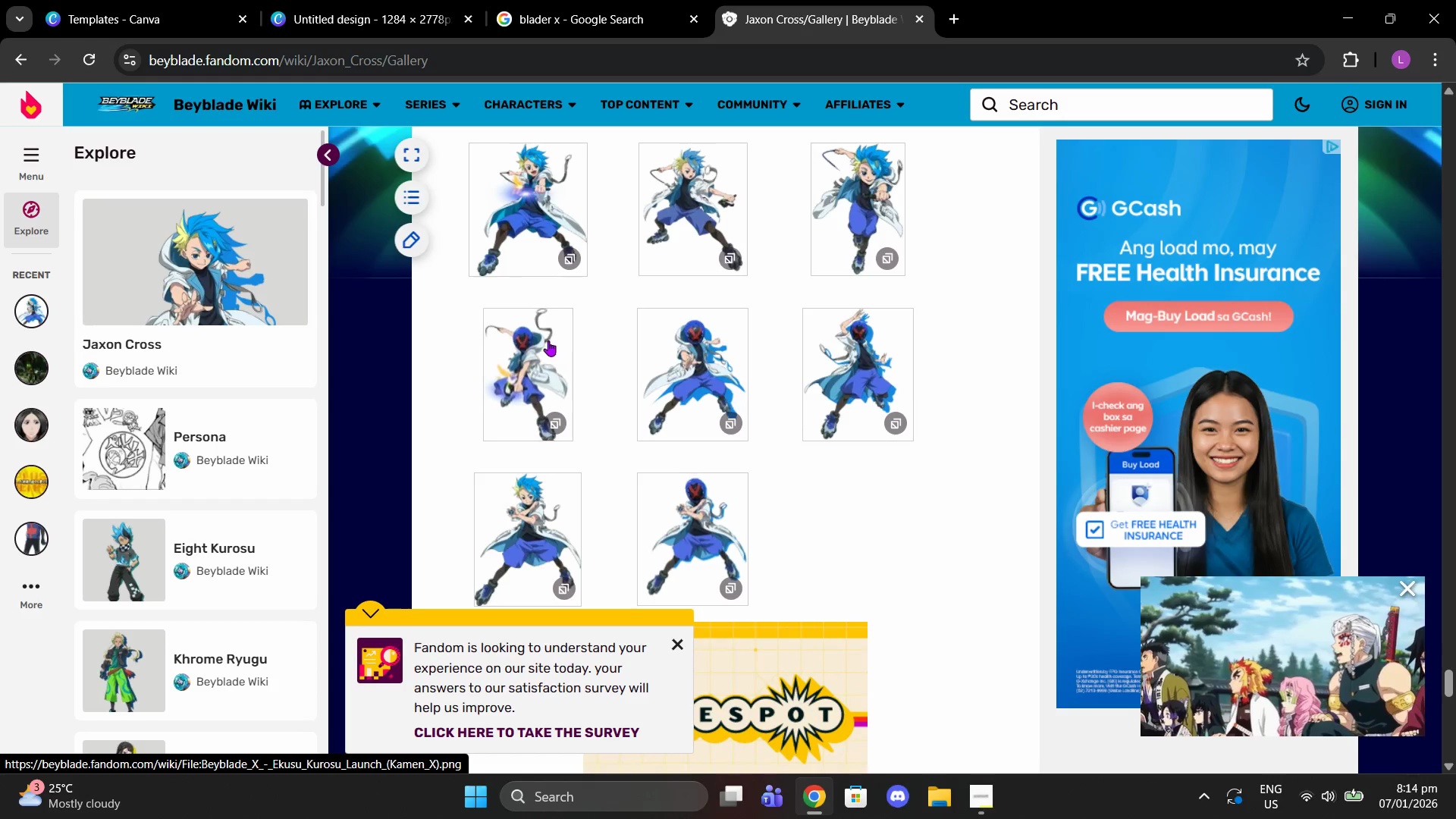 
left_click([531, 345])
 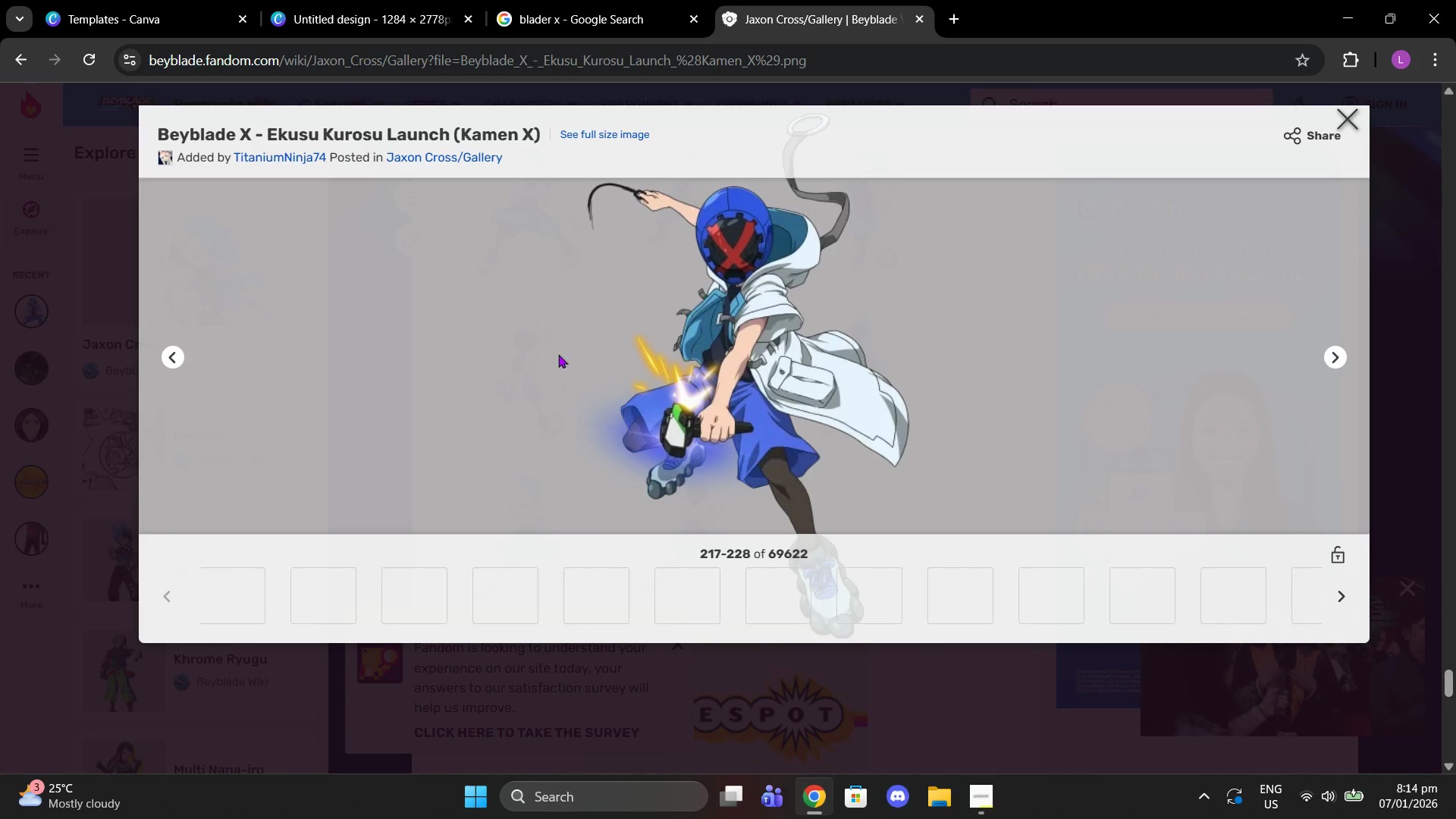 
right_click([682, 398])
 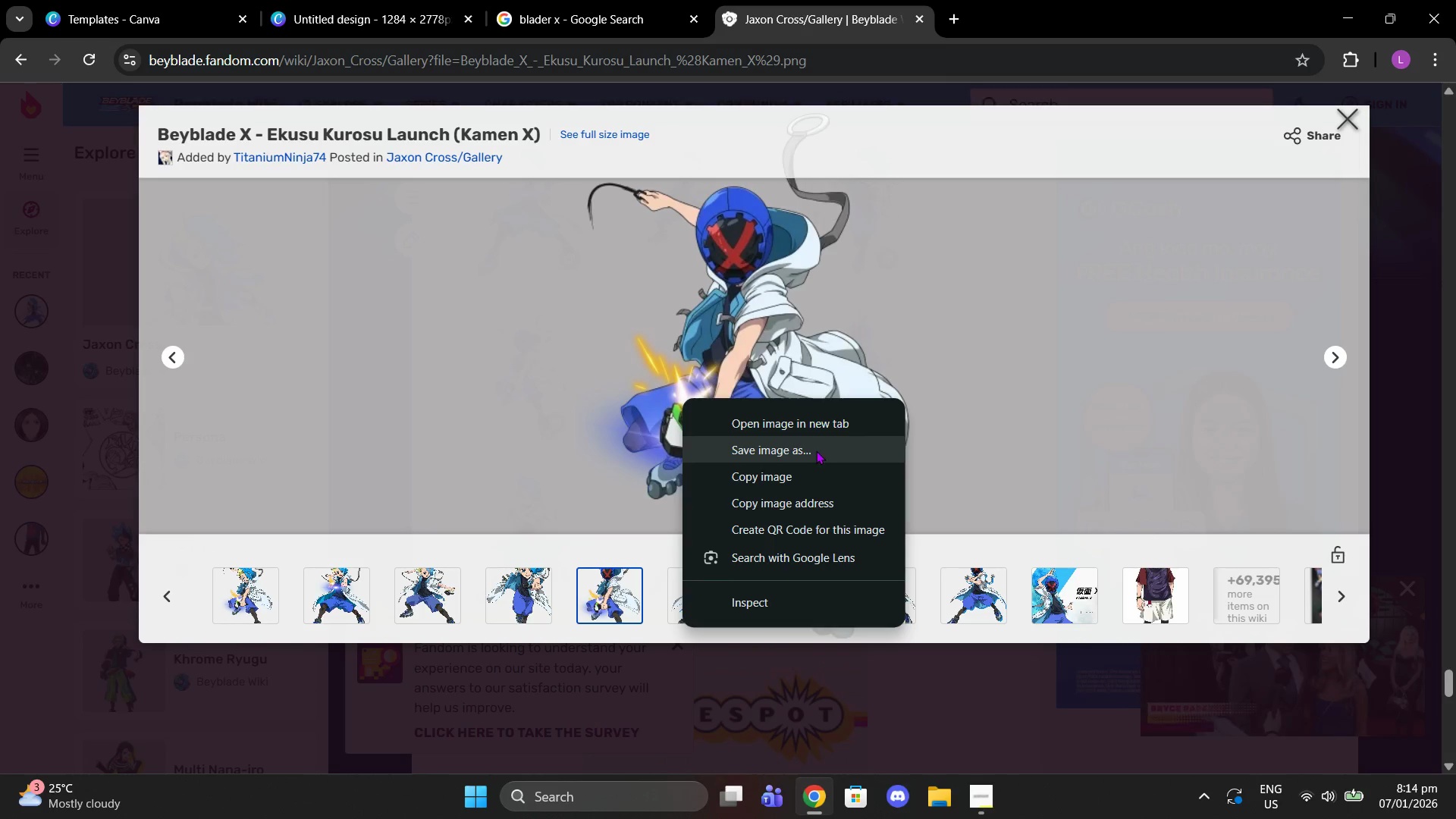 
left_click([812, 479])
 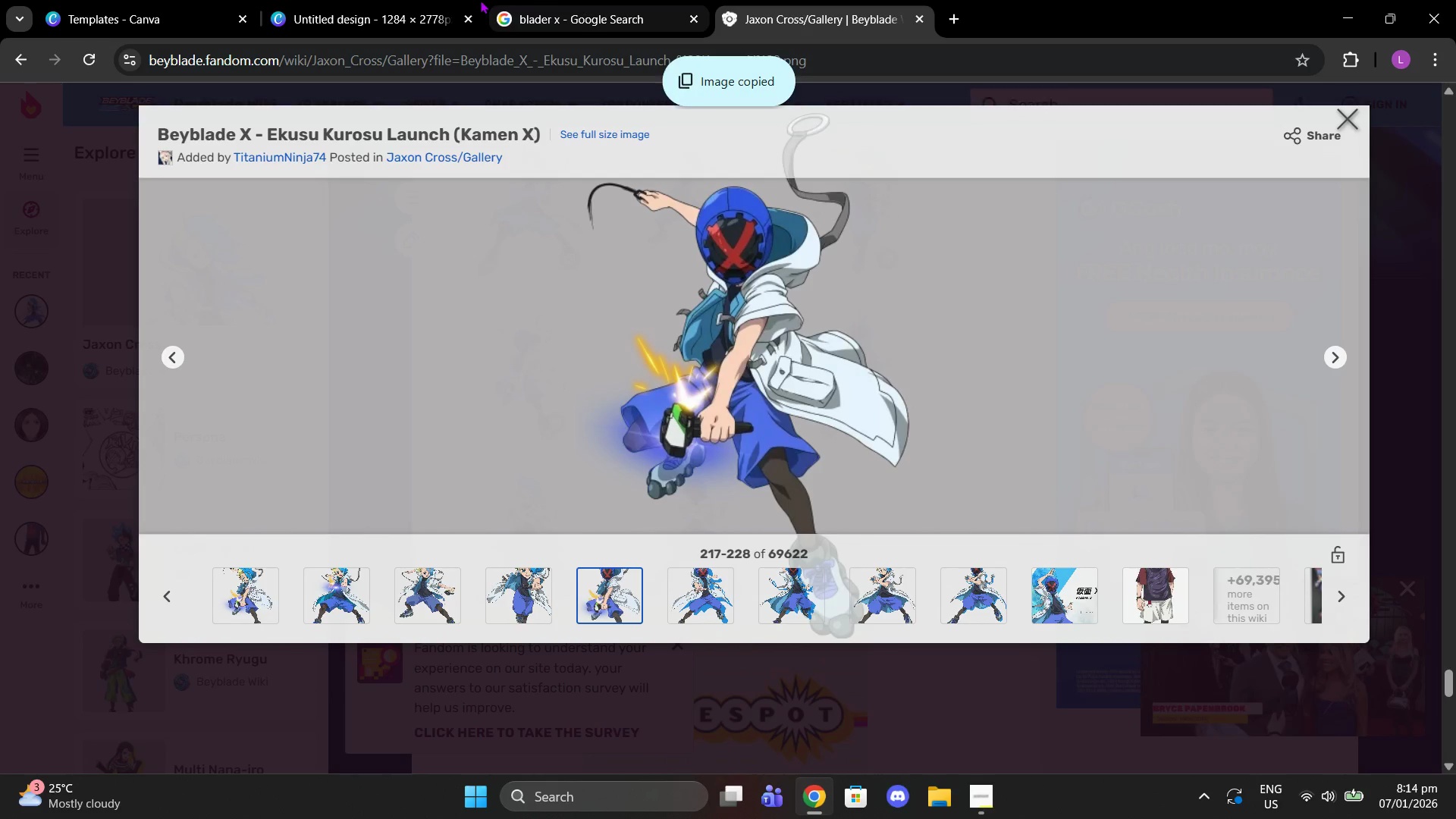 
double_click([362, 0])
 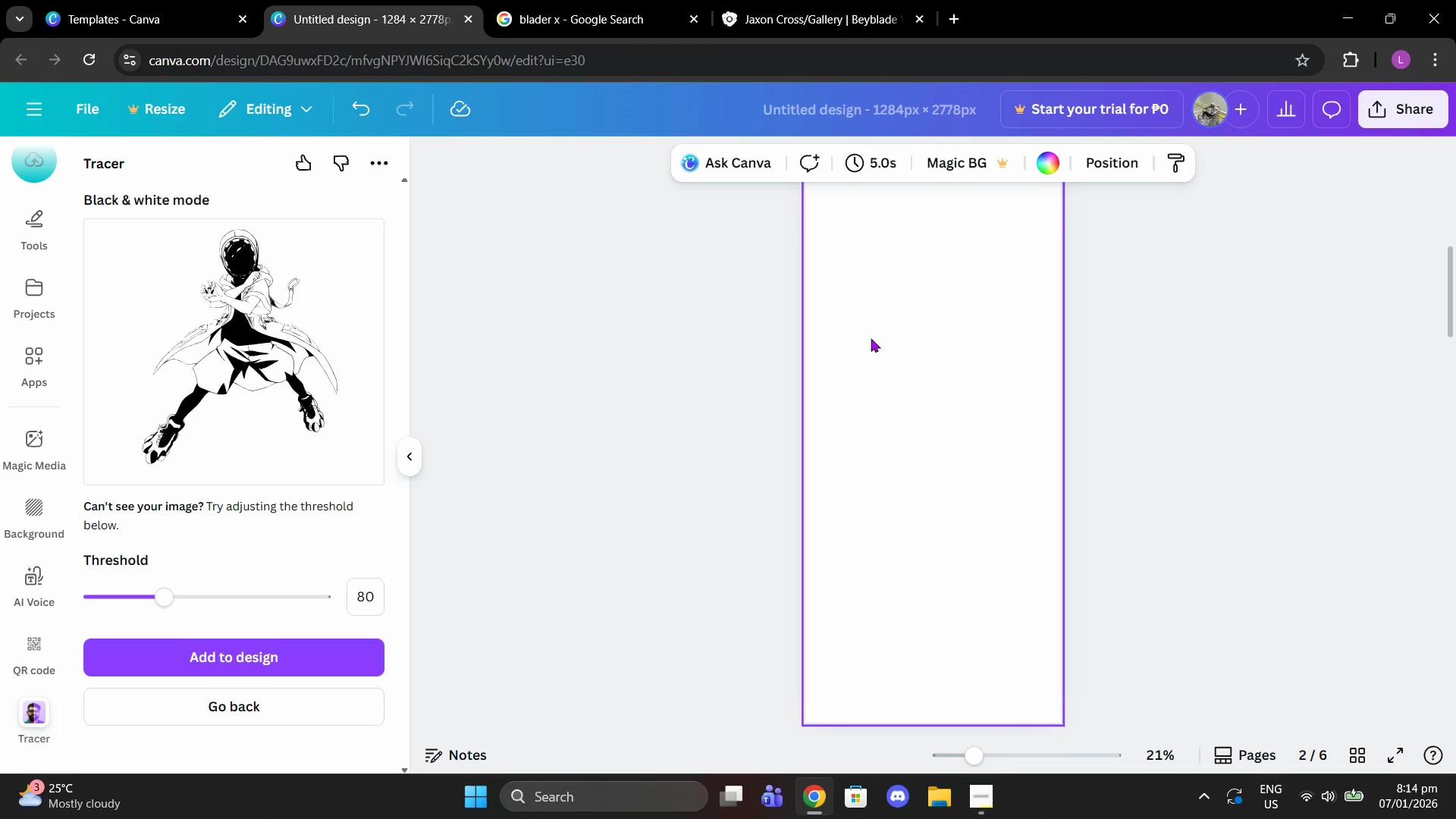 
key(Control+V)
 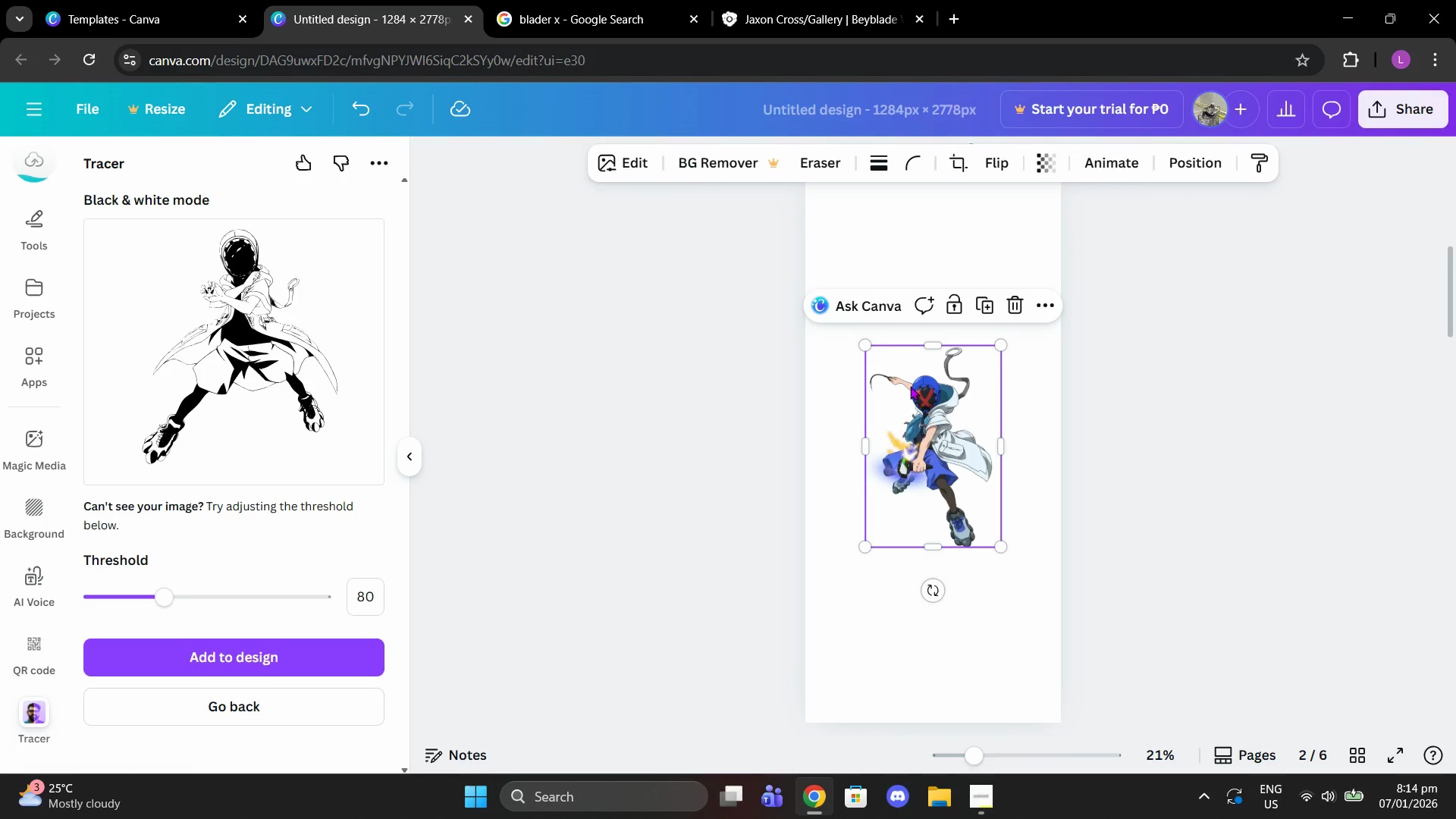 
left_click_drag(start_coordinate=[859, 344], to_coordinate=[792, 264])
 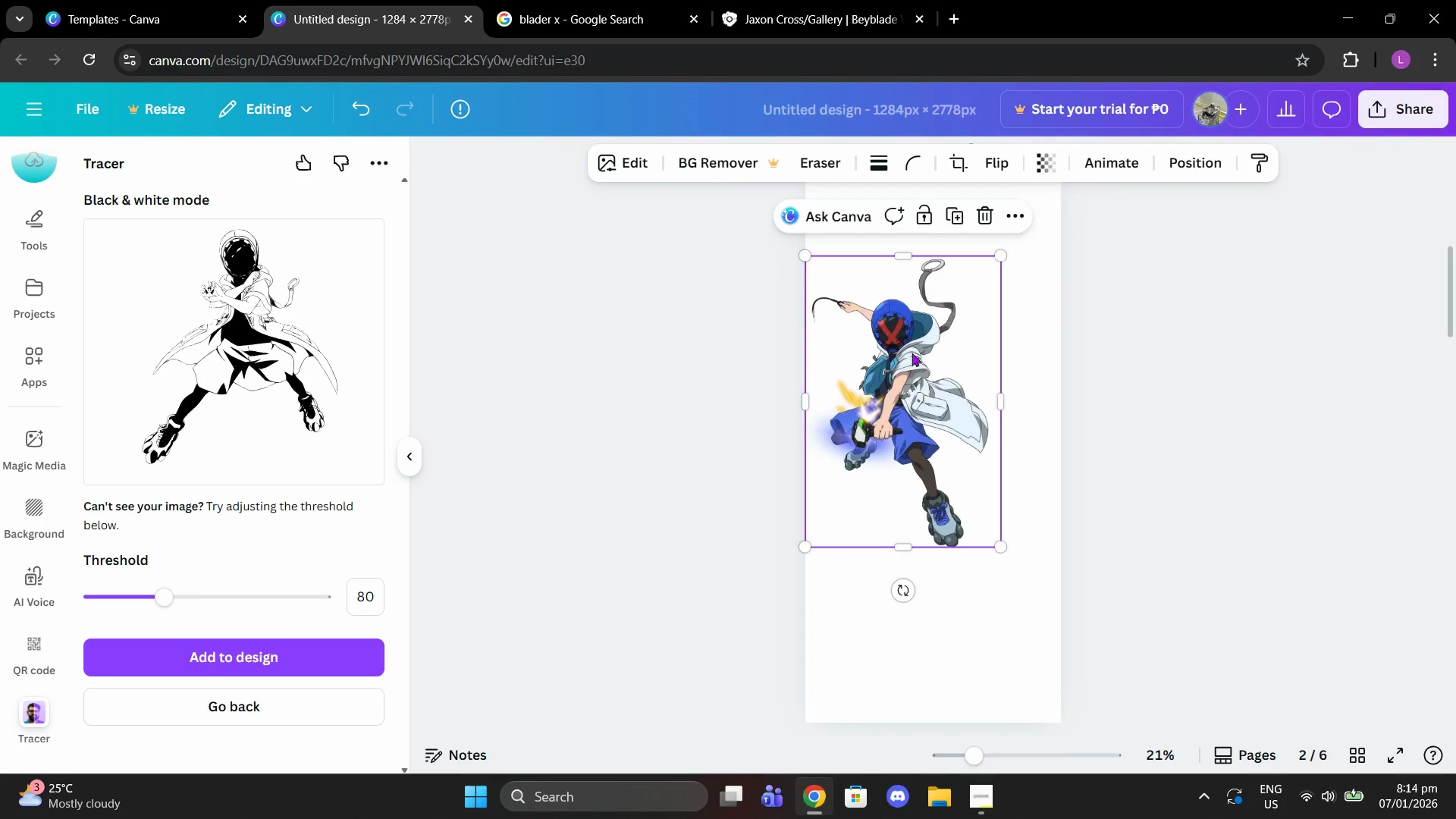 
left_click_drag(start_coordinate=[912, 353], to_coordinate=[946, 366])
 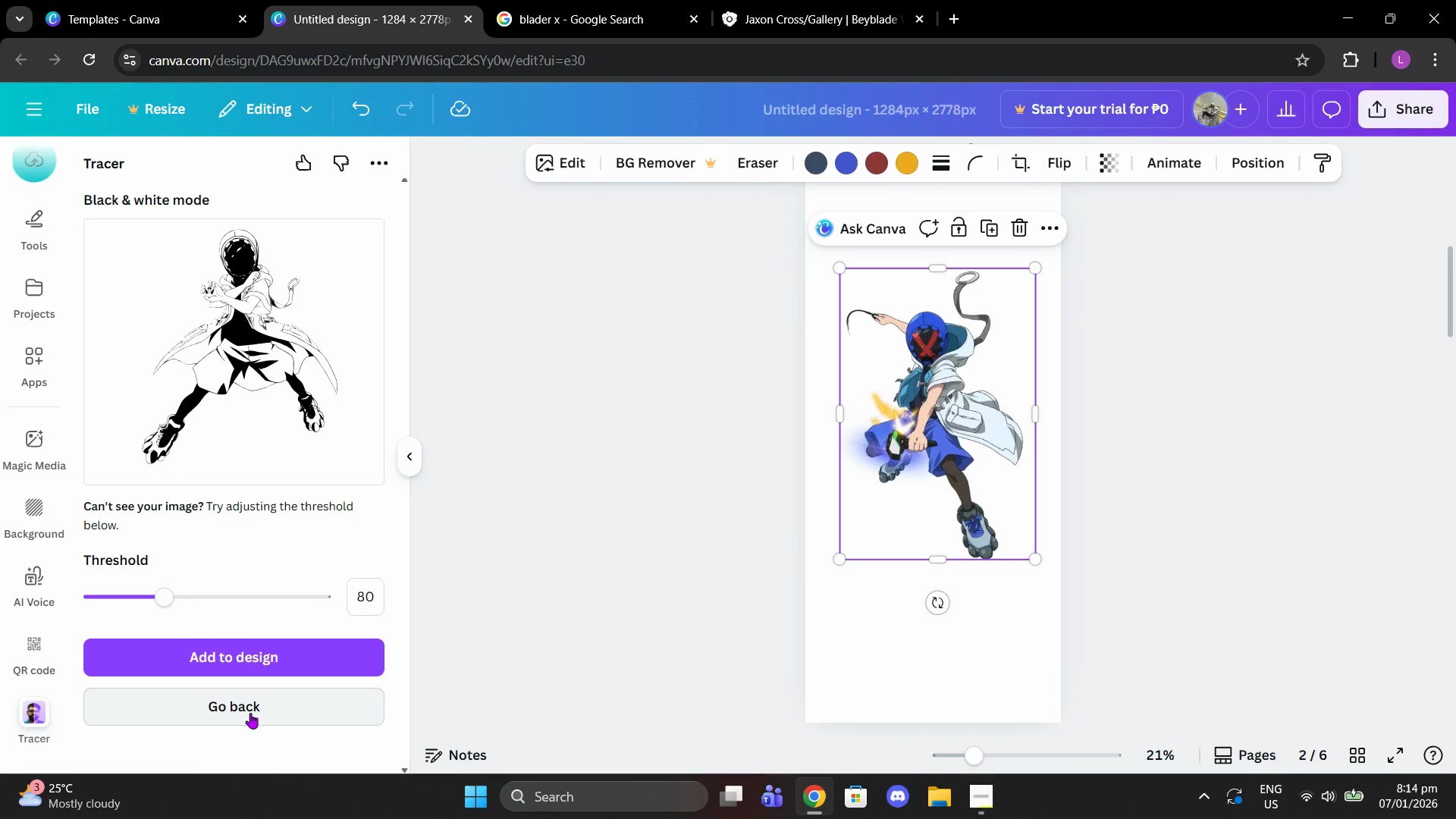 
left_click([250, 713])
 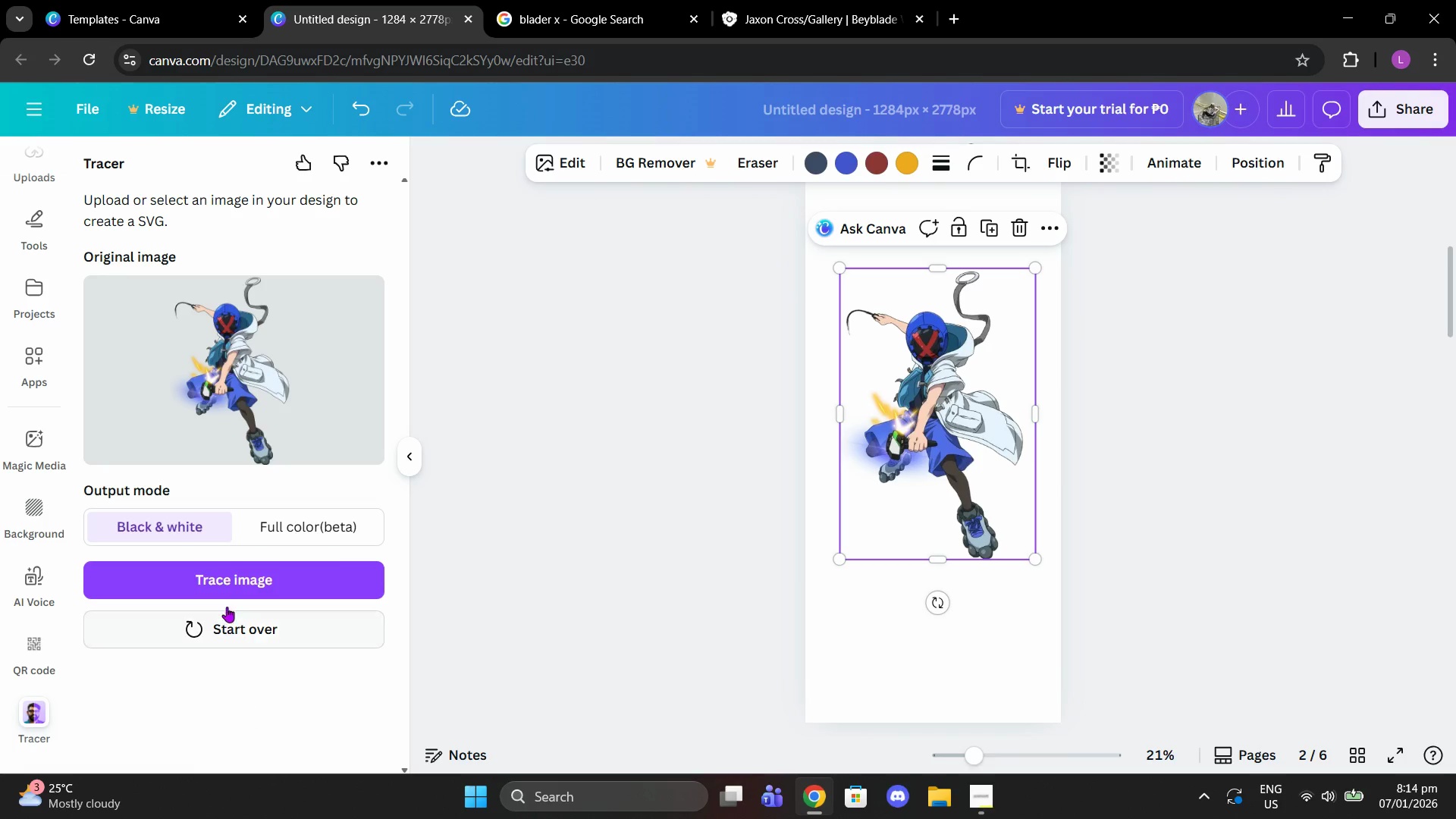 
left_click([227, 582])
 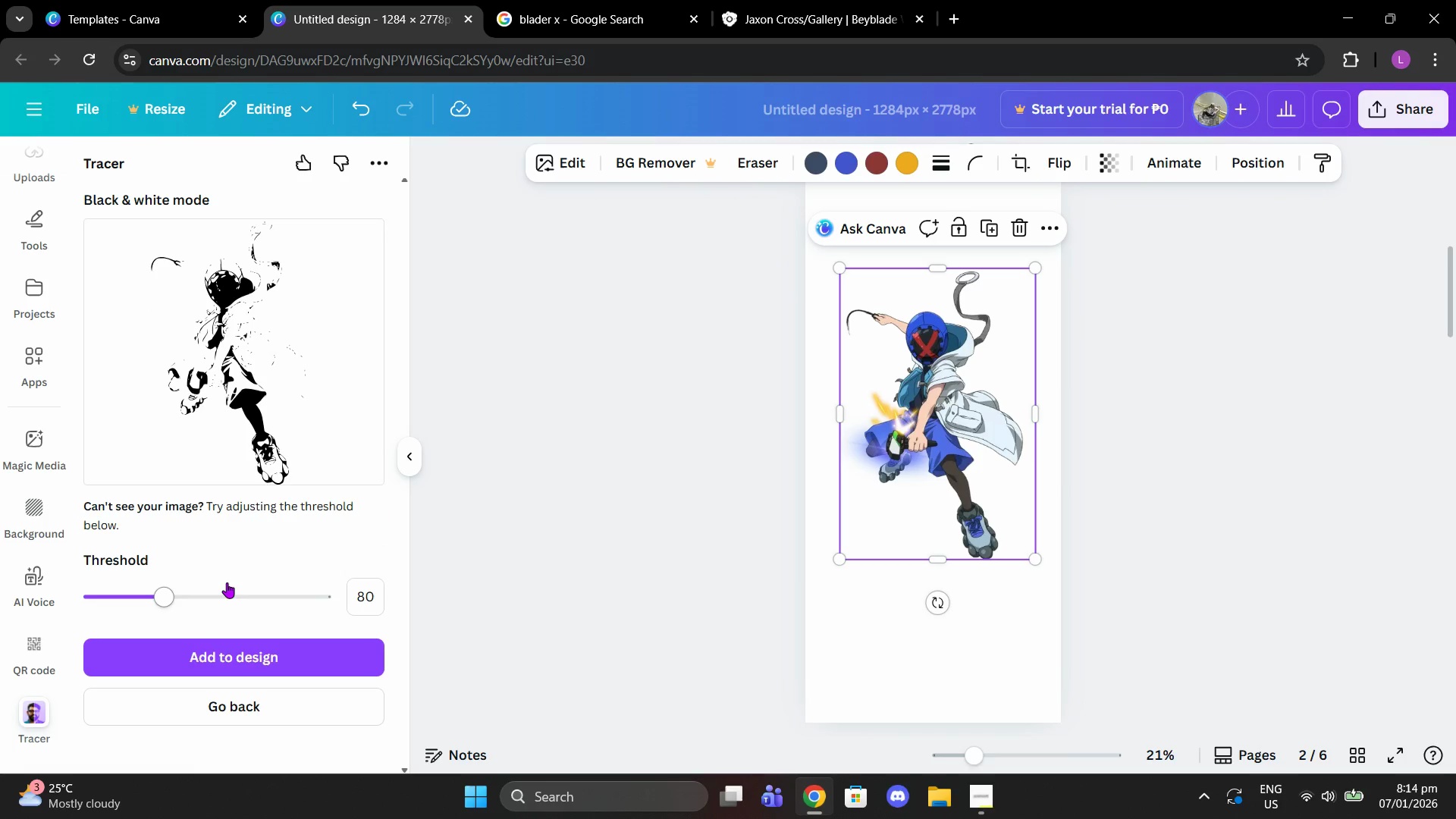 
left_click([275, 665])
 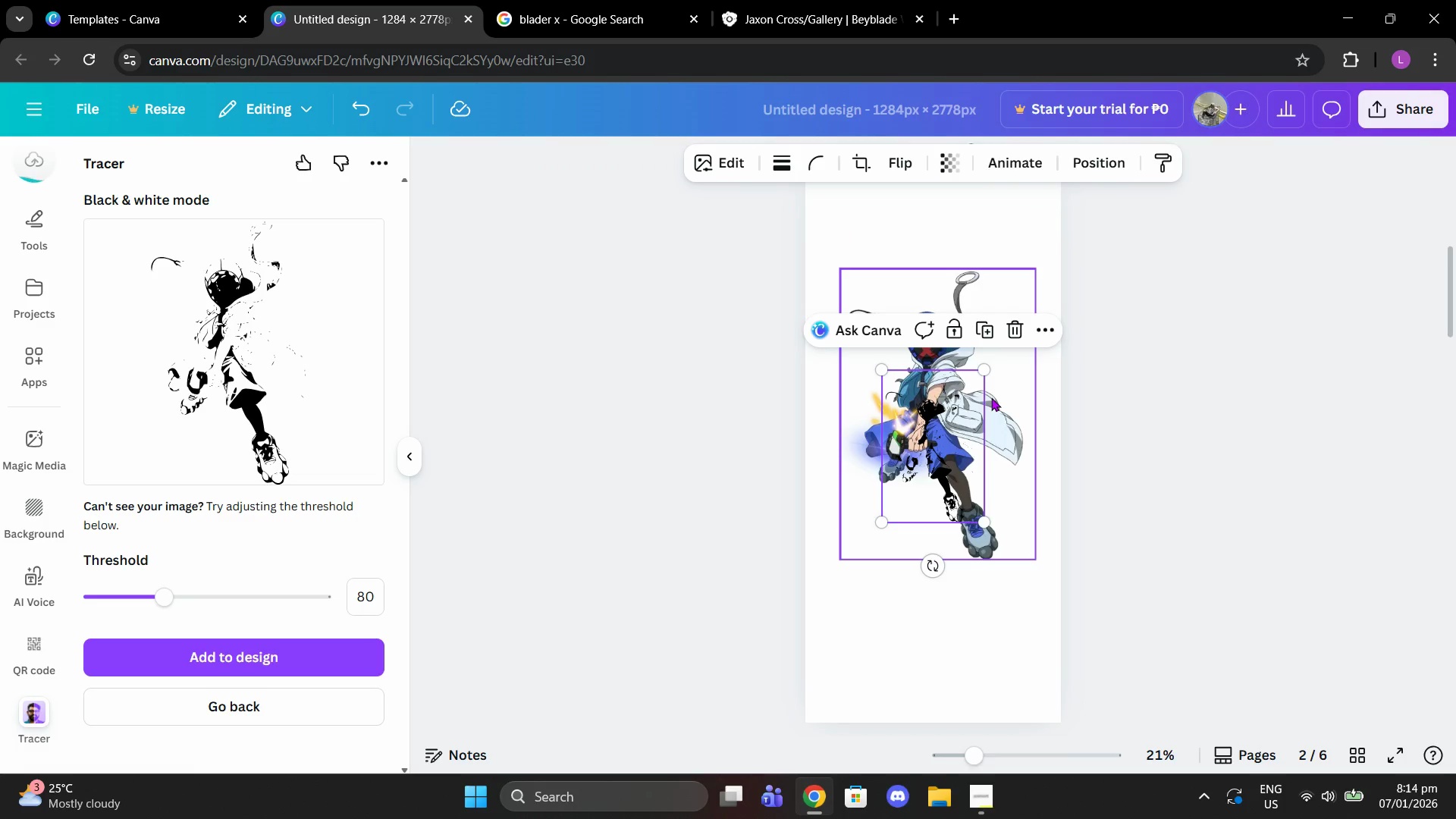 
left_click_drag(start_coordinate=[953, 429], to_coordinate=[983, 472])
 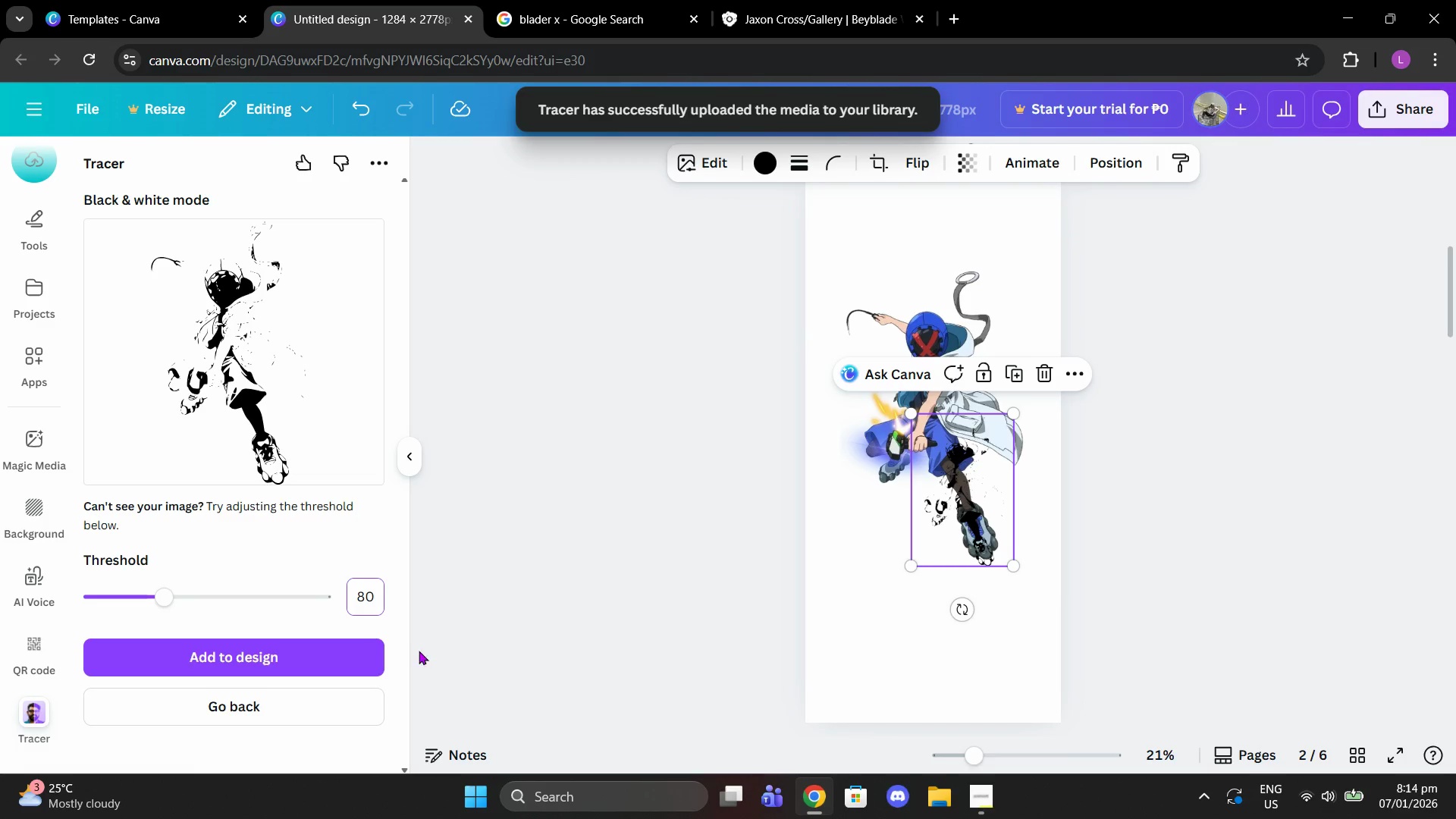 
left_click_drag(start_coordinate=[158, 607], to_coordinate=[173, 607])
 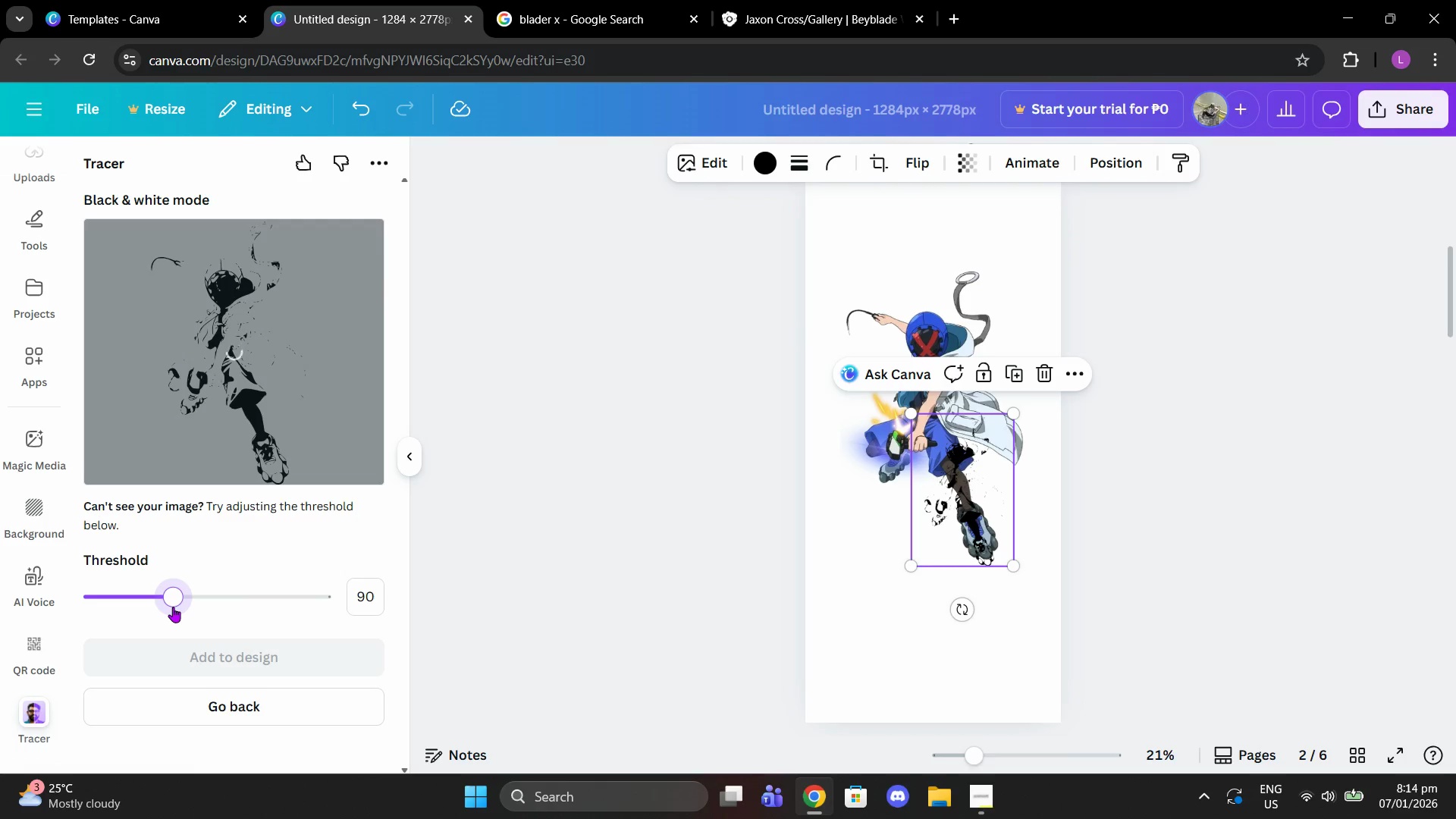 
left_click_drag(start_coordinate=[173, 607], to_coordinate=[186, 604])
 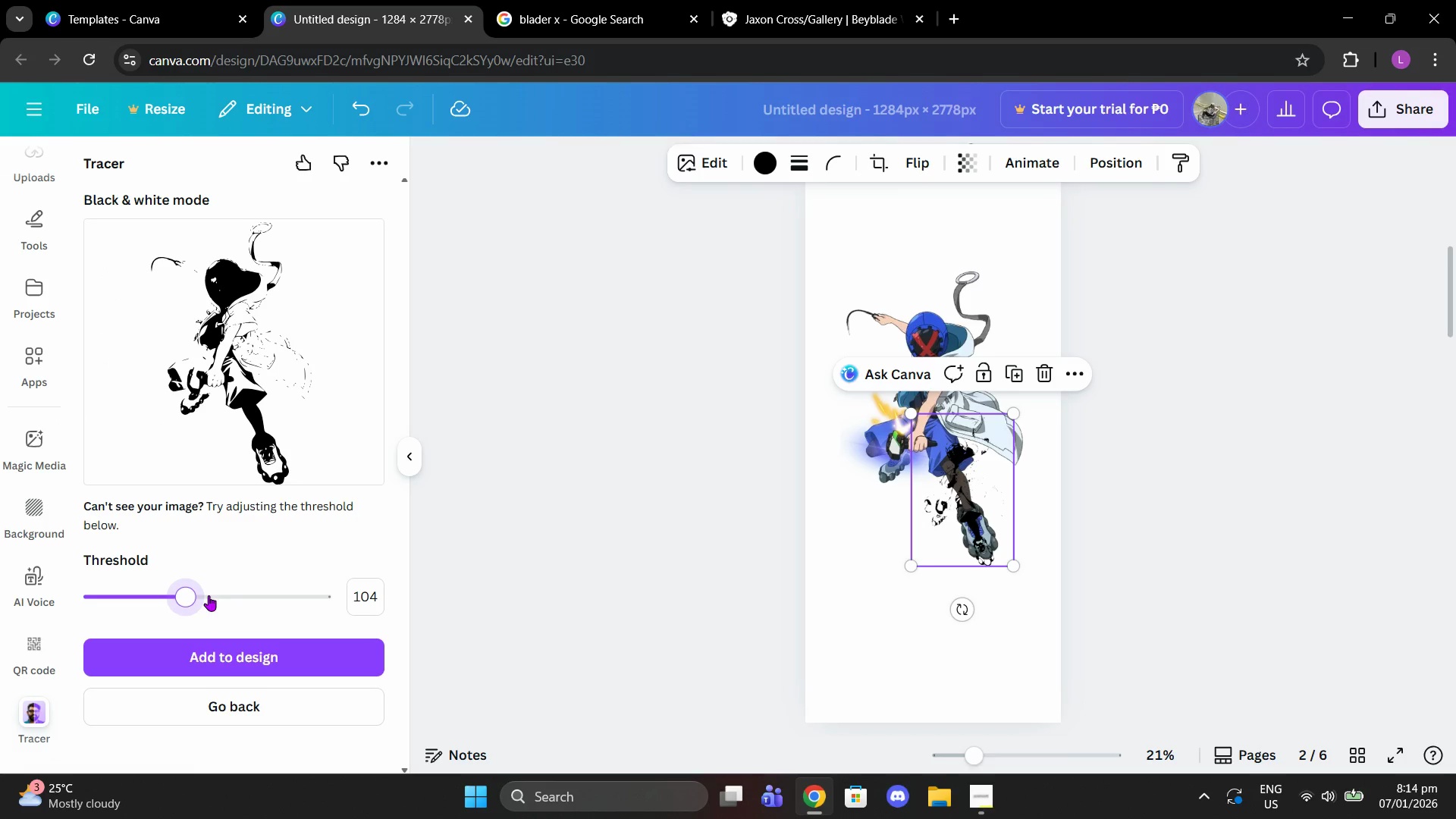 
left_click([244, 707])
 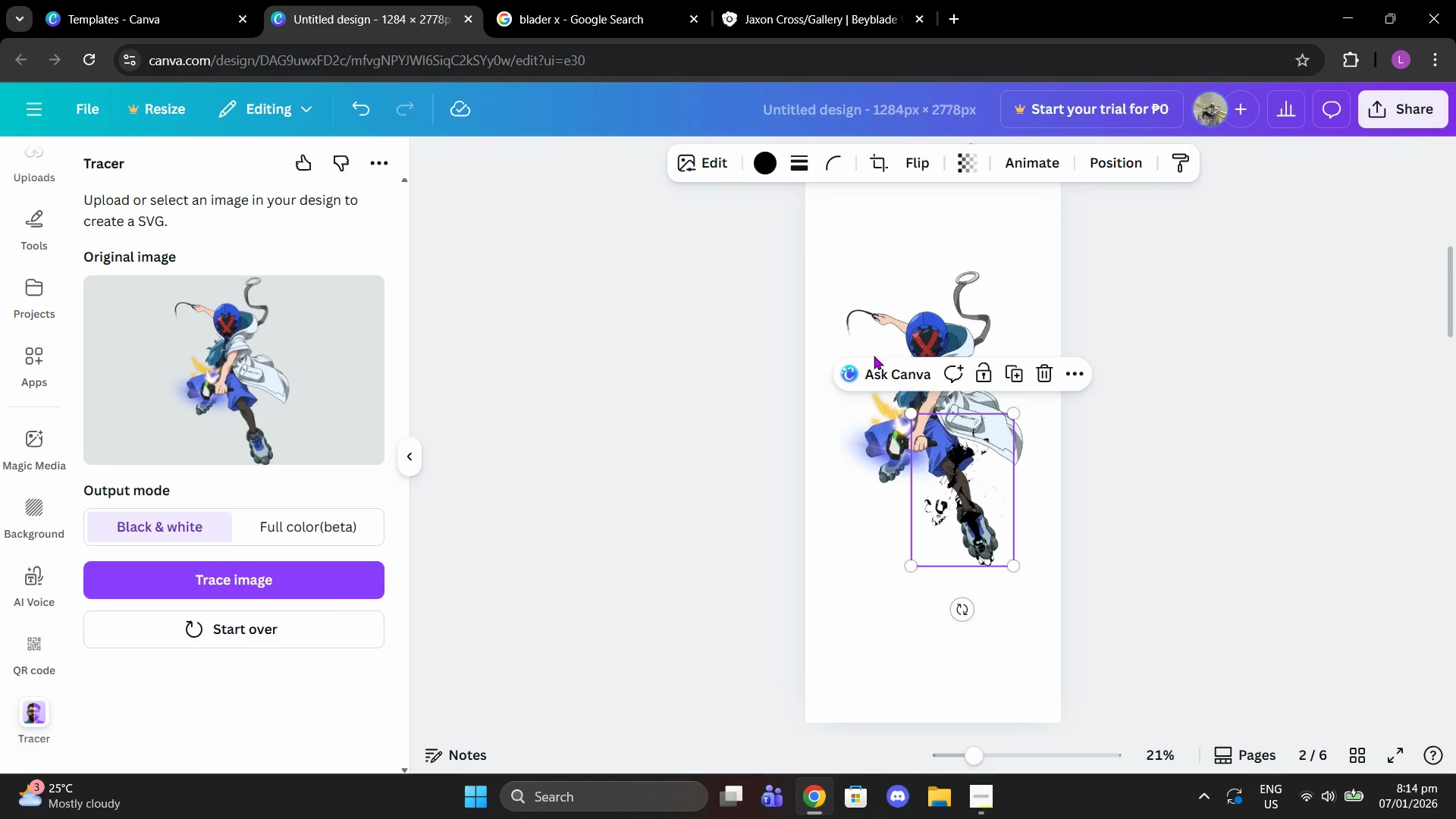 
left_click([890, 341])
 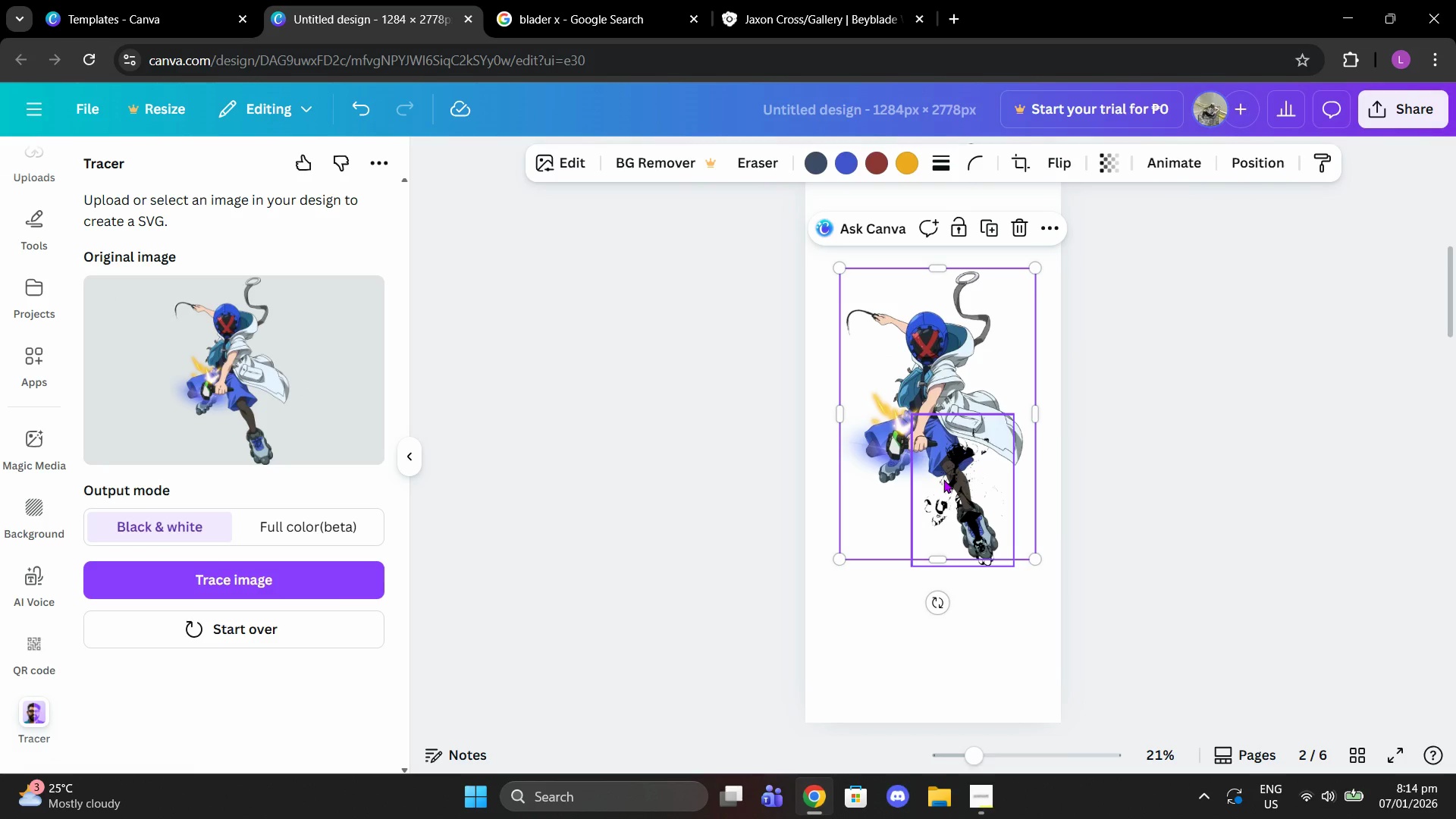 
left_click([943, 479])
 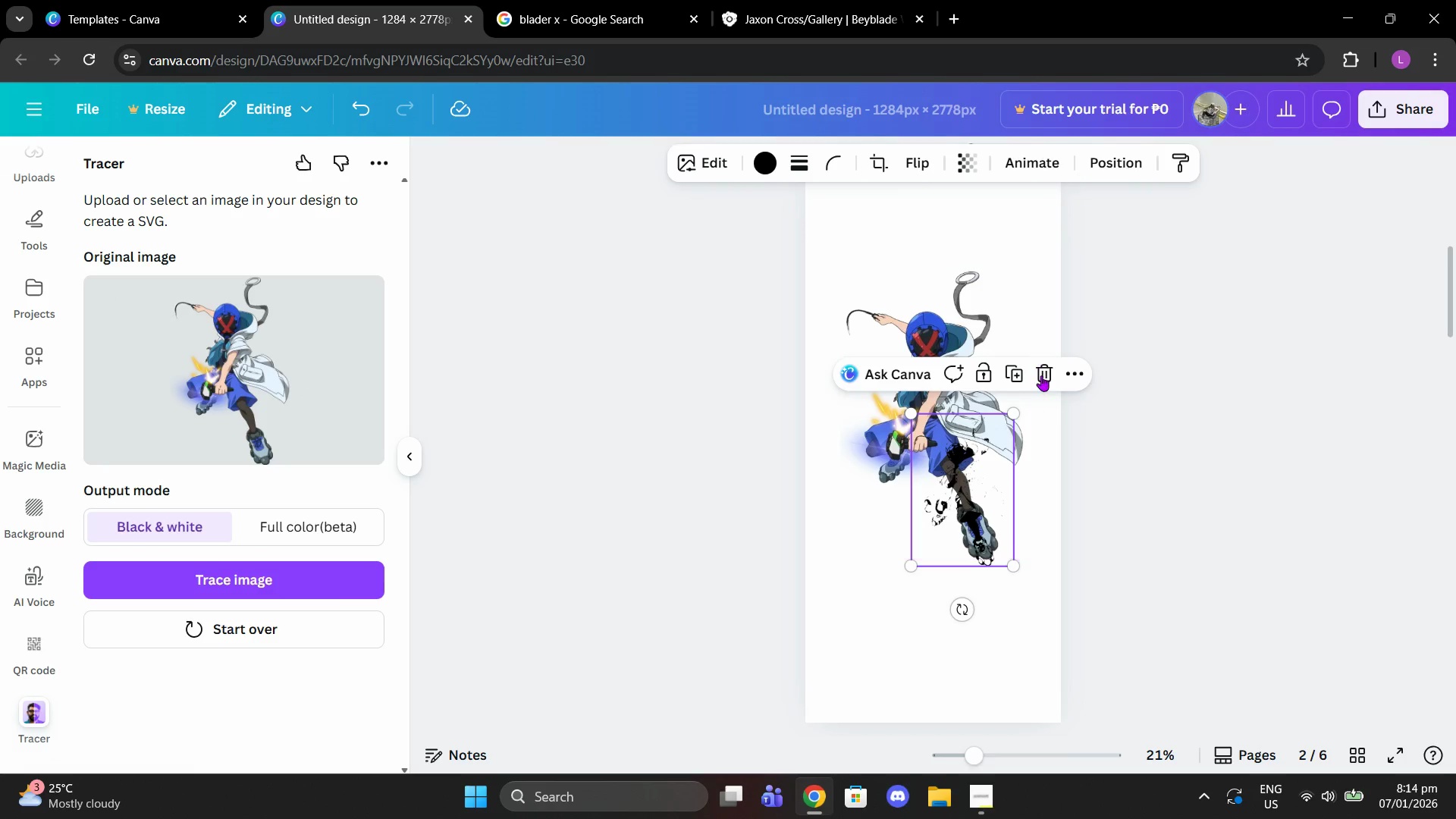 
left_click([1041, 375])
 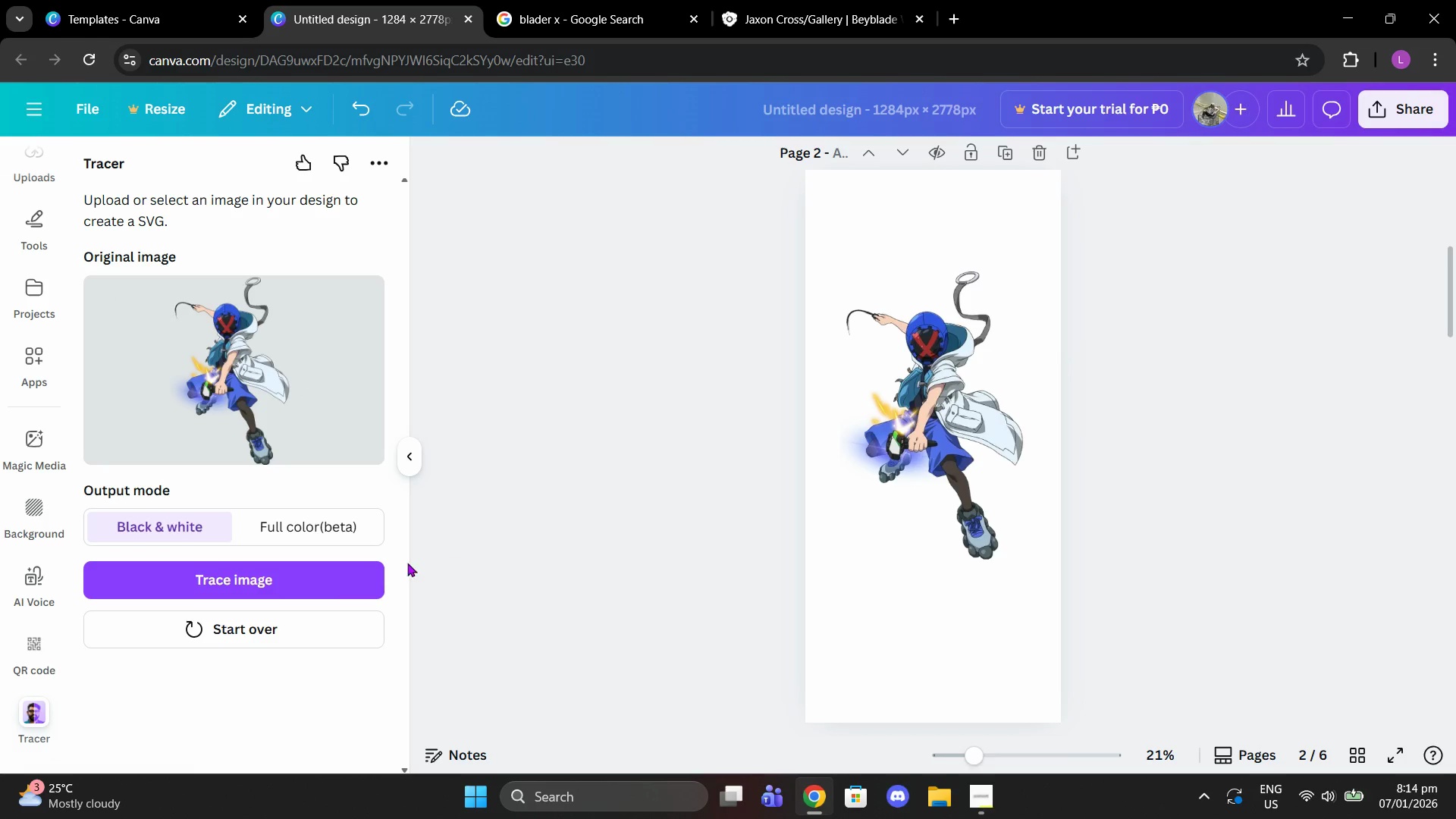 
left_click([310, 573])
 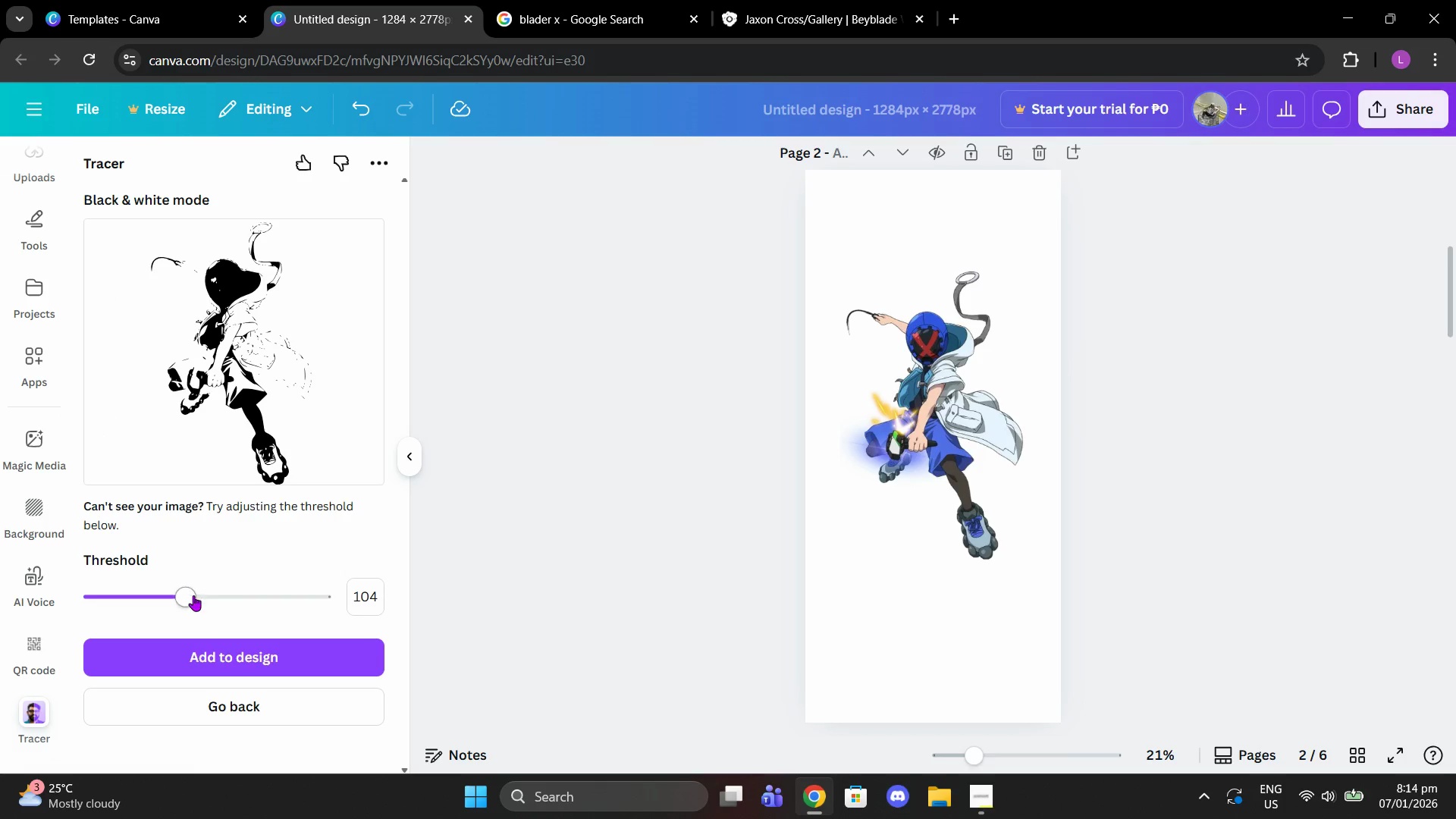 
left_click_drag(start_coordinate=[182, 606], to_coordinate=[211, 603])
 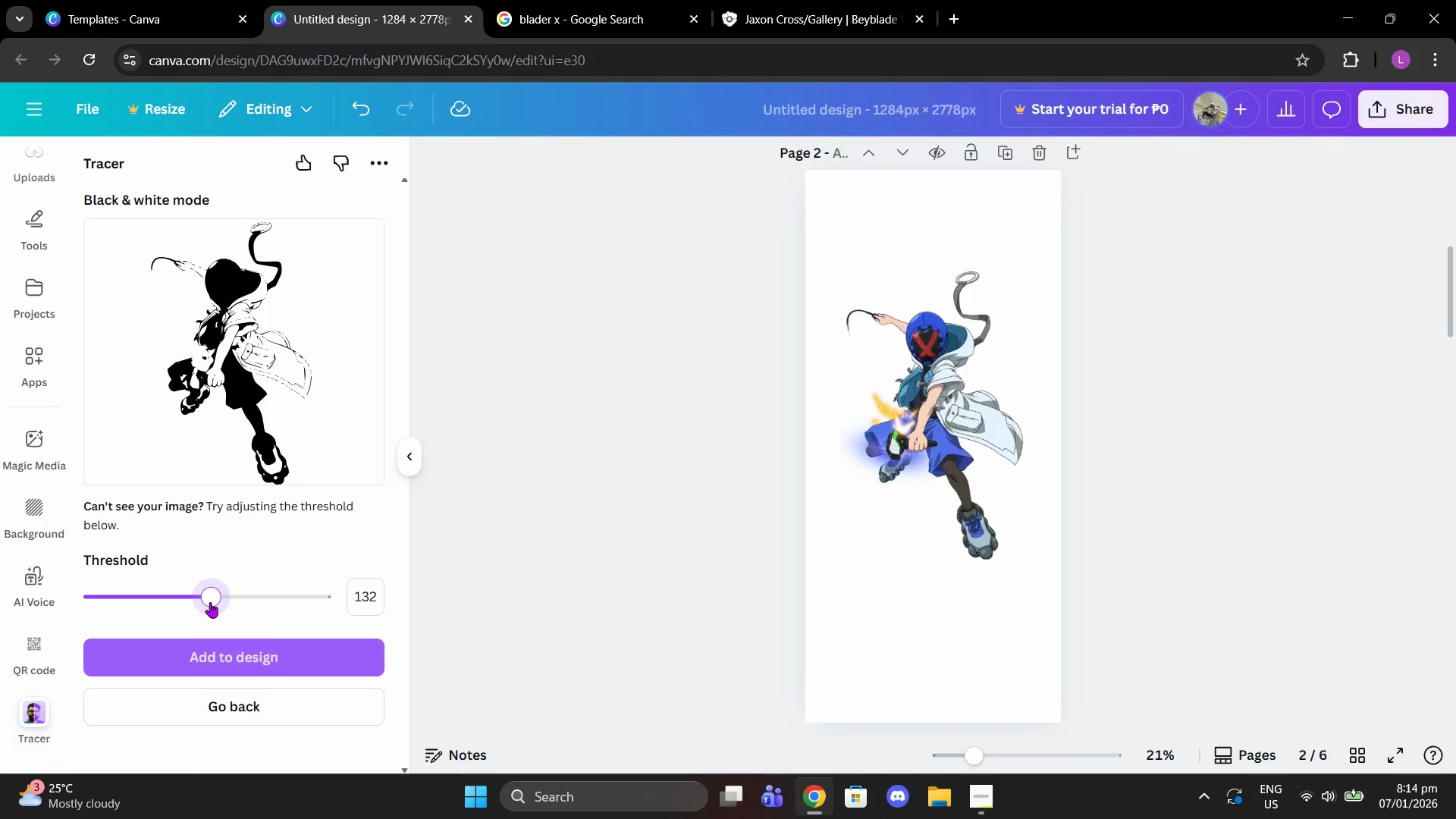 
left_click_drag(start_coordinate=[210, 595], to_coordinate=[190, 597])
 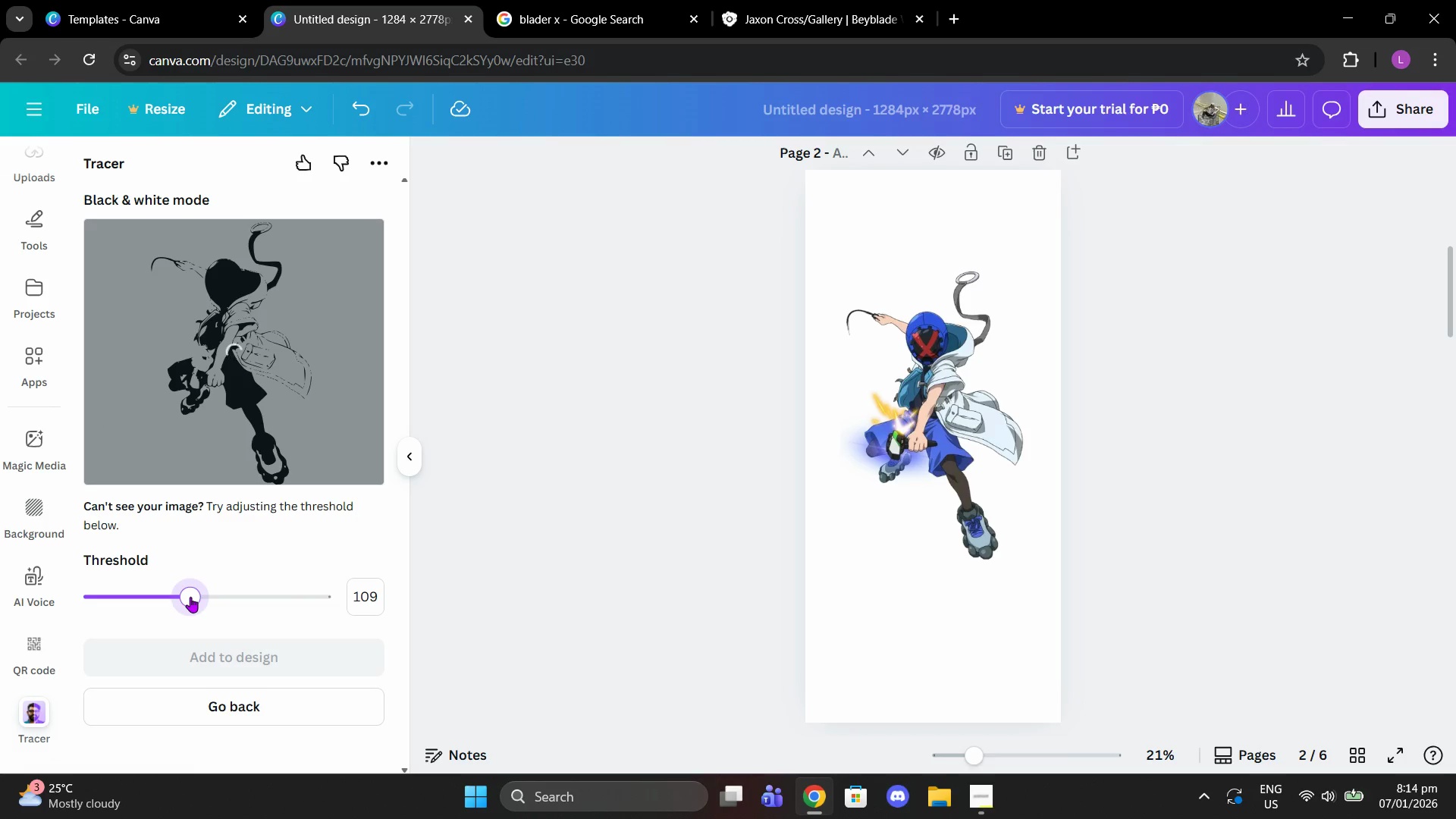 
wait(5.25)
 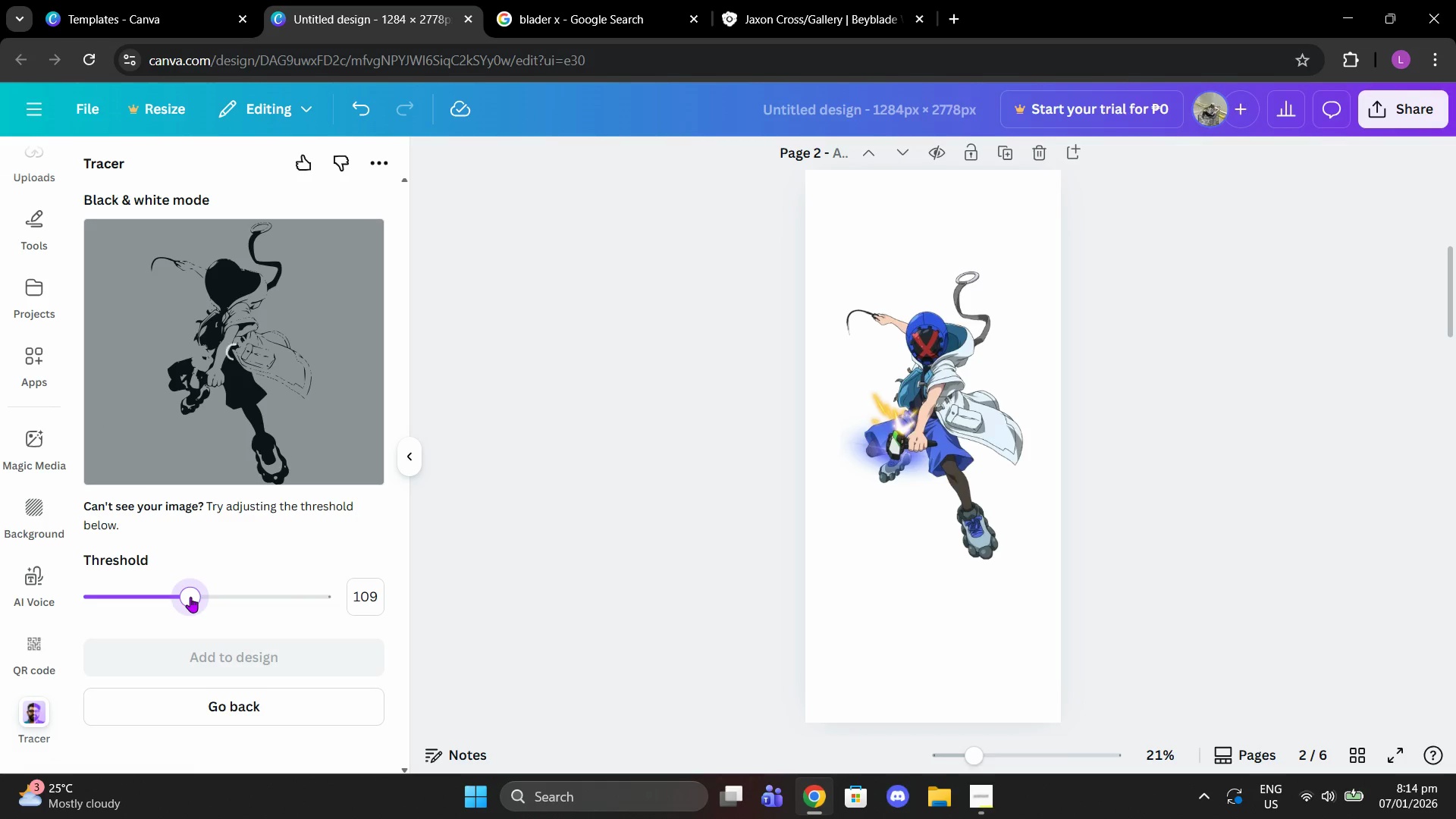 
left_click_drag(start_coordinate=[190, 597], to_coordinate=[185, 597])
 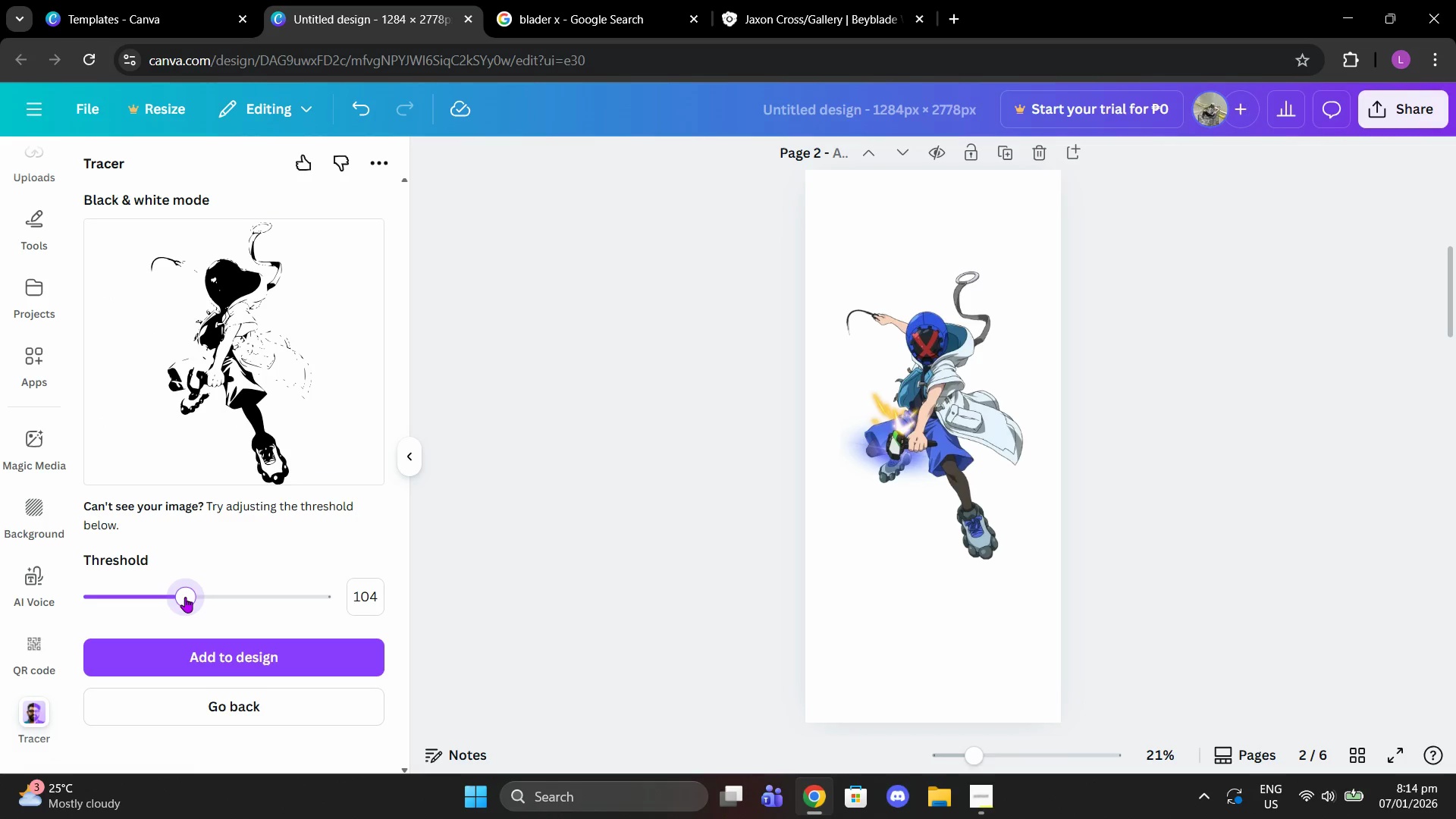 
left_click_drag(start_coordinate=[185, 597], to_coordinate=[190, 597])
 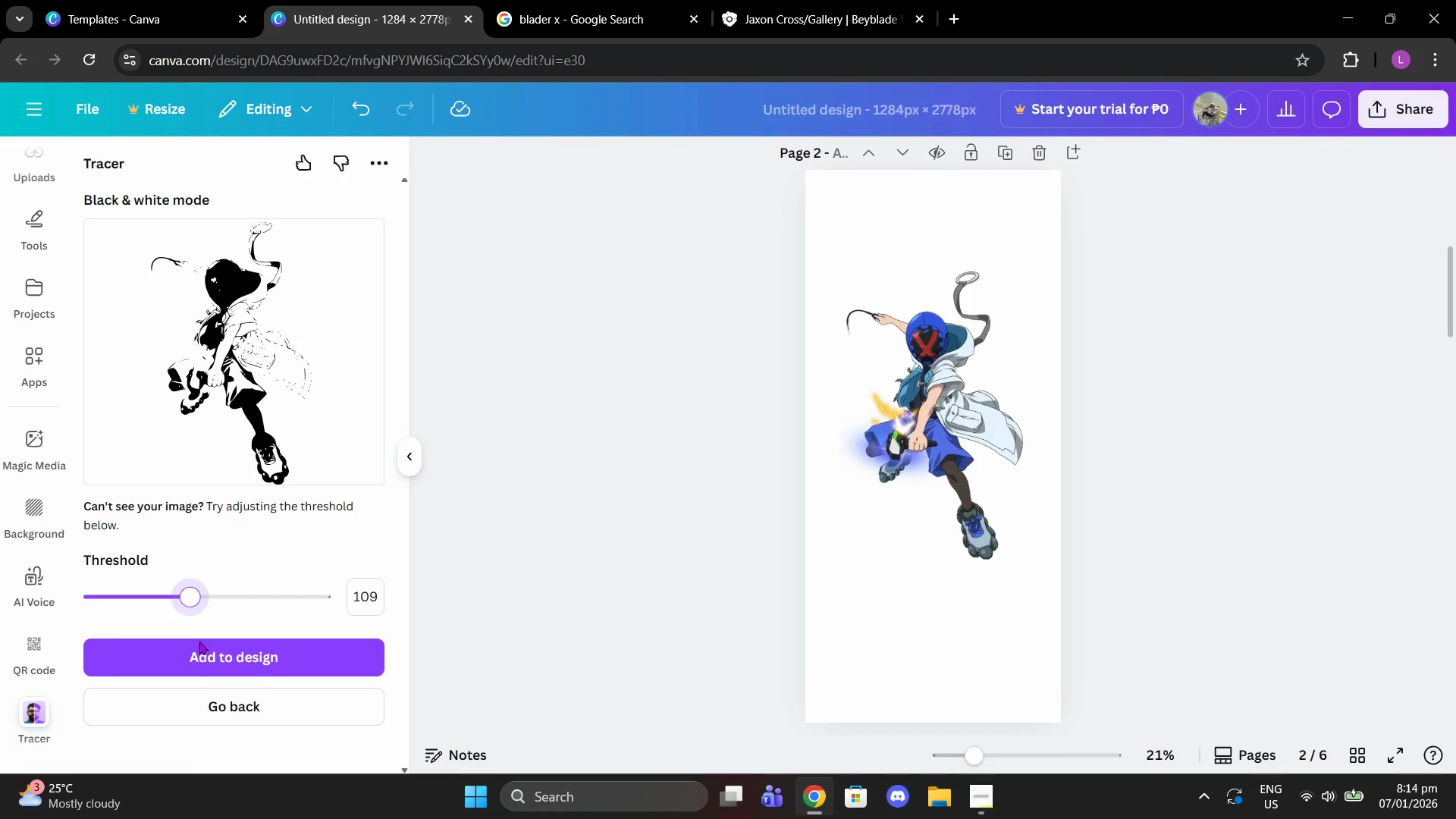 
left_click([209, 670])
 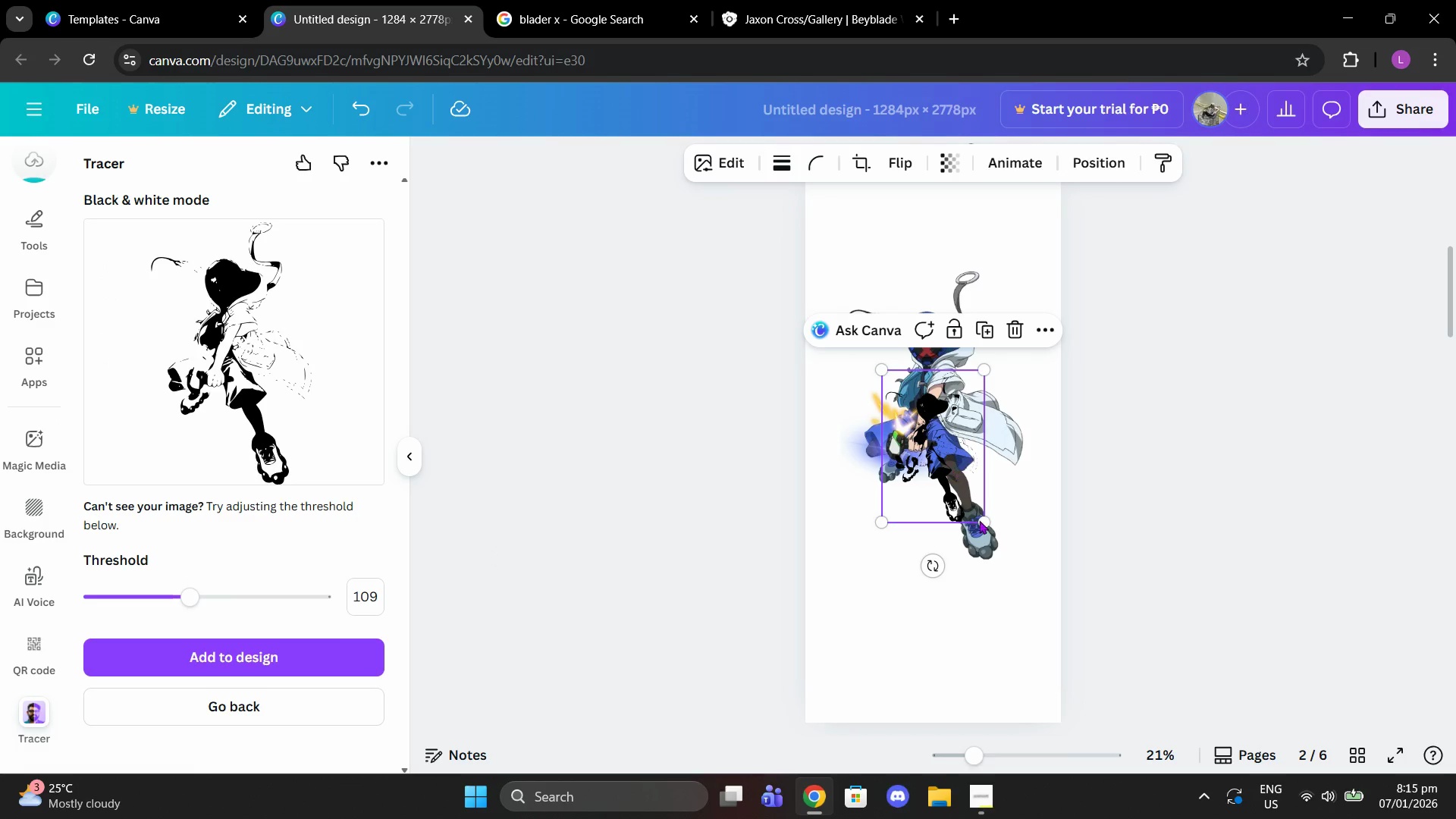 
left_click_drag(start_coordinate=[984, 525], to_coordinate=[1086, 635])
 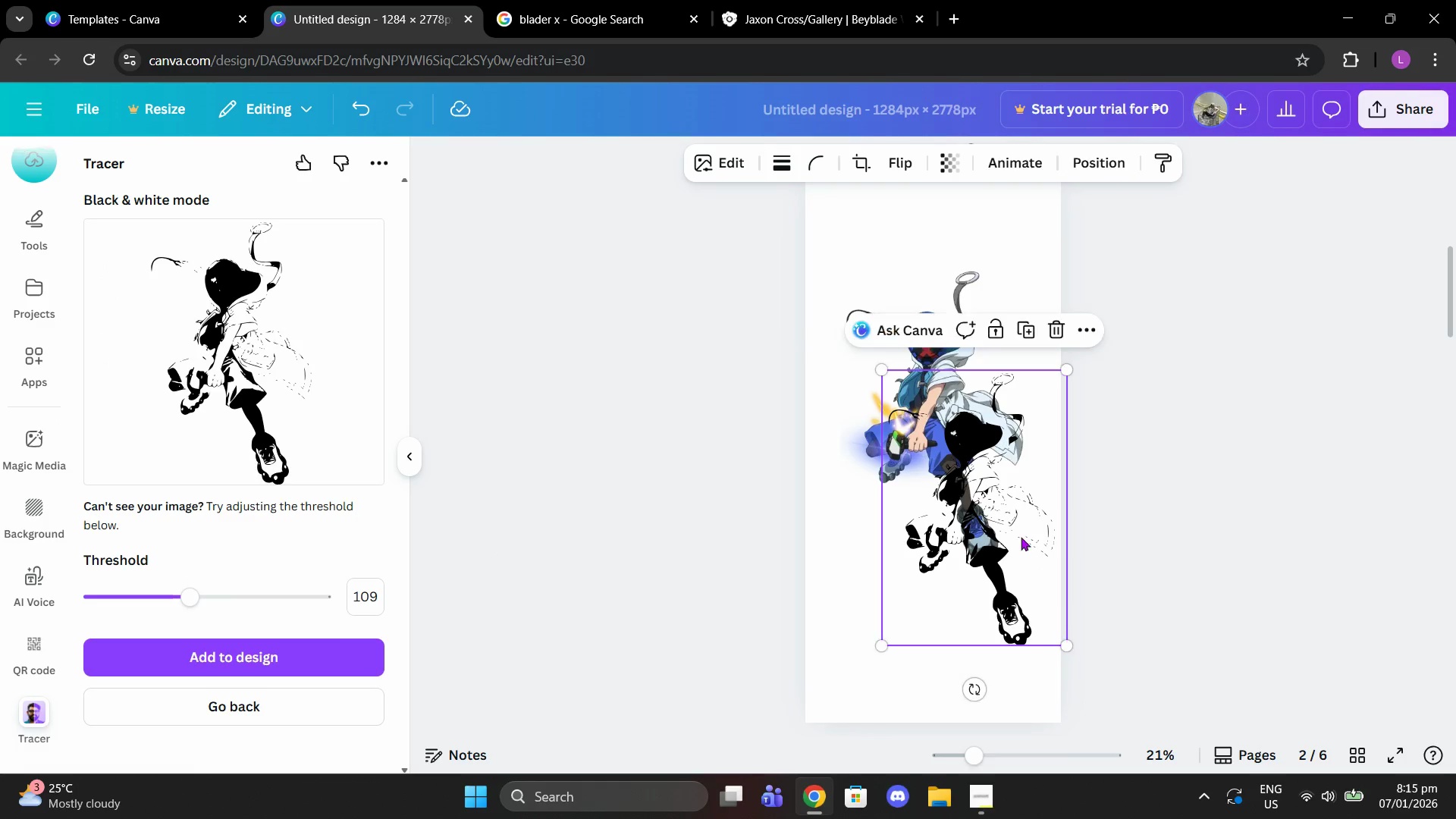 
left_click_drag(start_coordinate=[1021, 537], to_coordinate=[954, 599])
 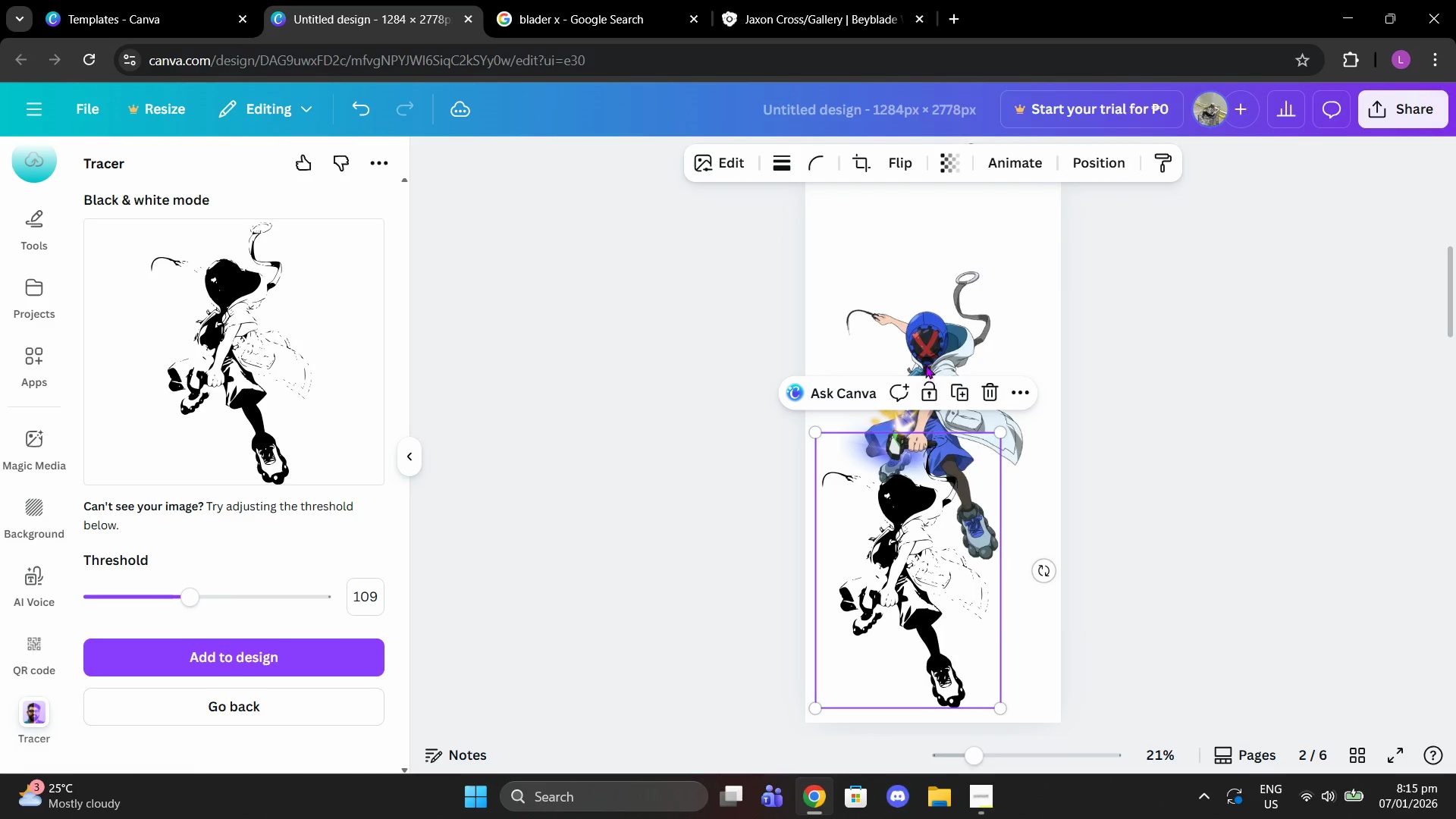 
left_click([921, 348])
 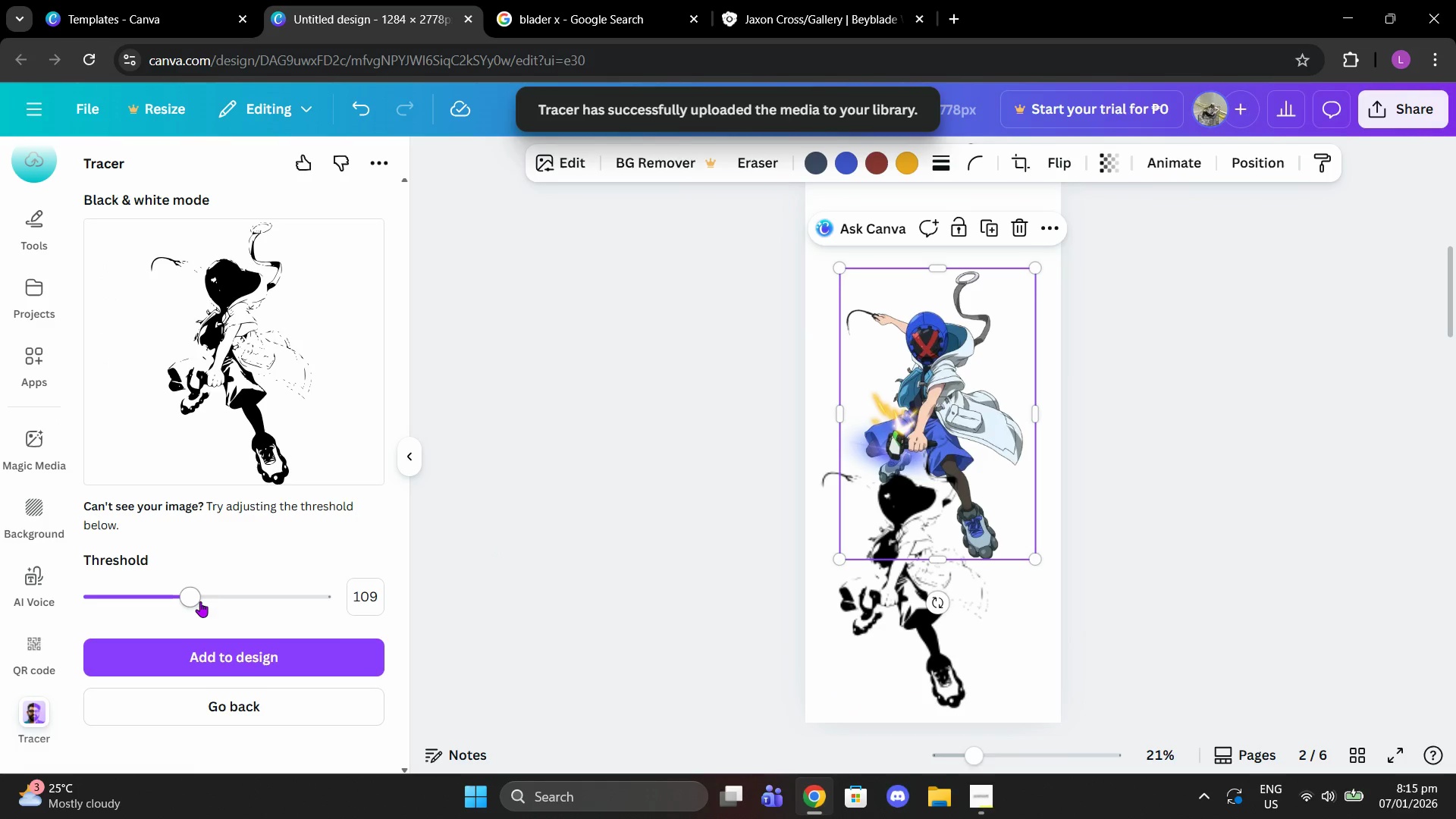 
left_click_drag(start_coordinate=[189, 599], to_coordinate=[141, 599])
 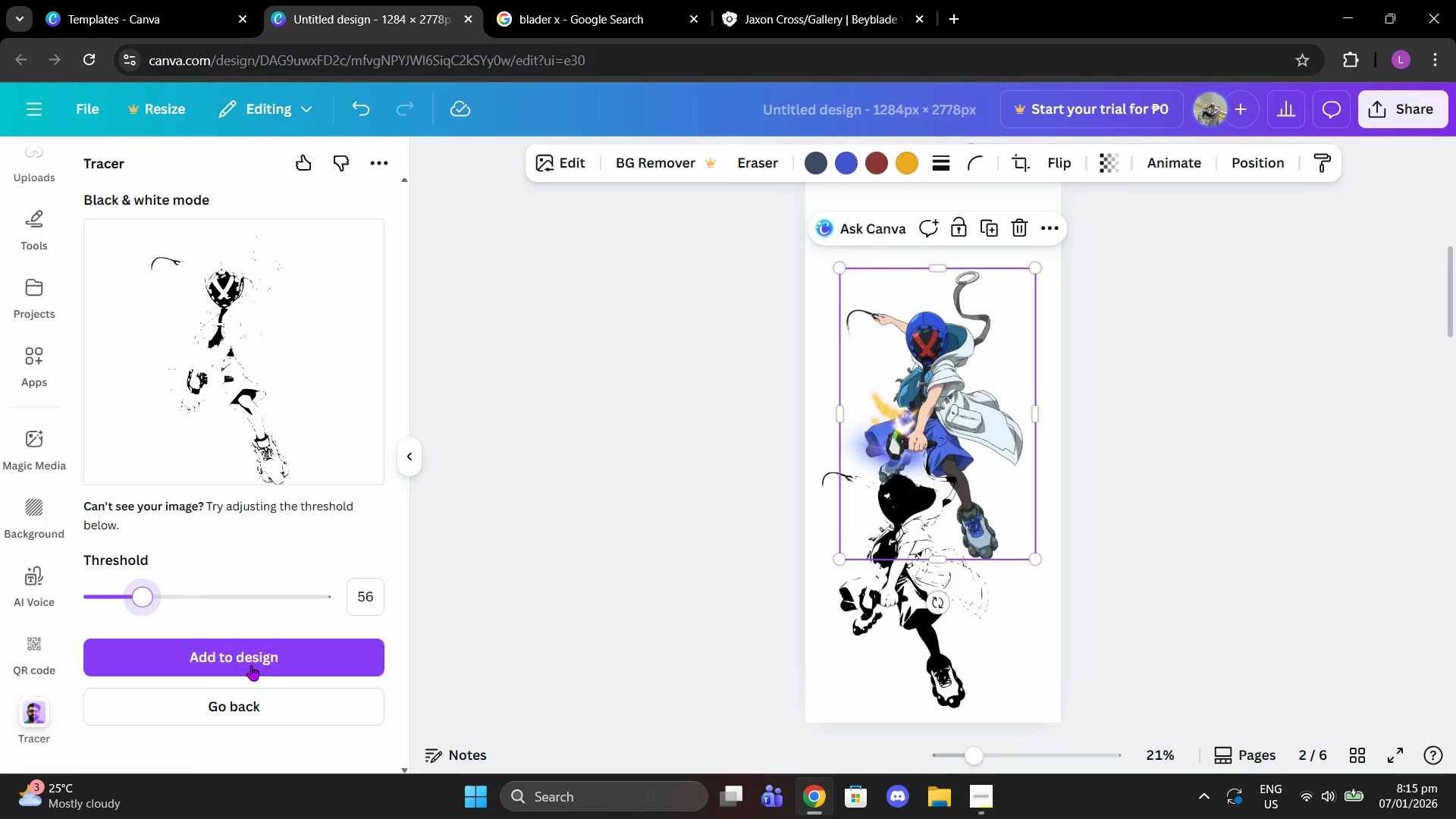 
left_click([323, 708])
 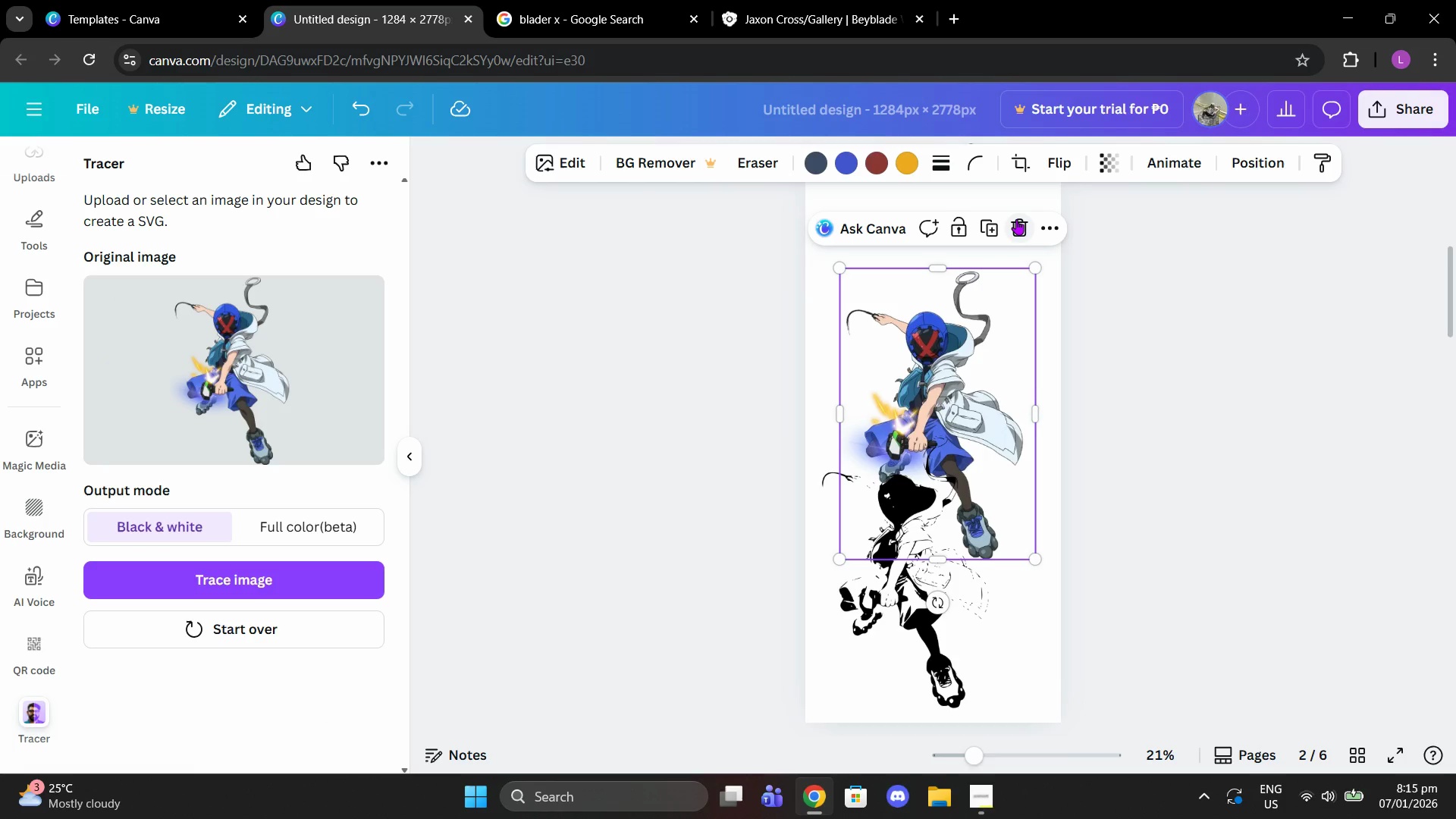 
double_click([897, 500])
 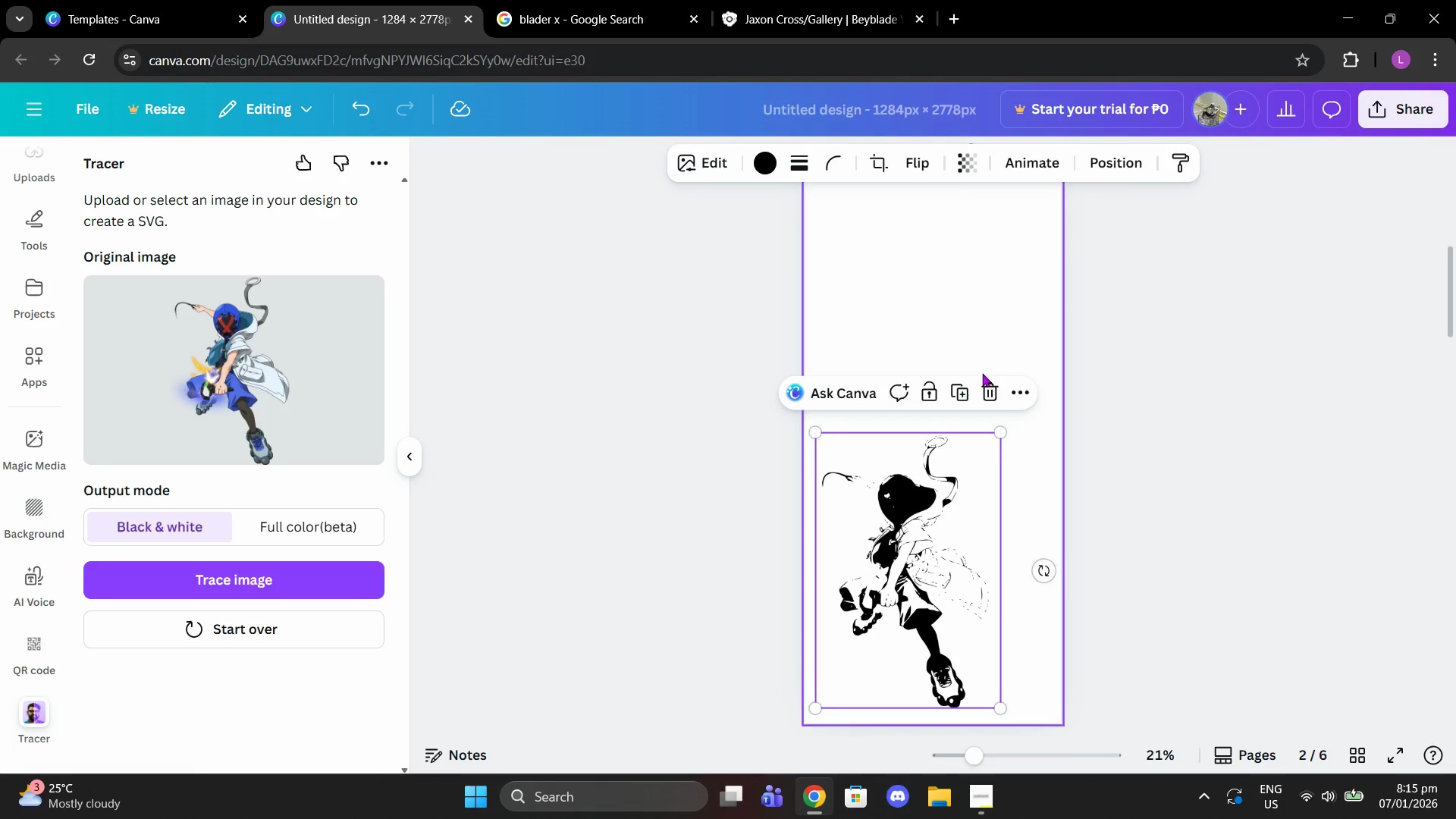 
left_click([988, 386])
 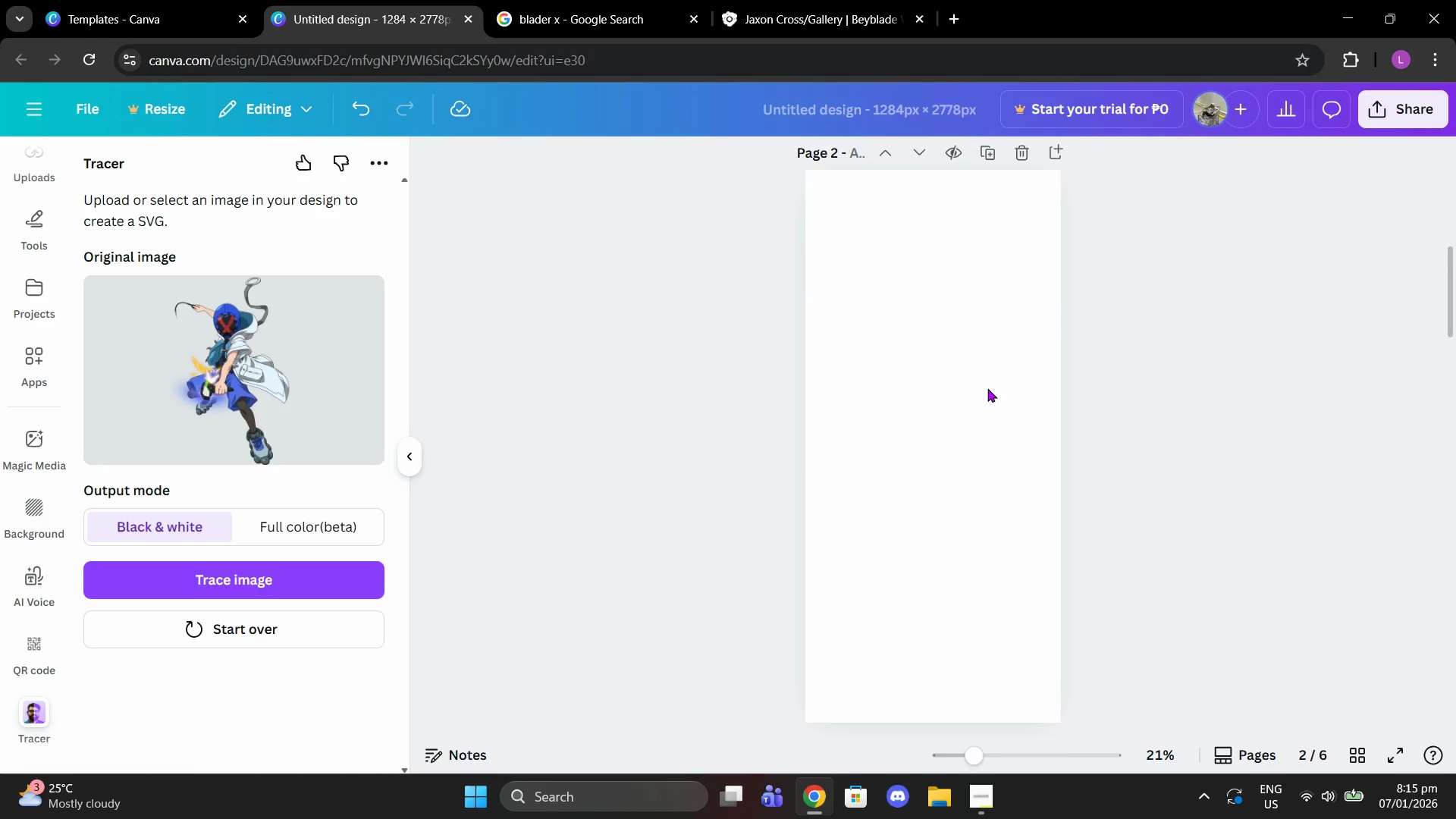 
scroll: coordinate [985, 416], scroll_direction: down, amount: 13.0
 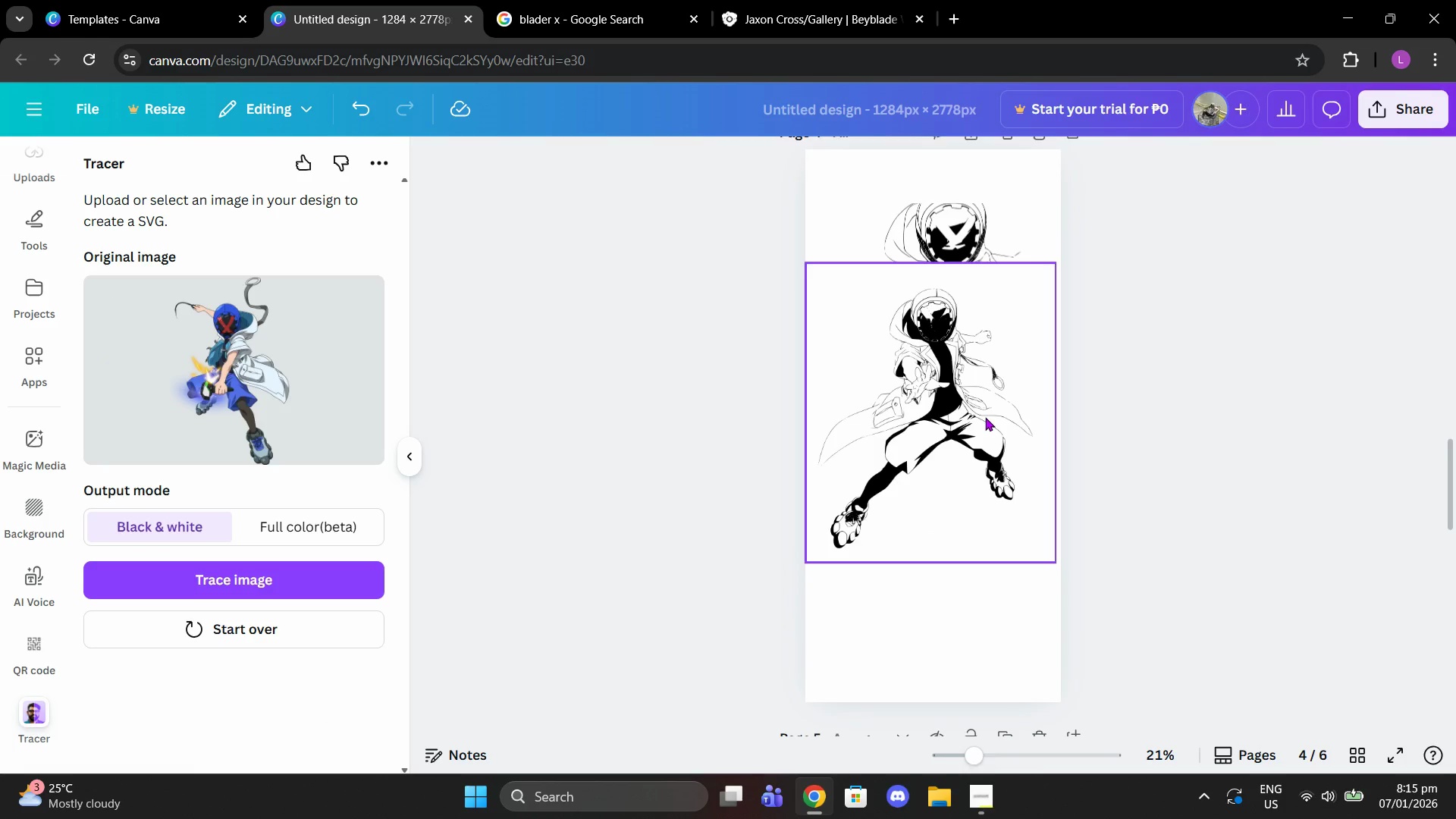 
scroll: coordinate [987, 425], scroll_direction: up, amount: 21.0
 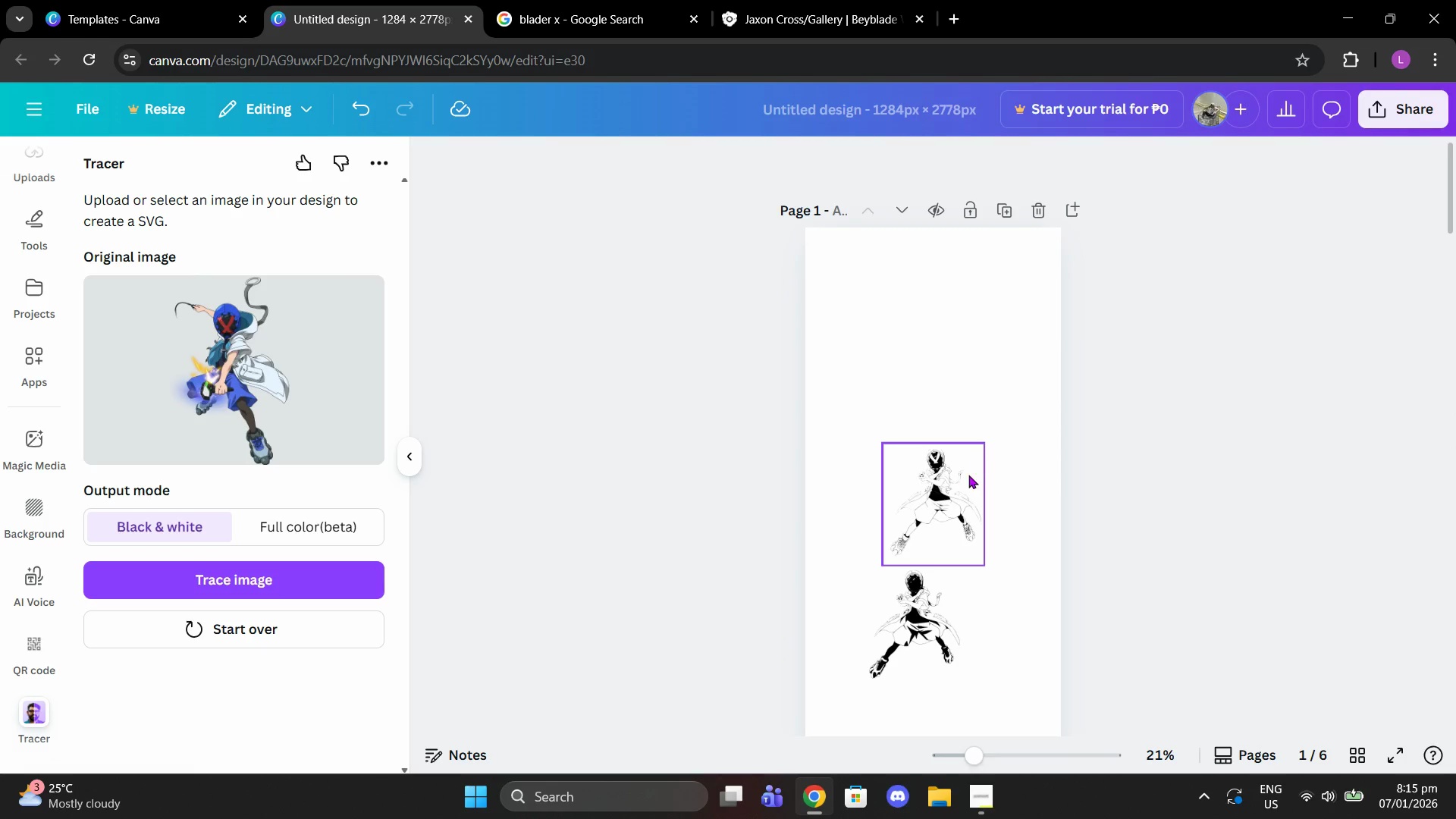 
left_click([965, 482])
 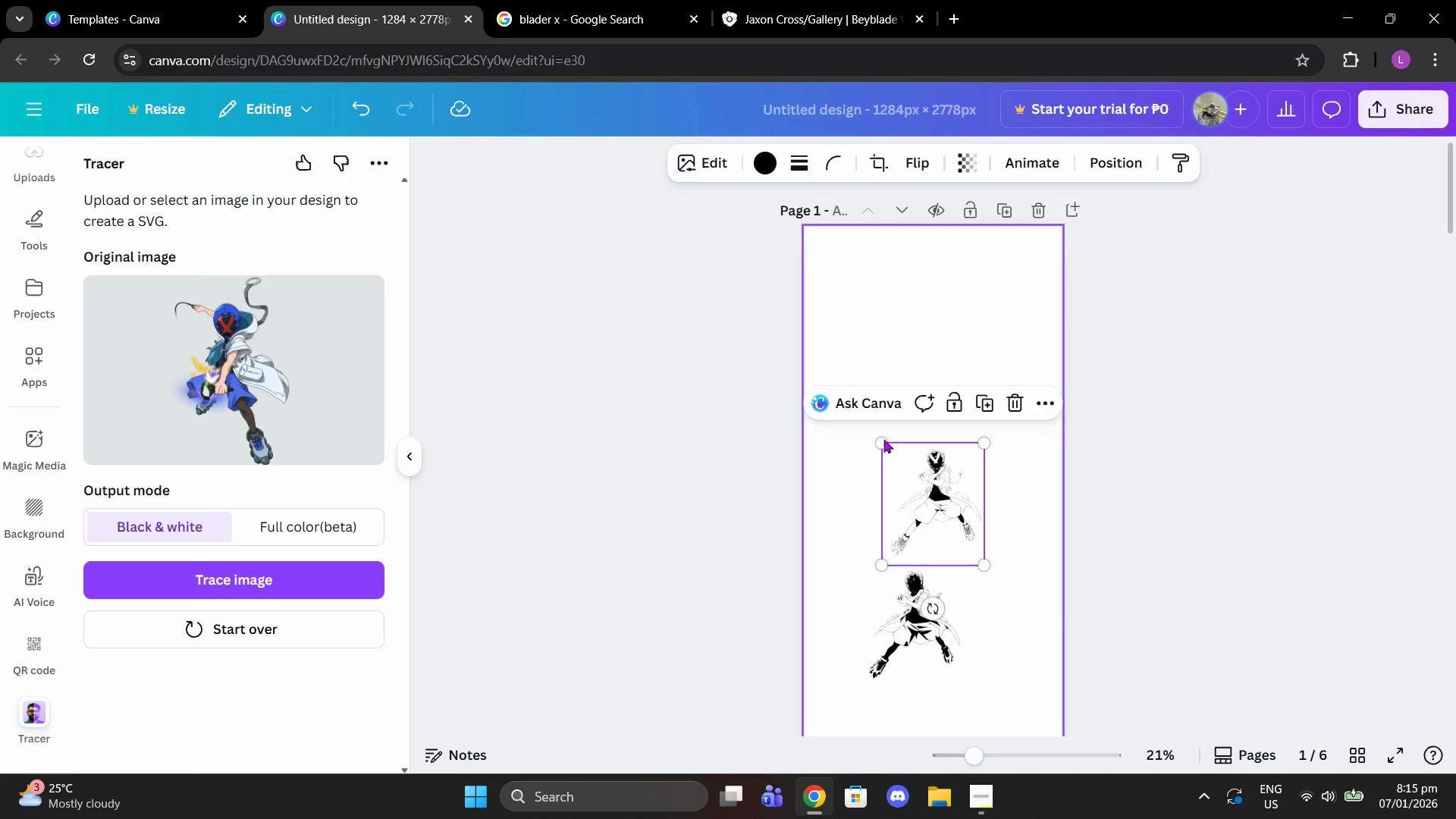 
left_click_drag(start_coordinate=[884, 439], to_coordinate=[738, 254])
 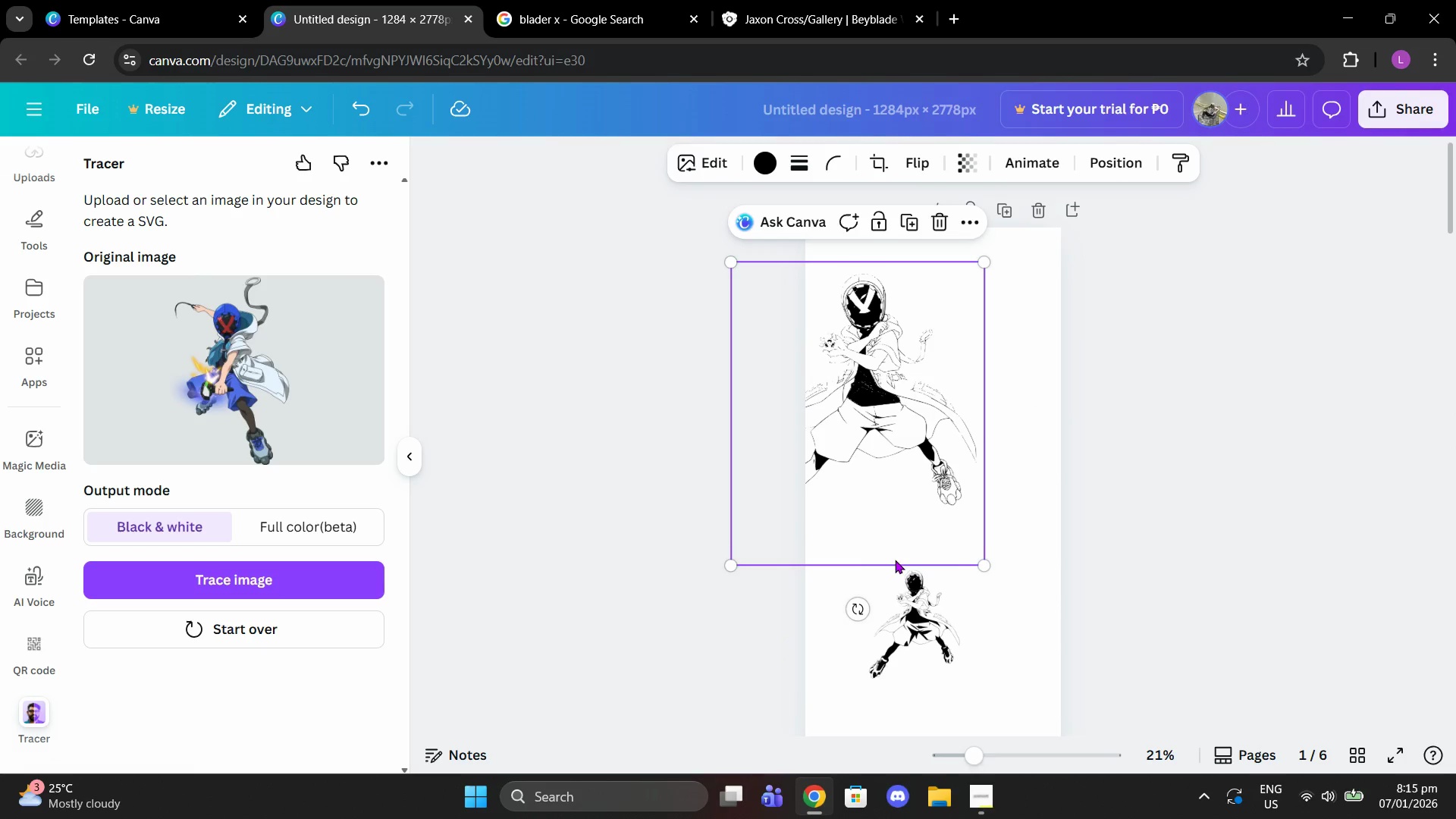 
left_click([895, 592])
 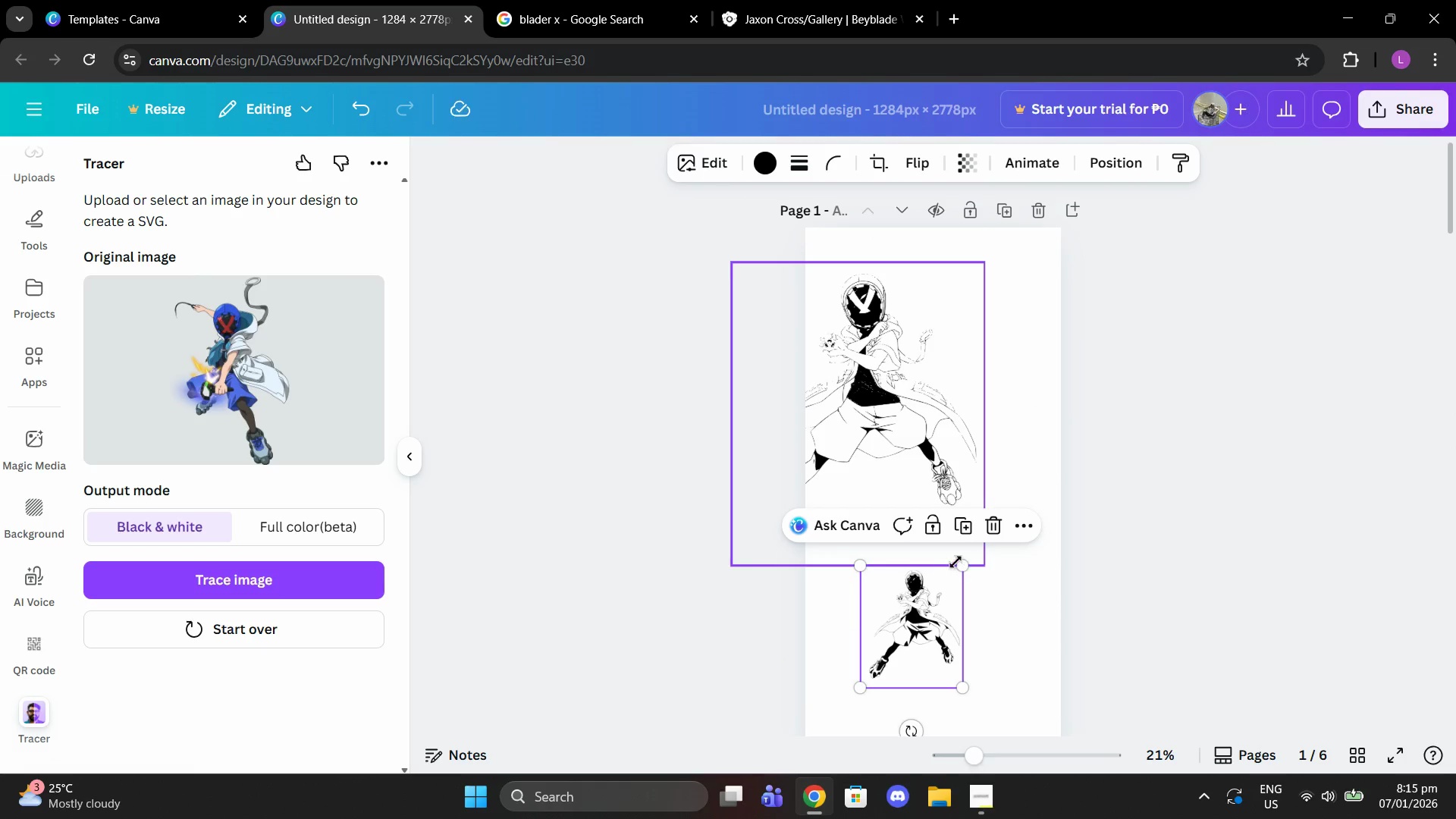 
left_click_drag(start_coordinate=[958, 563], to_coordinate=[1121, 388])
 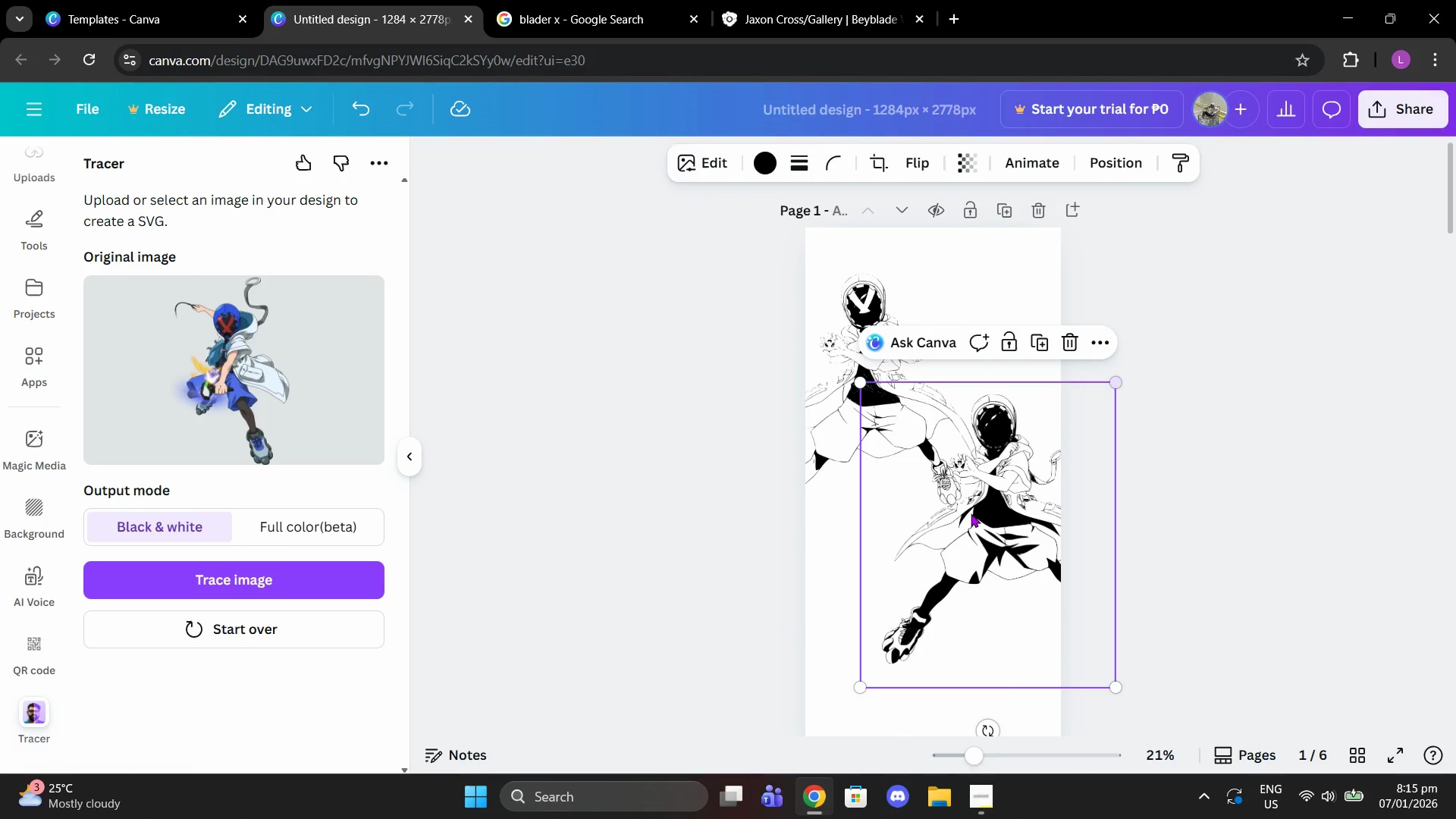 
left_click_drag(start_coordinate=[971, 513], to_coordinate=[894, 579])
 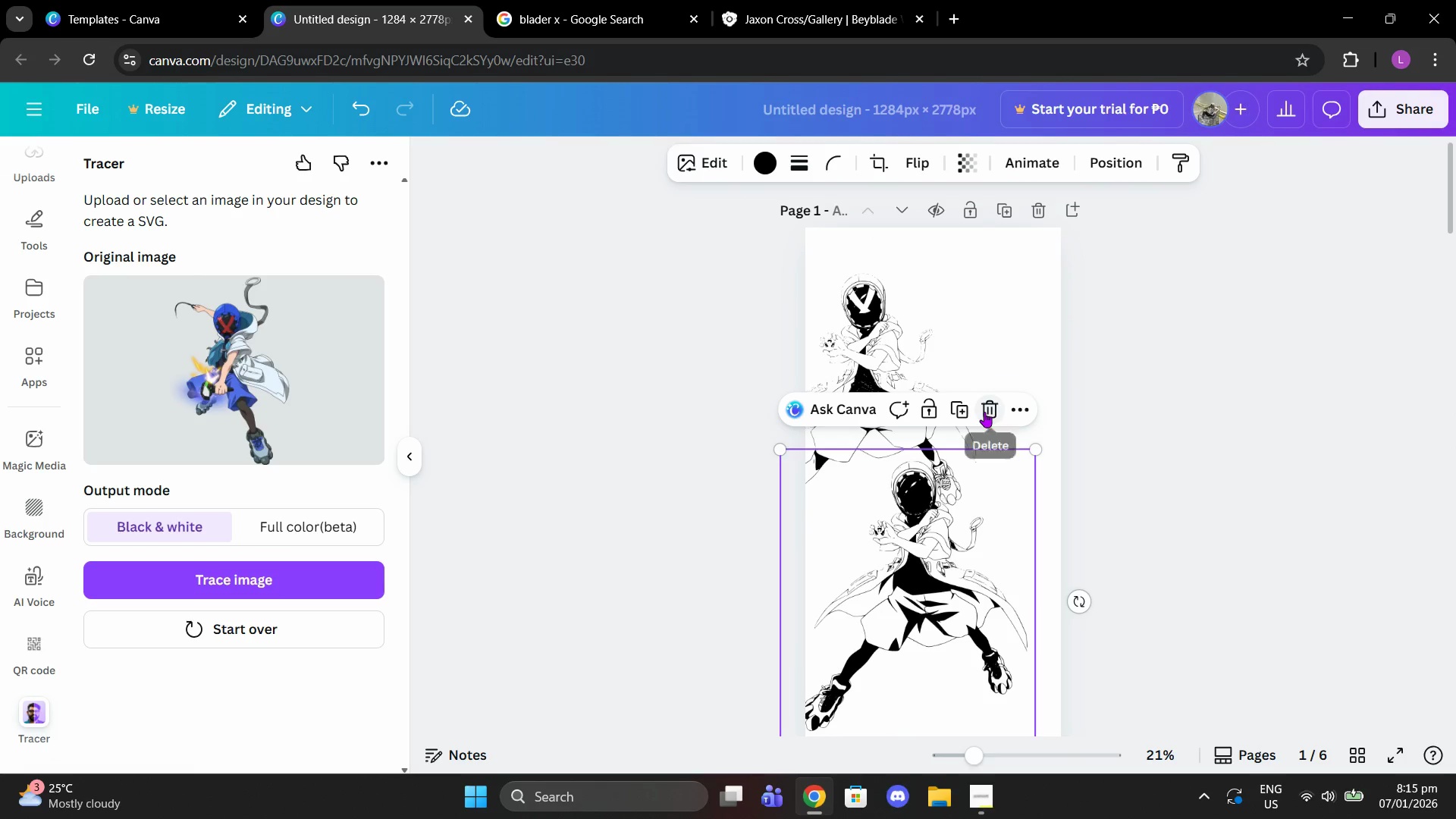 
double_click([896, 387])
 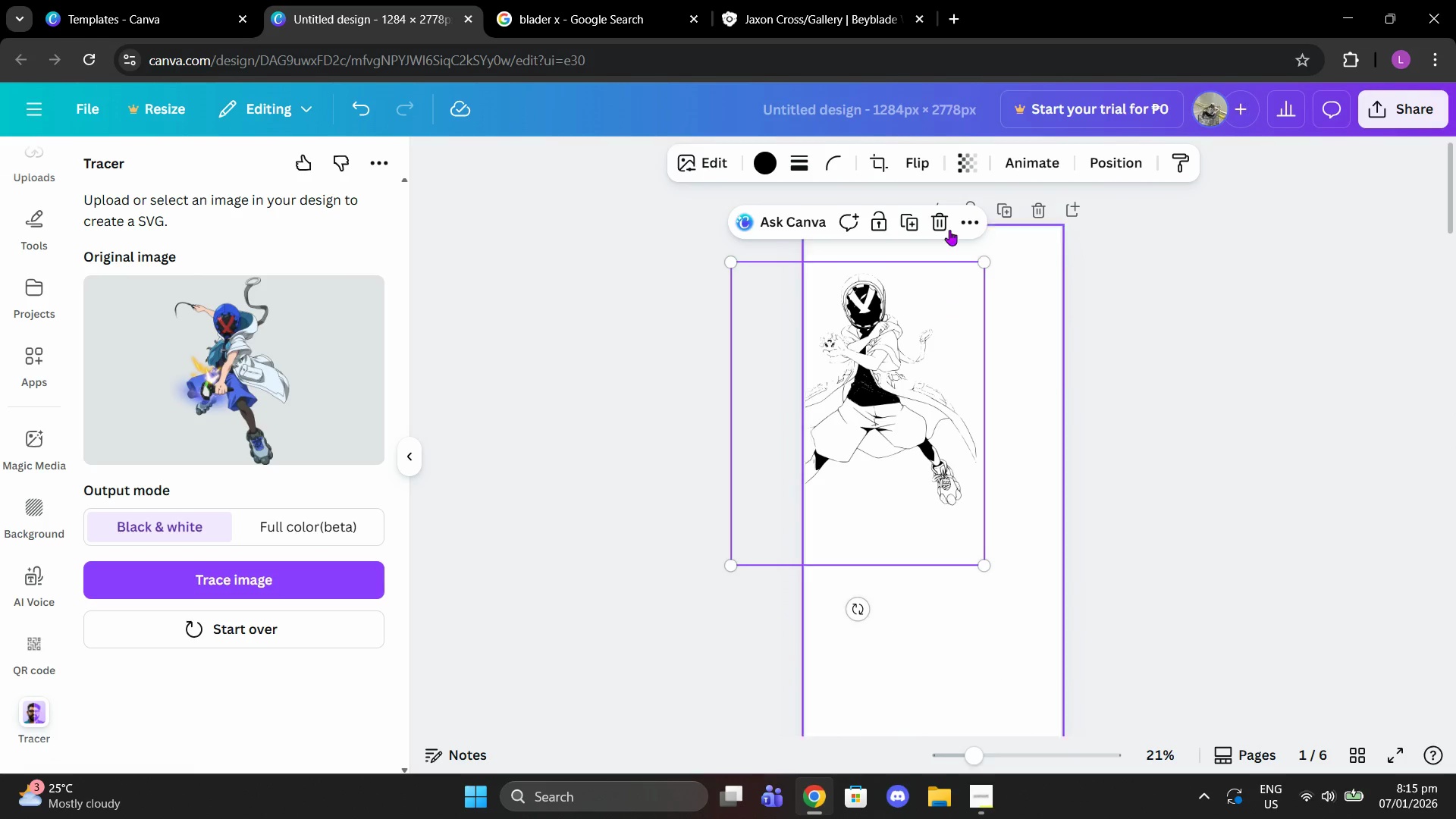 
left_click([949, 214])
 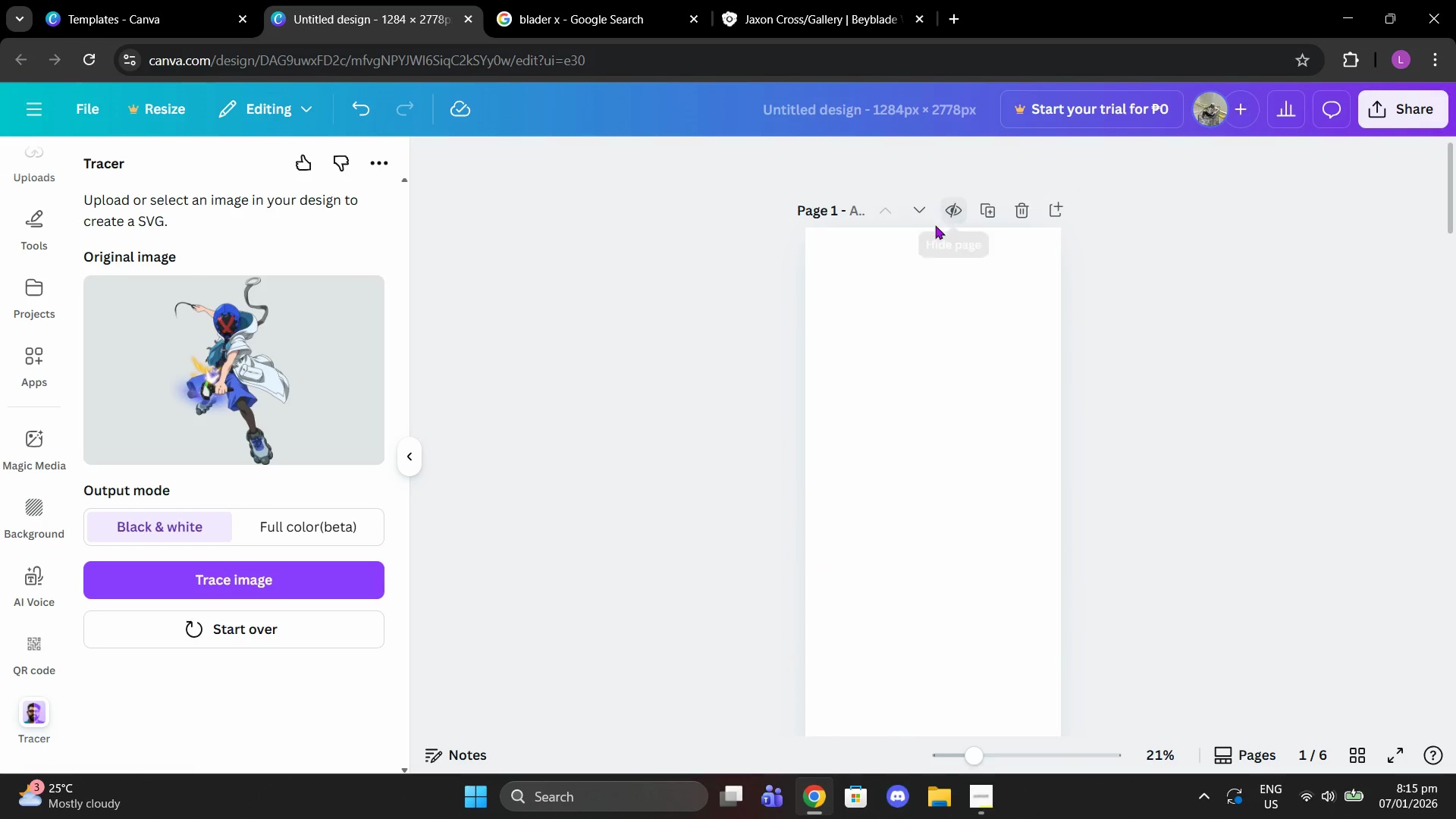 
scroll: coordinate [950, 425], scroll_direction: down, amount: 26.0
 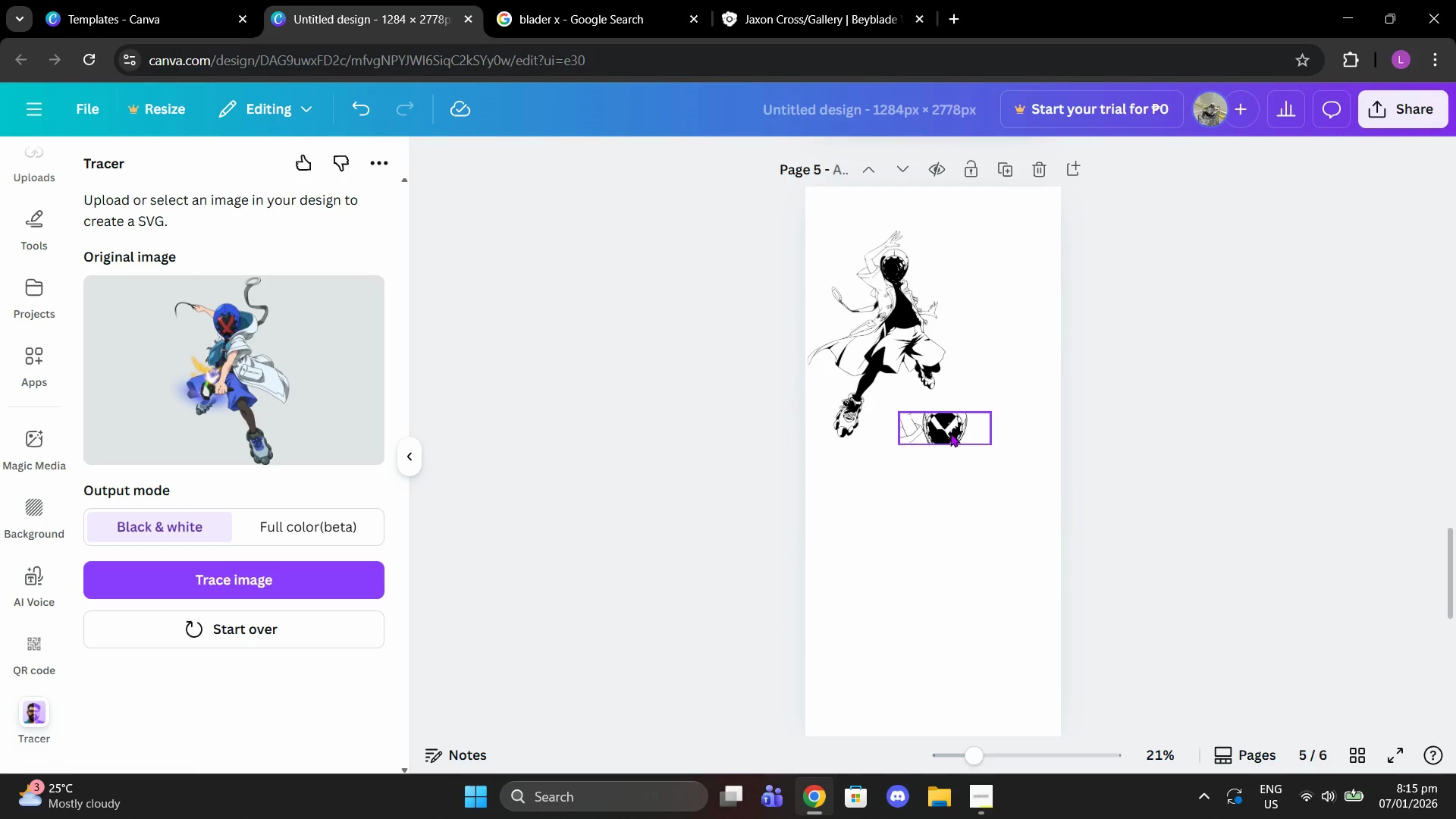 
left_click([950, 435])
 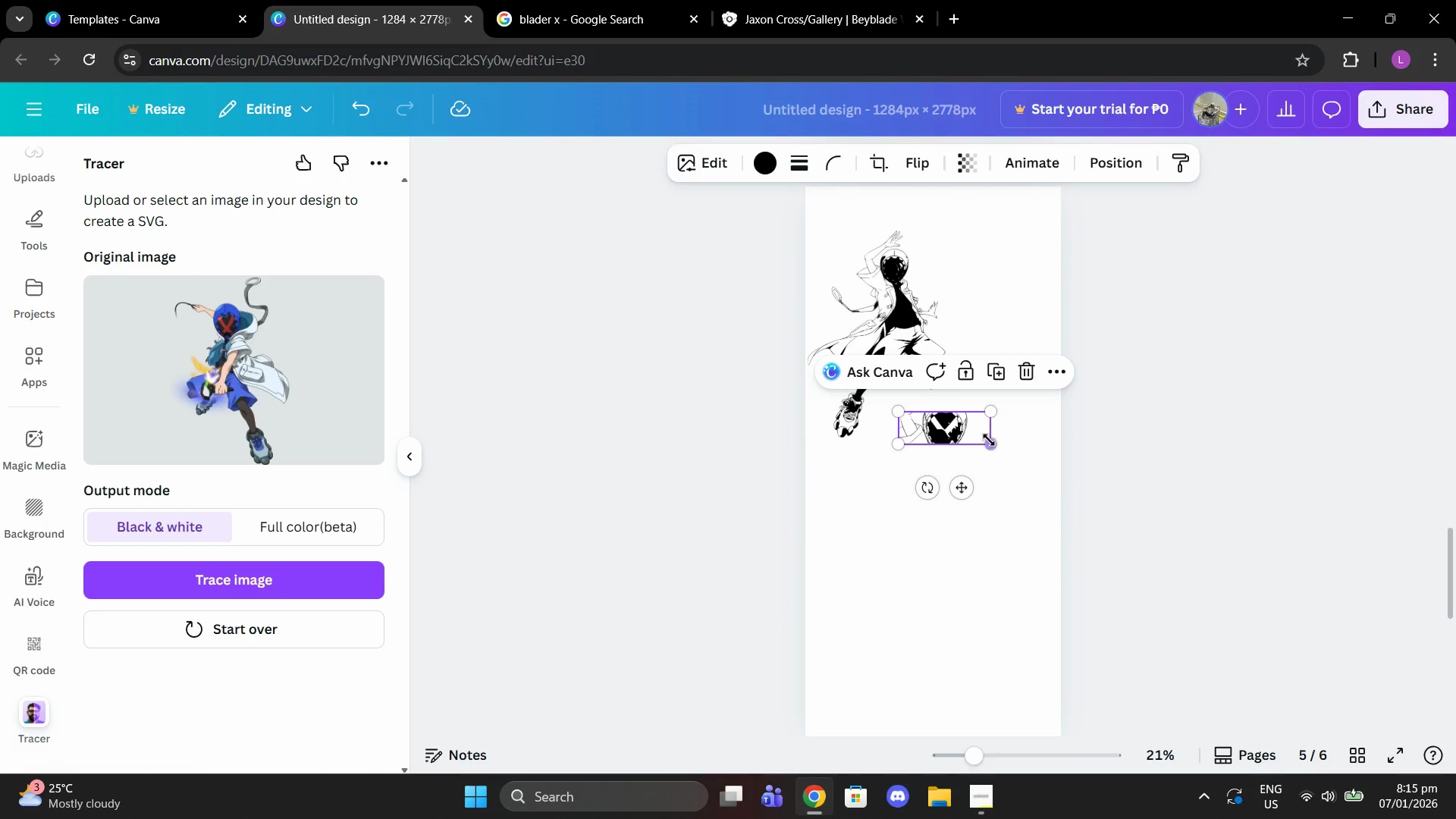 
left_click_drag(start_coordinate=[989, 440], to_coordinate=[1073, 603])
 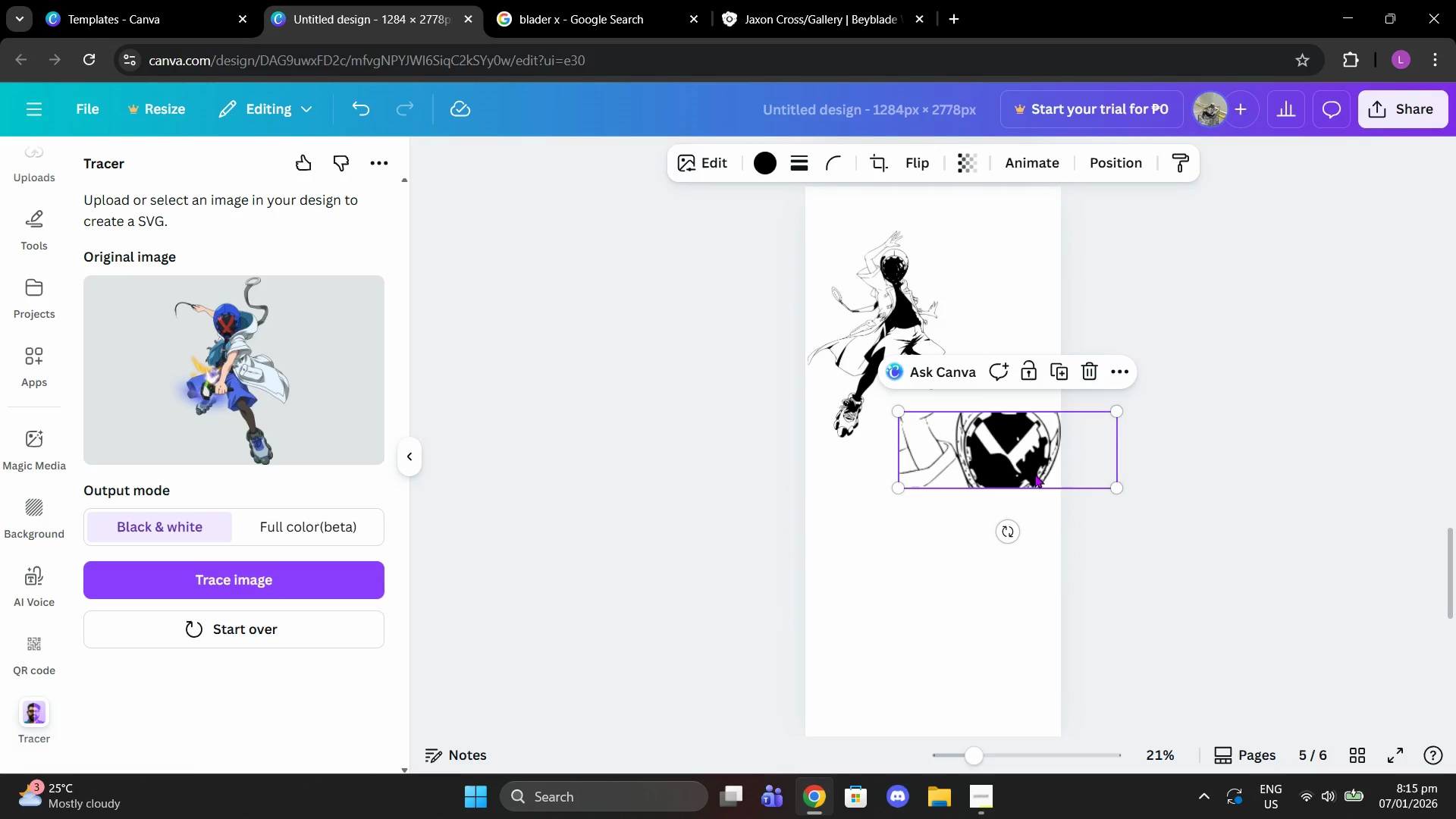 
left_click_drag(start_coordinate=[1034, 474], to_coordinate=[978, 522])
 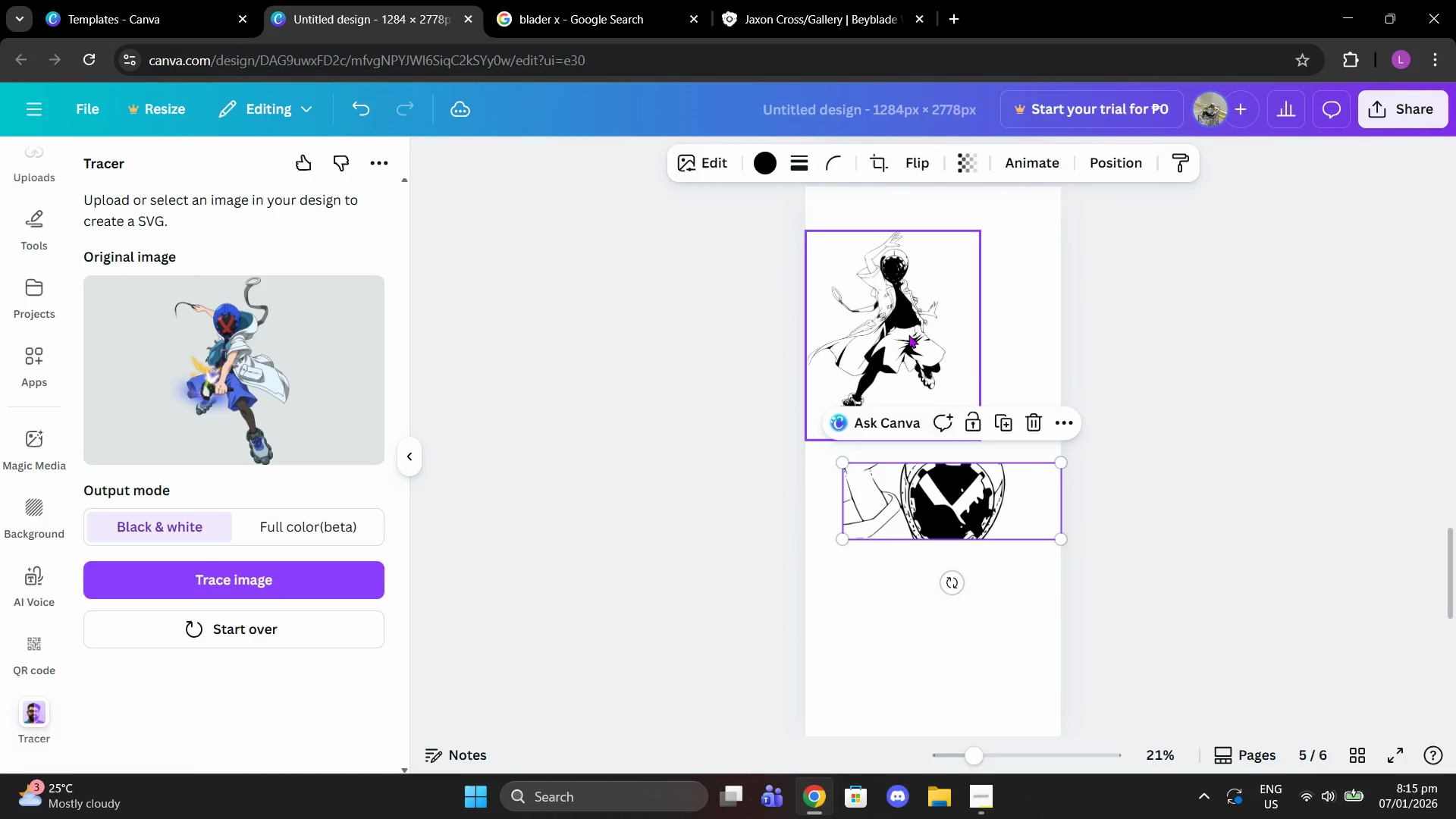 
left_click([908, 323])
 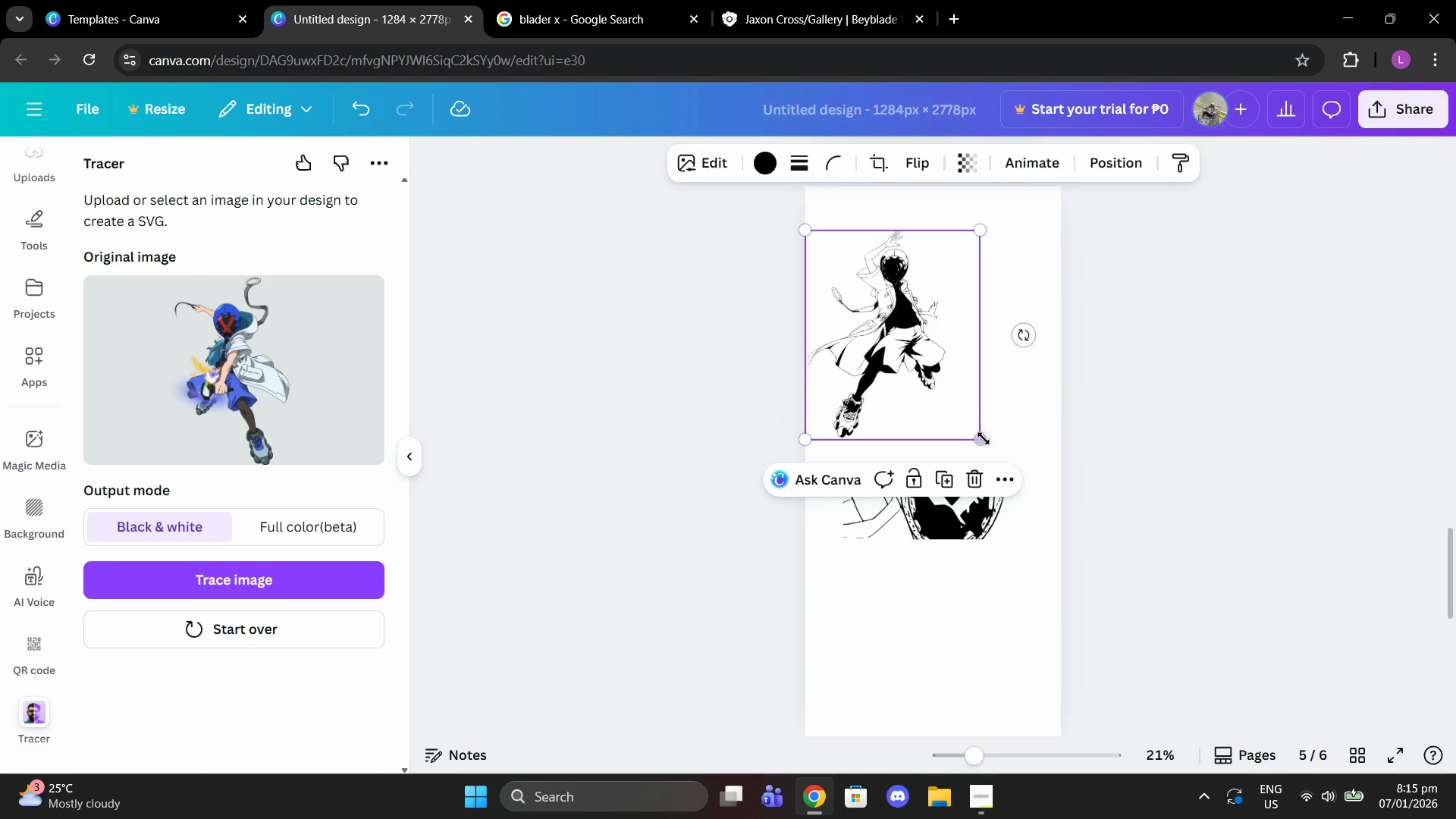 
left_click_drag(start_coordinate=[985, 438], to_coordinate=[991, 386])
 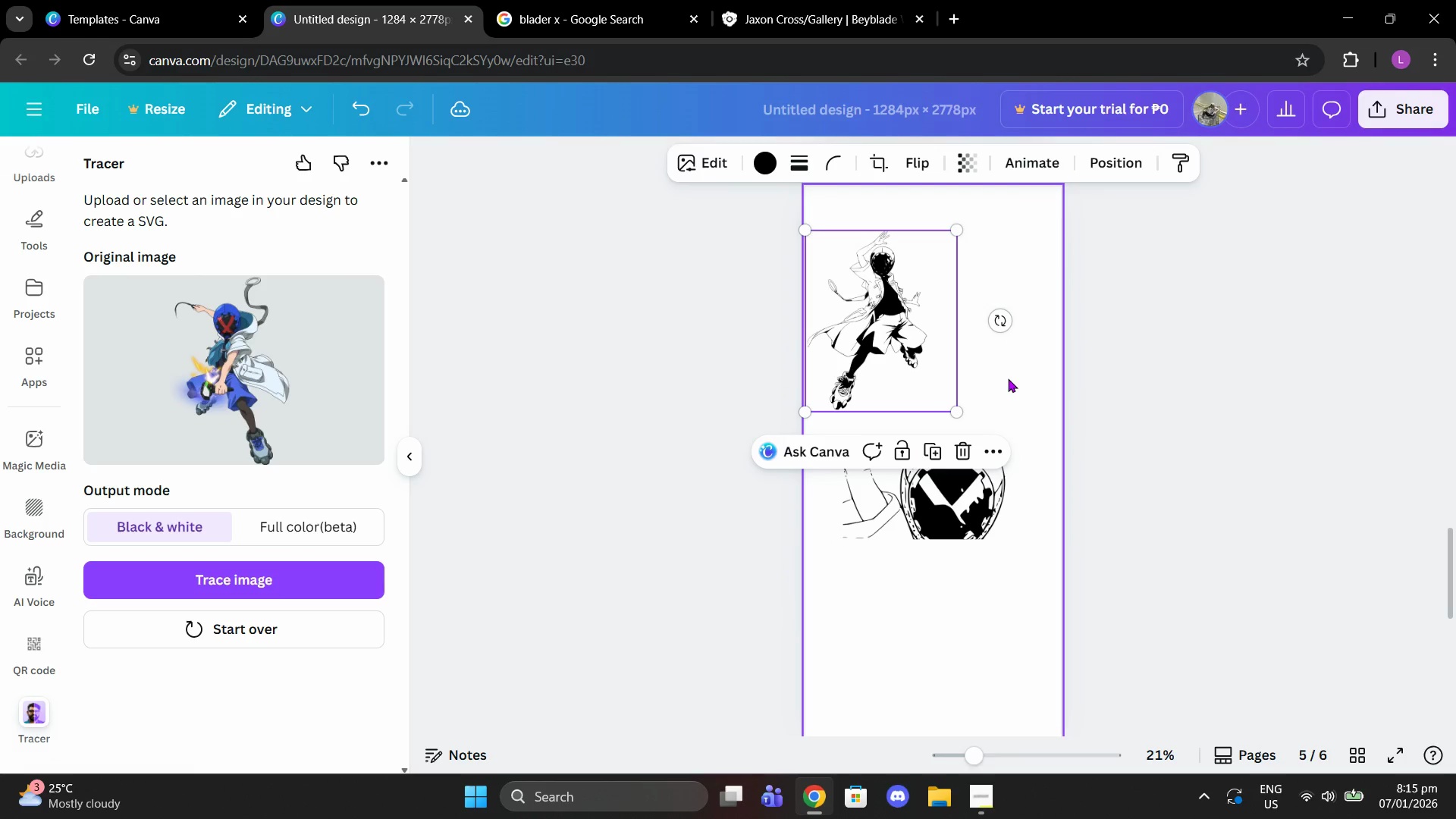 
scroll: coordinate [1012, 422], scroll_direction: up, amount: 25.0
 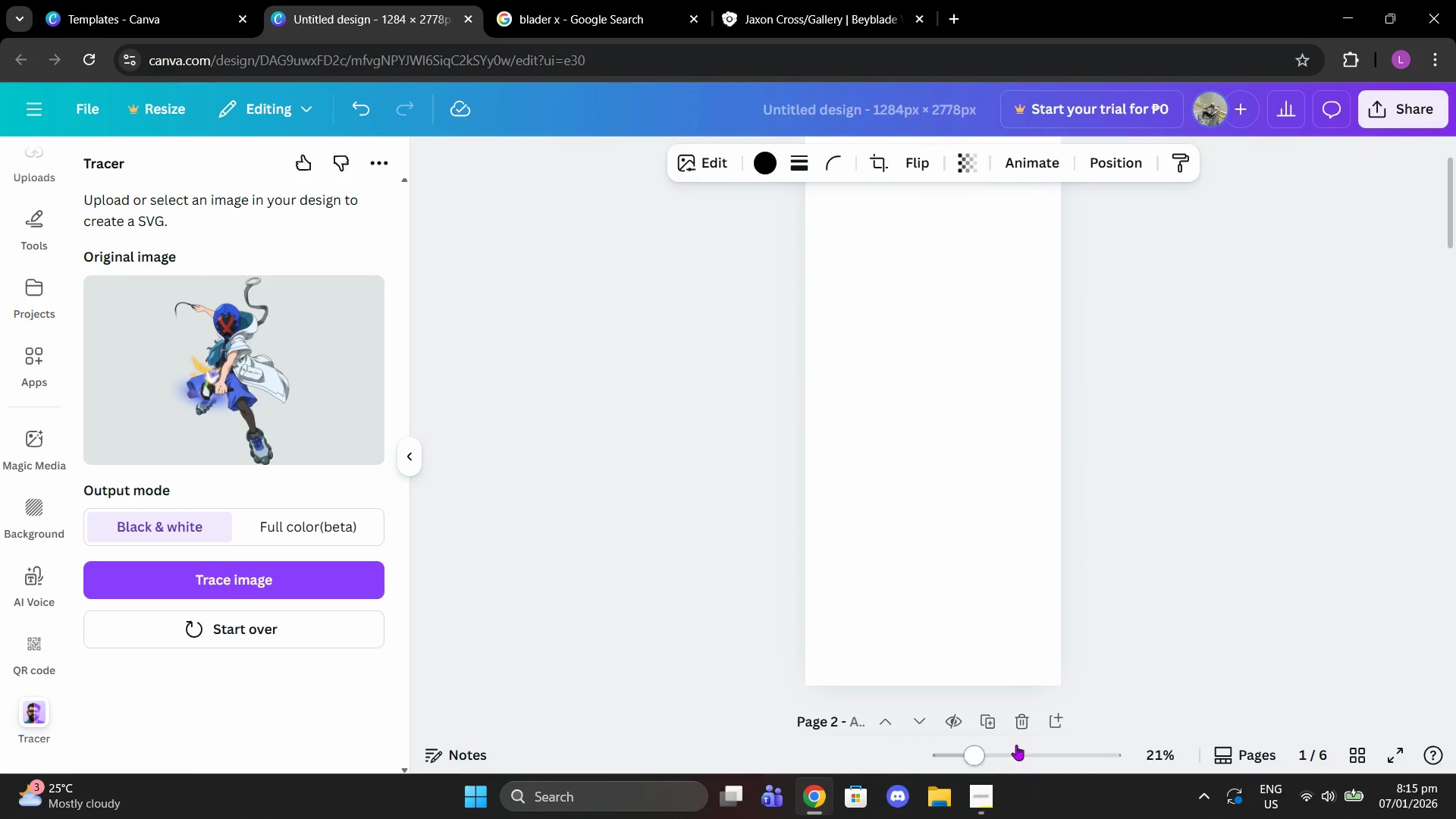 
left_click([1022, 728])
 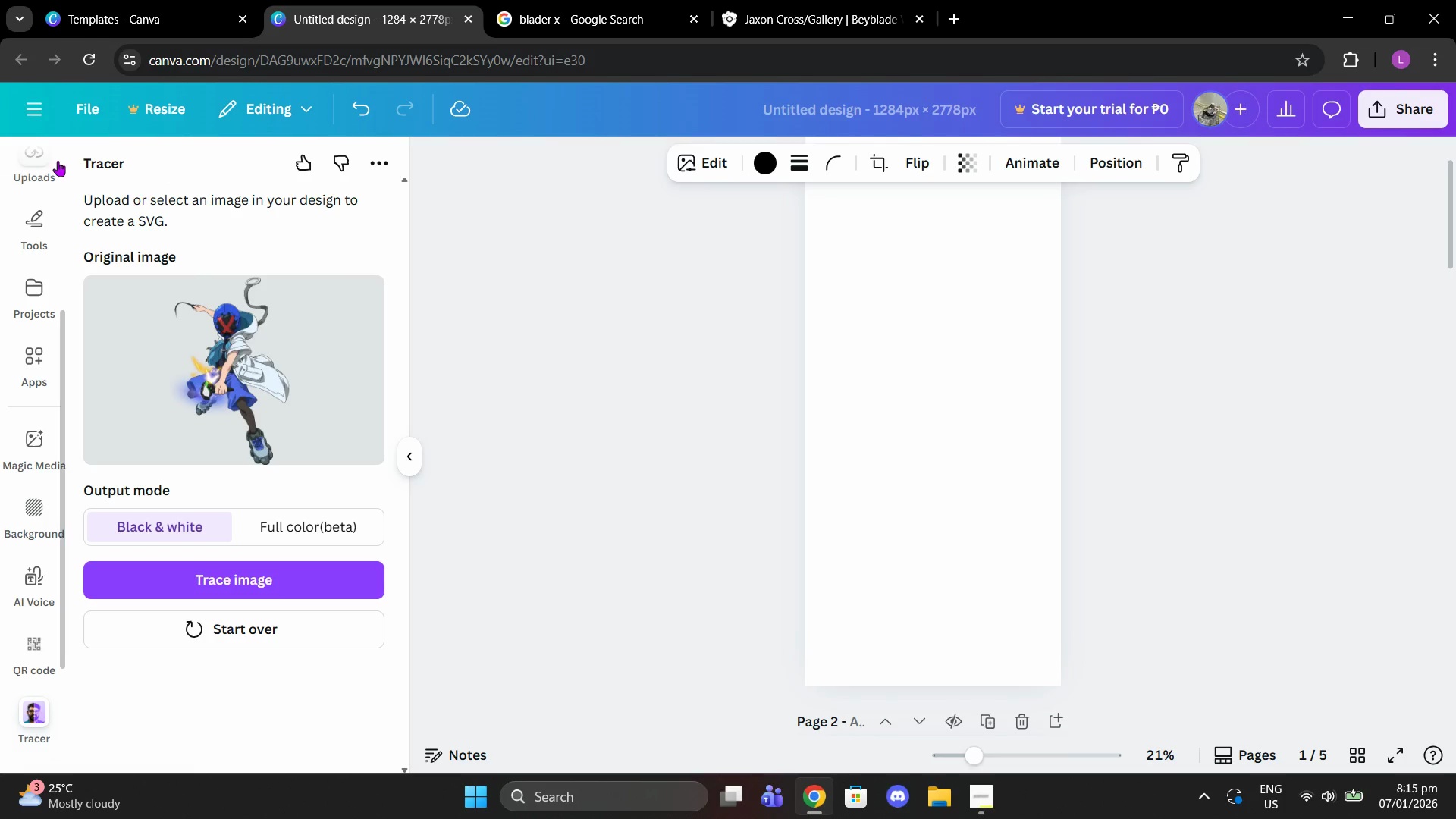 
left_click([909, 412])
 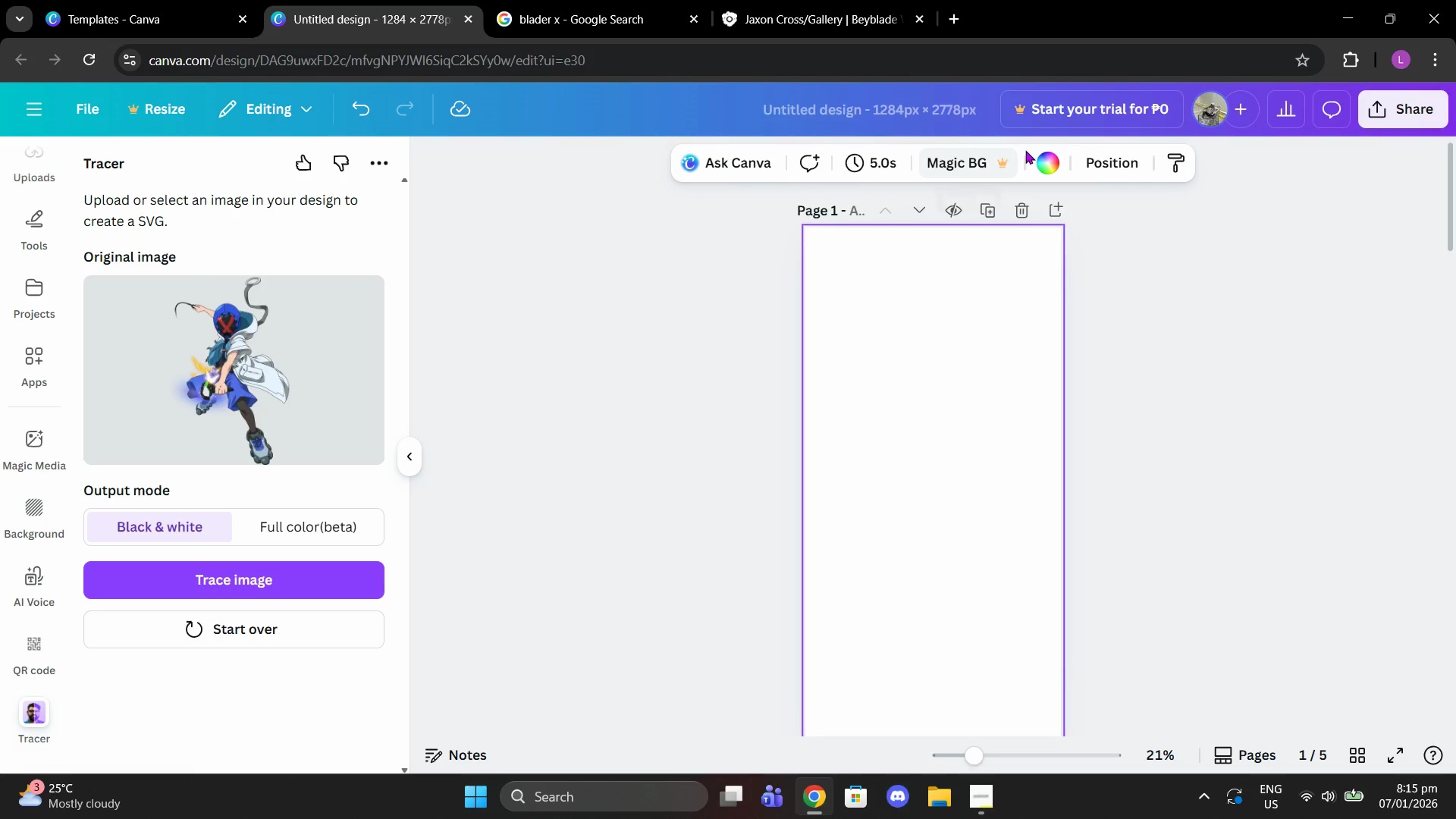 
scroll: coordinate [752, 491], scroll_direction: up, amount: 4.0
 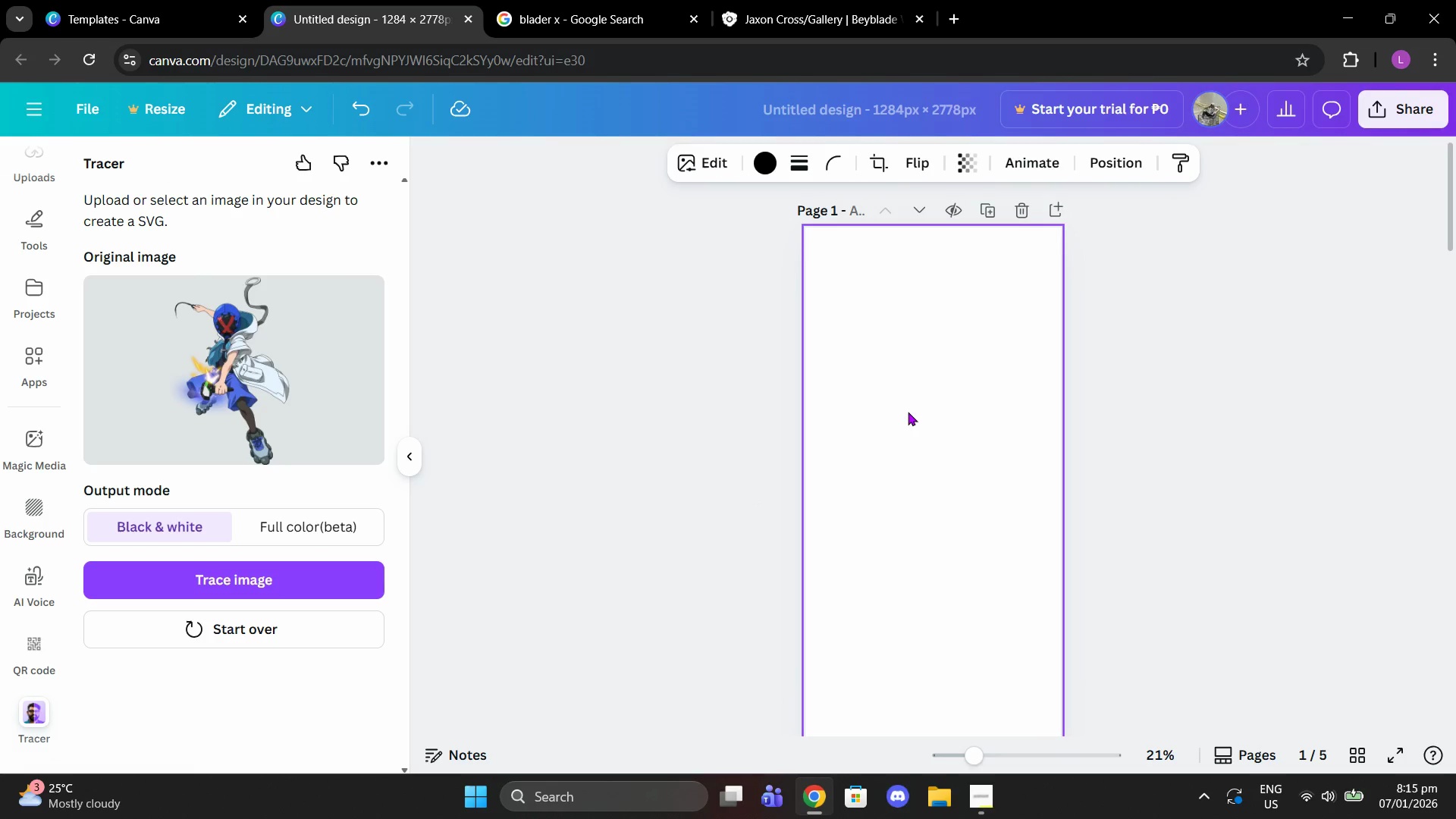 
left_click([1046, 151])
 